 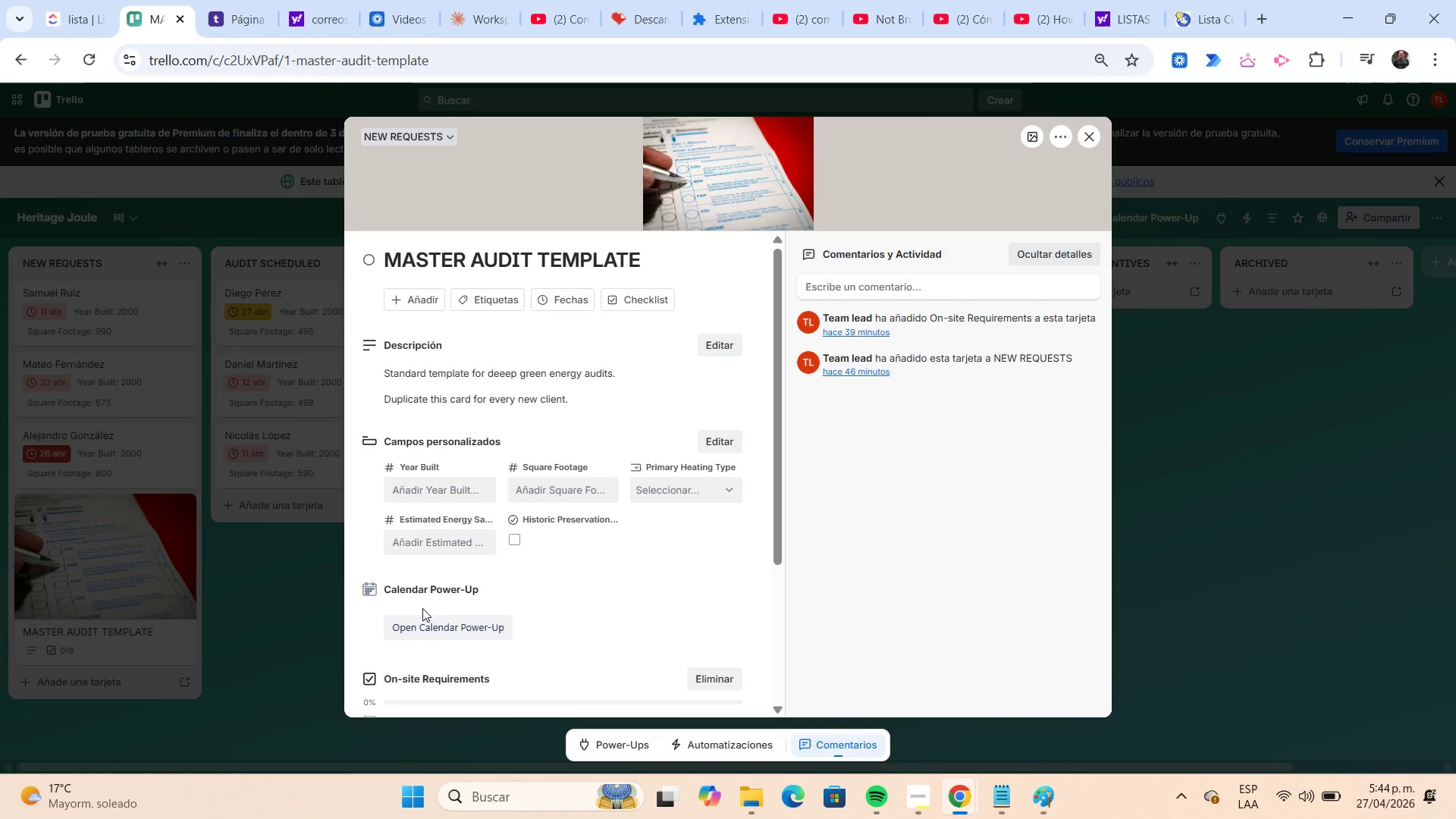 
left_click([1094, 139])
 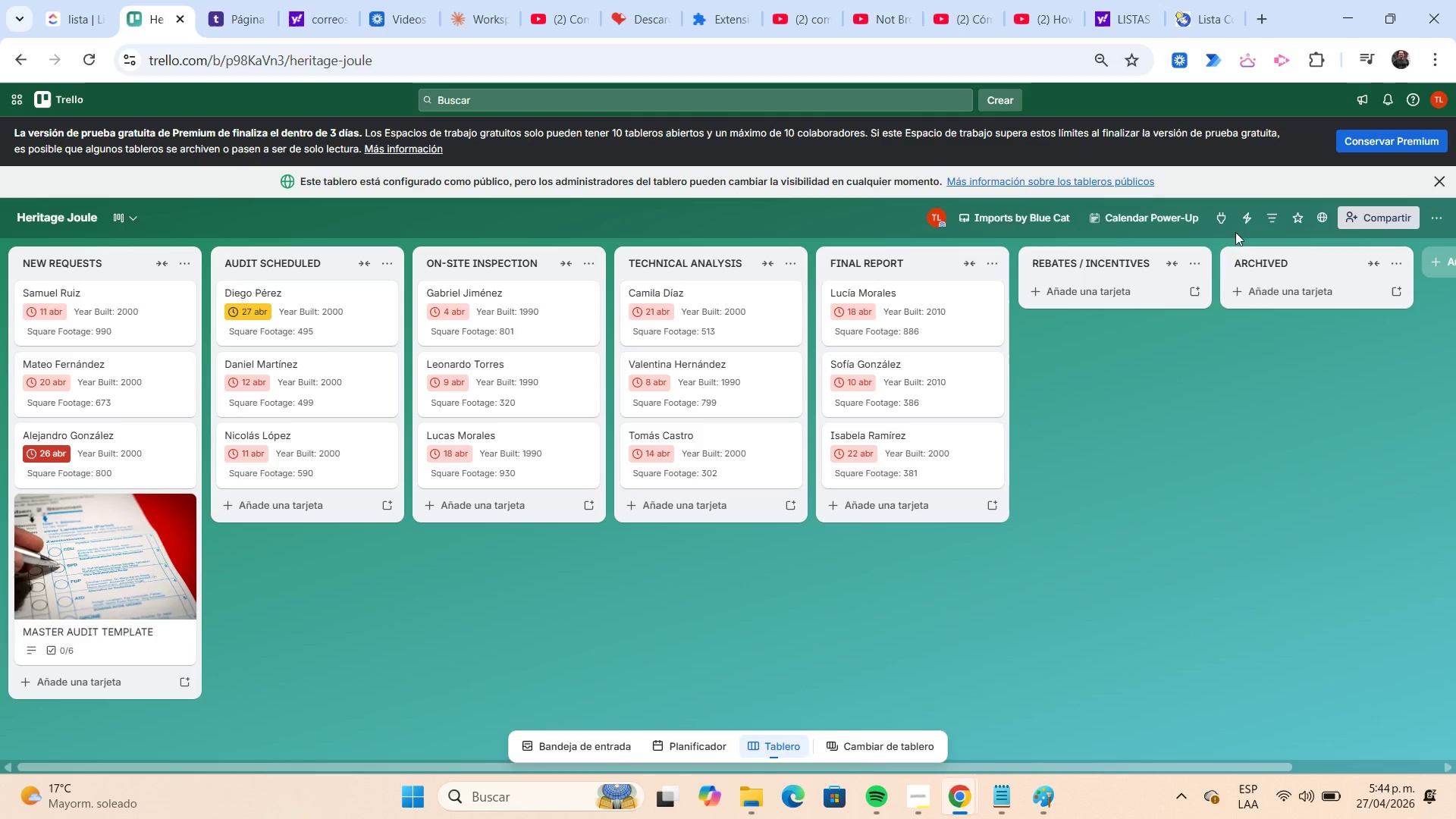 
left_click([1242, 218])
 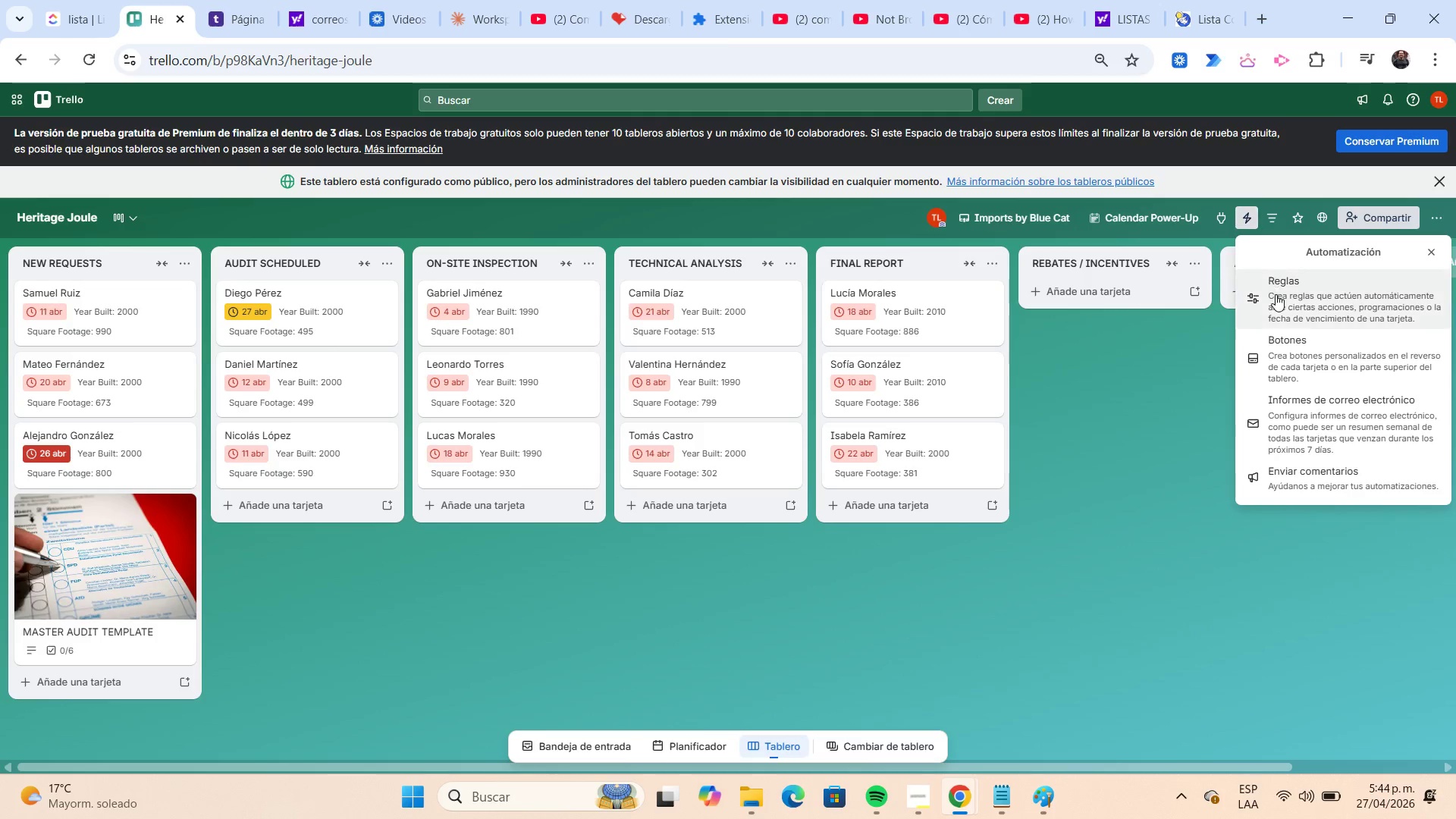 
left_click([1279, 296])
 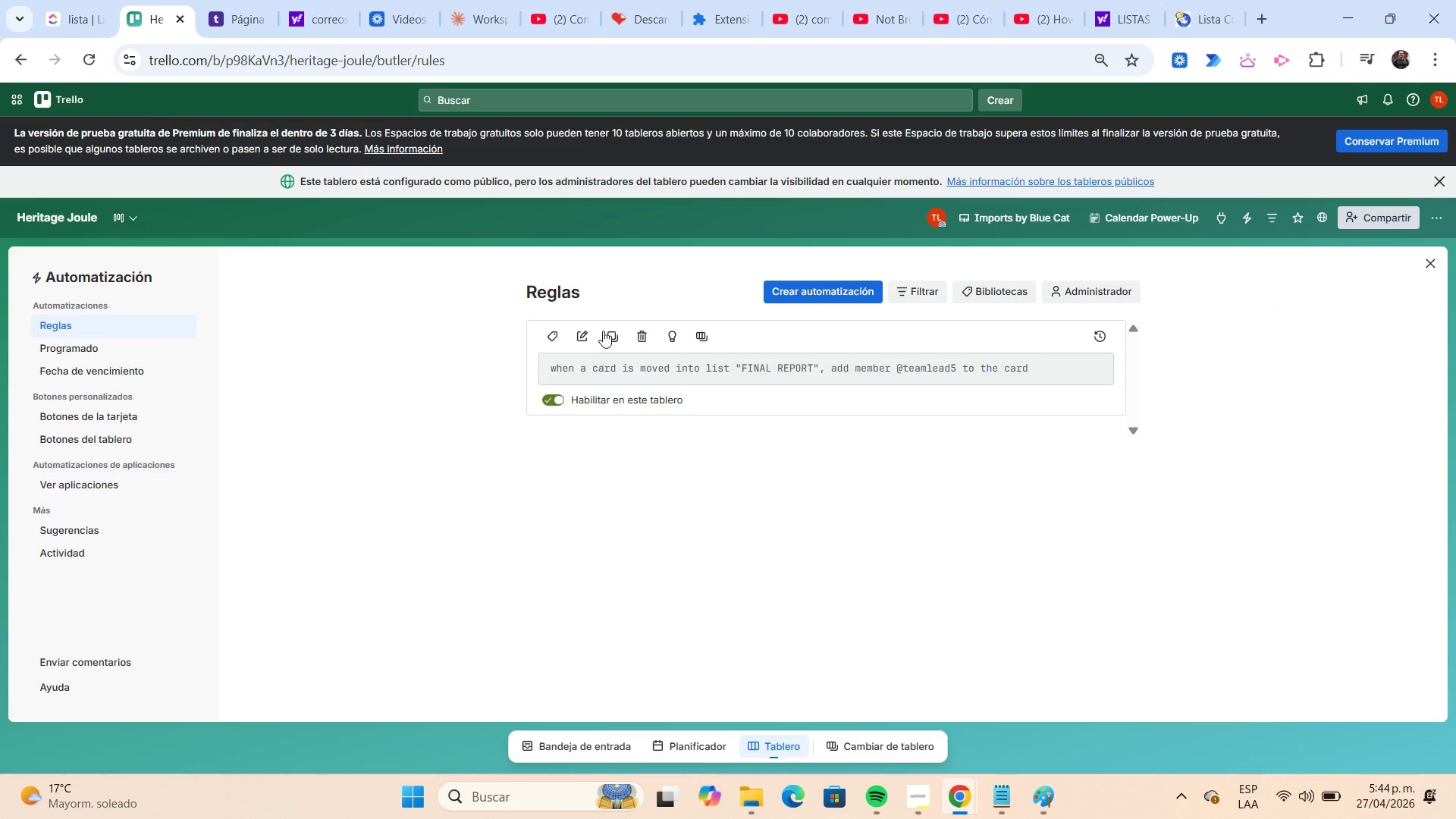 
left_click([586, 331])
 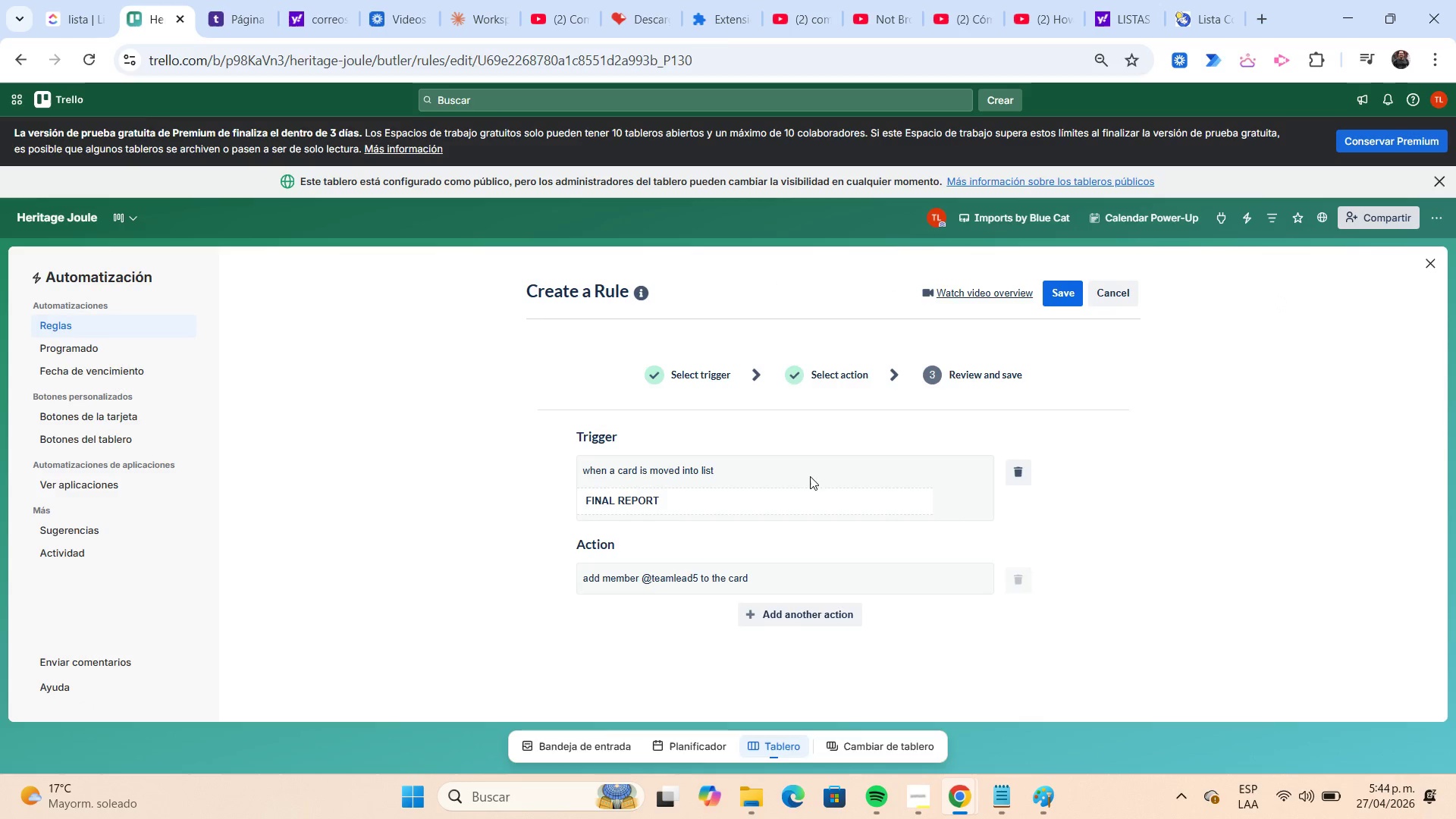 
left_click([821, 607])
 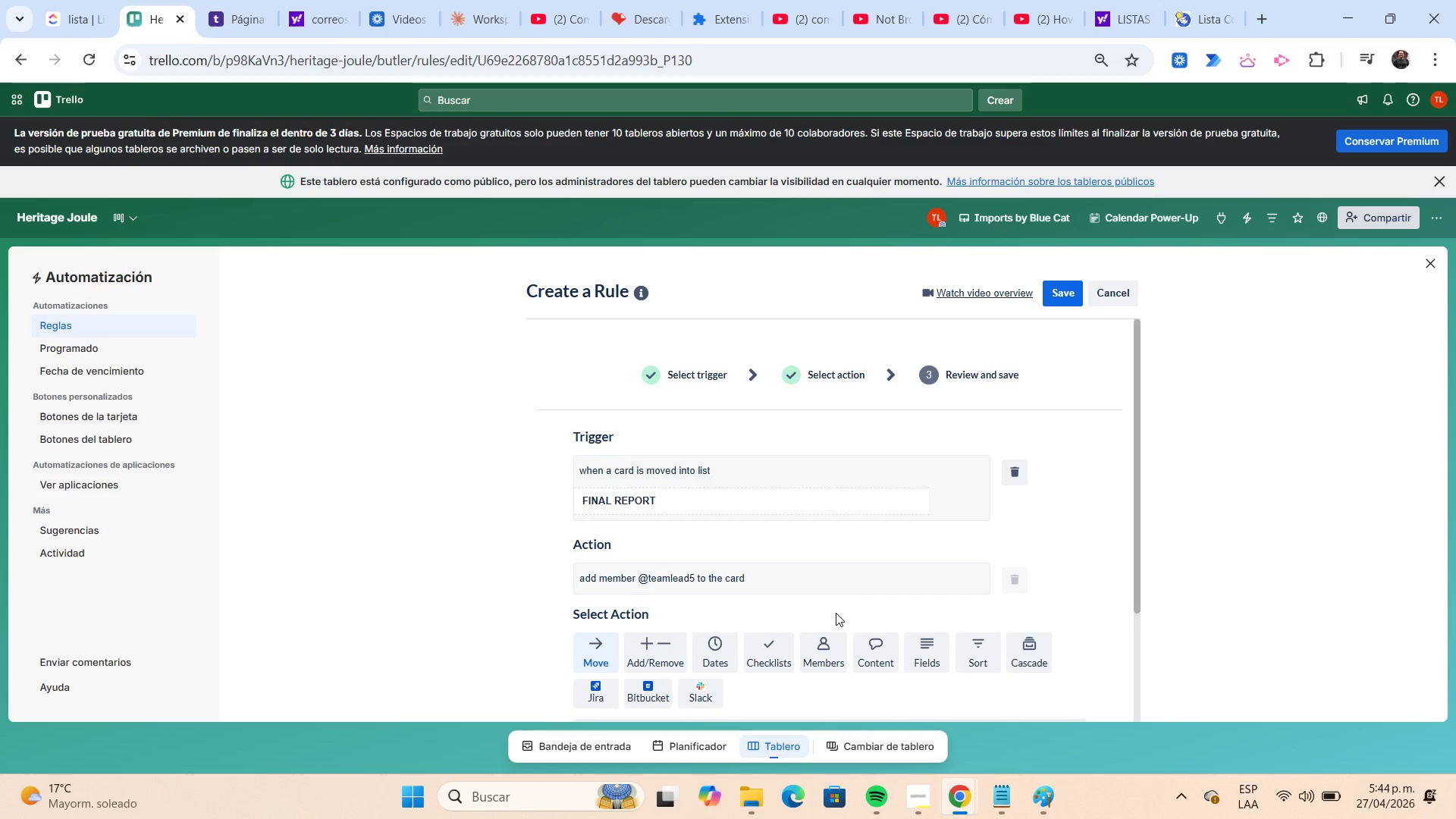 
scroll: coordinate [853, 575], scroll_direction: down, amount: 2.0
 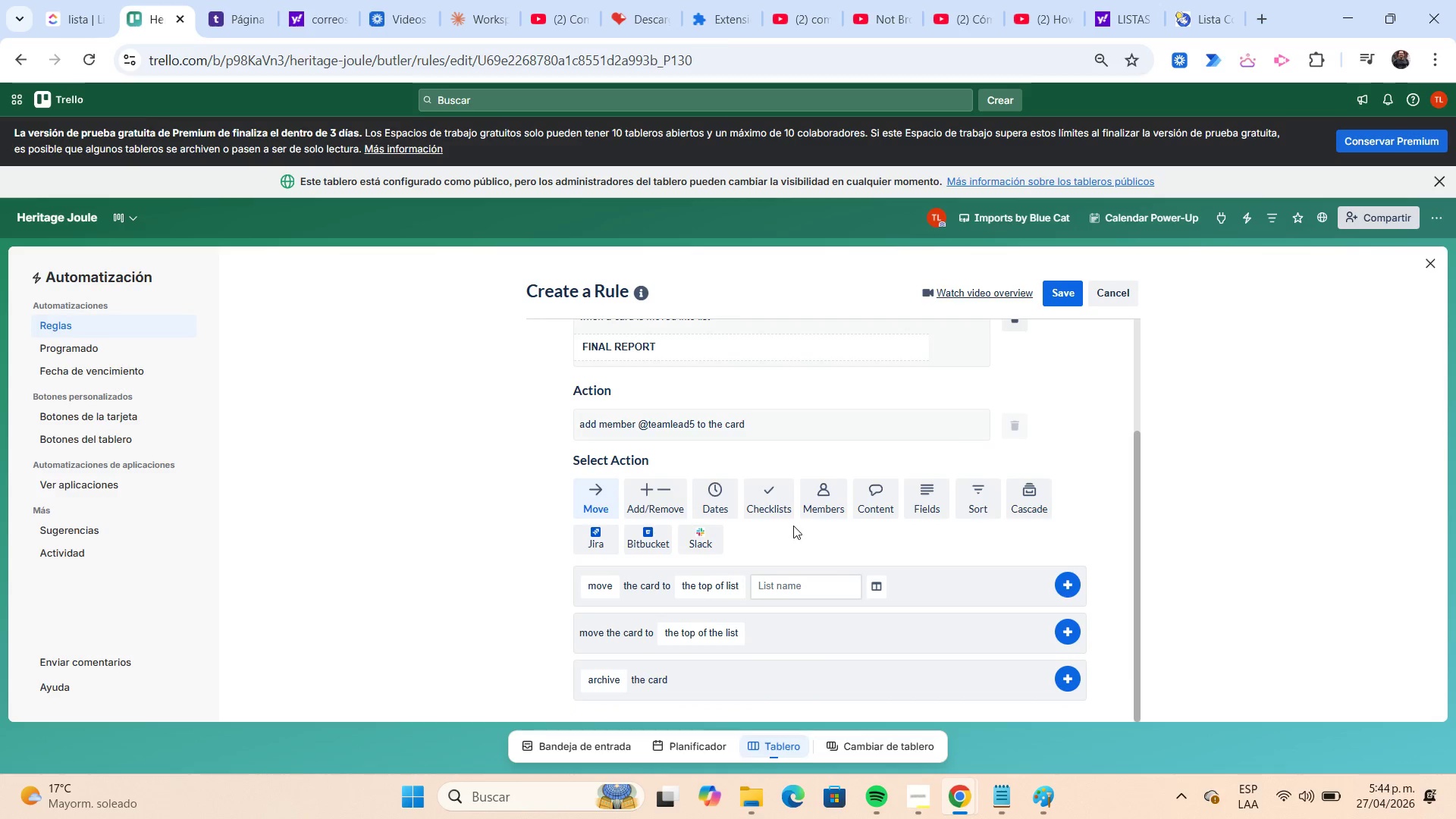 
left_click([780, 503])
 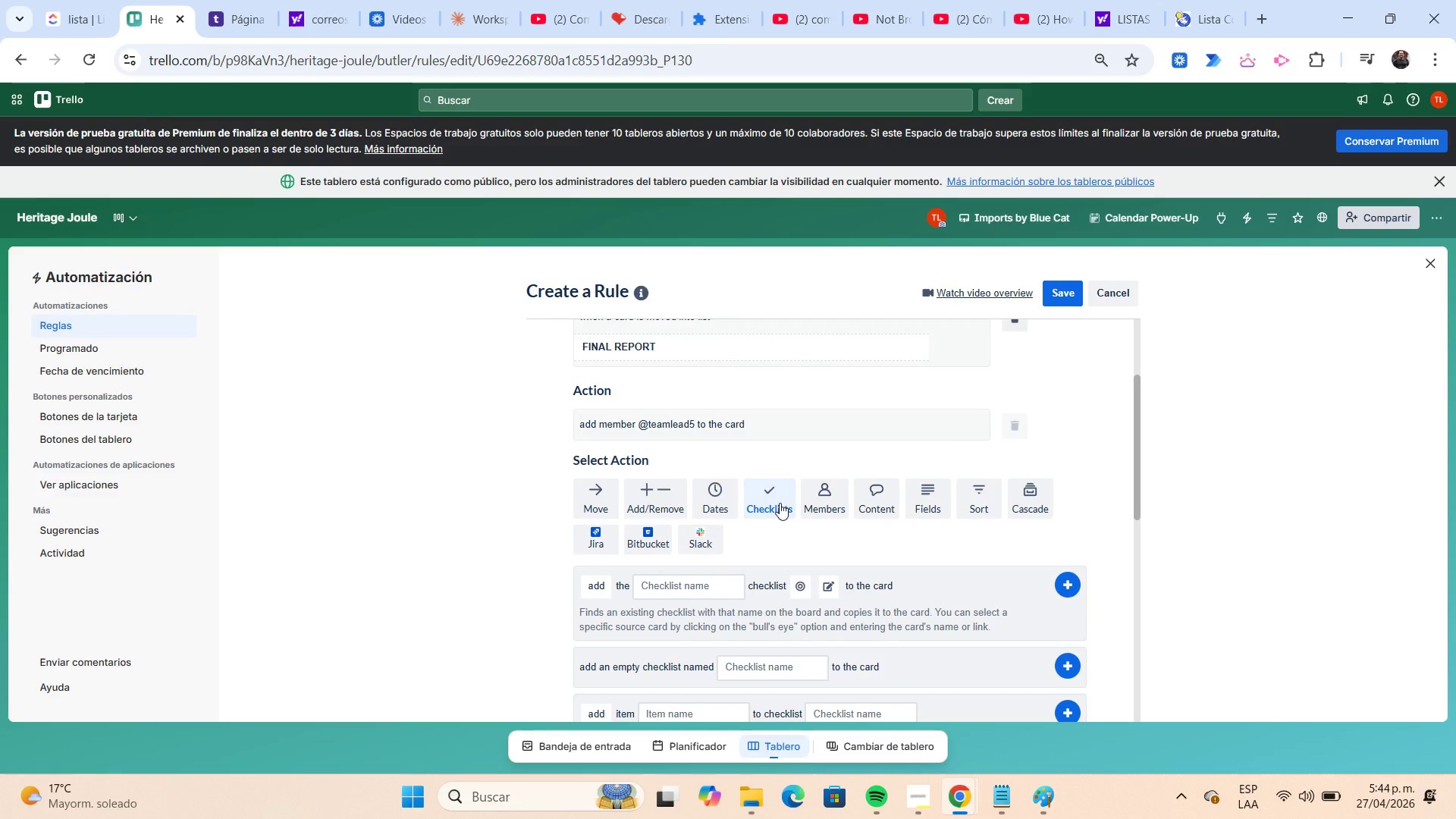 
scroll: coordinate [780, 503], scroll_direction: down, amount: 1.0
 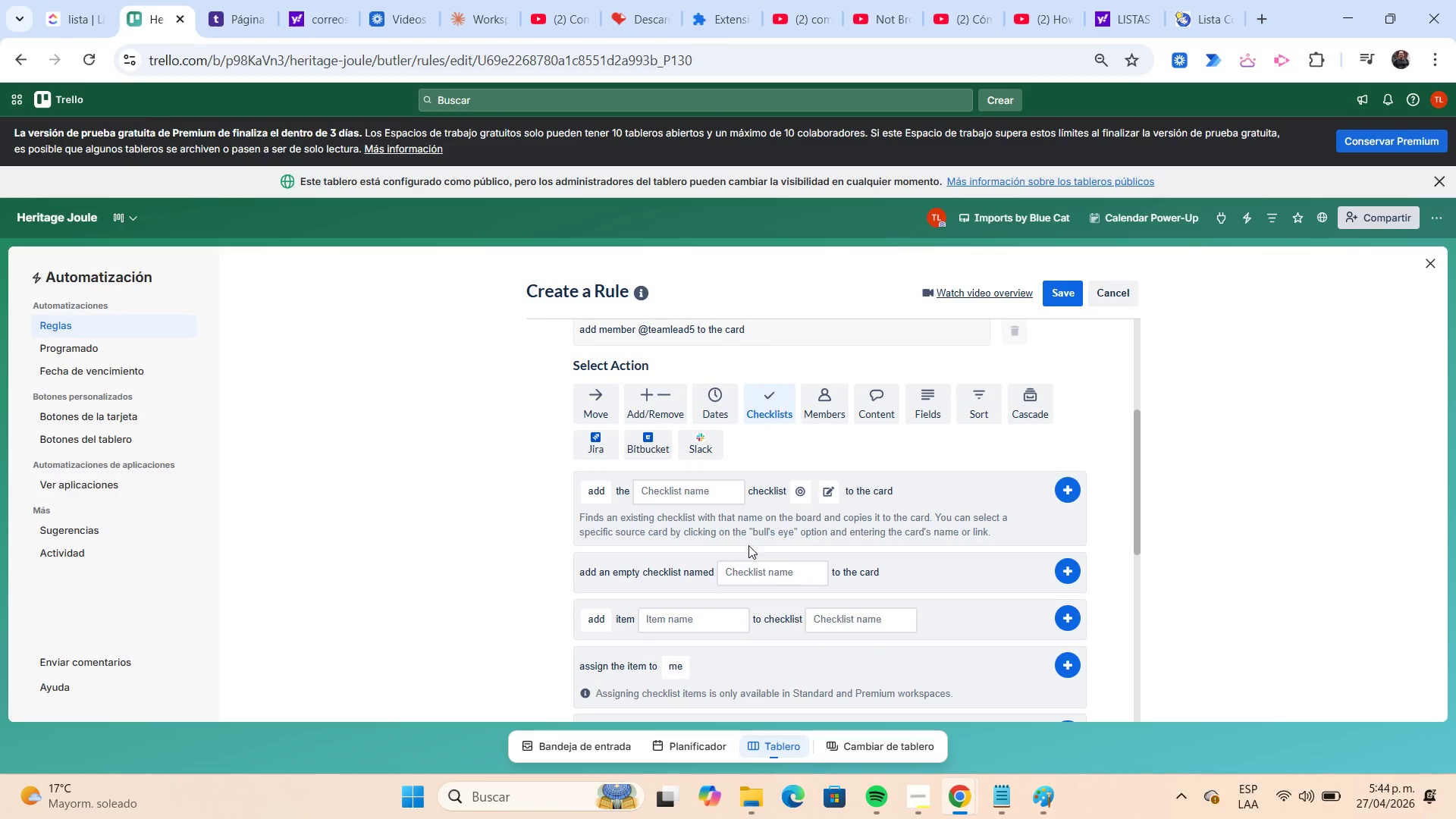 
left_click([683, 485])
 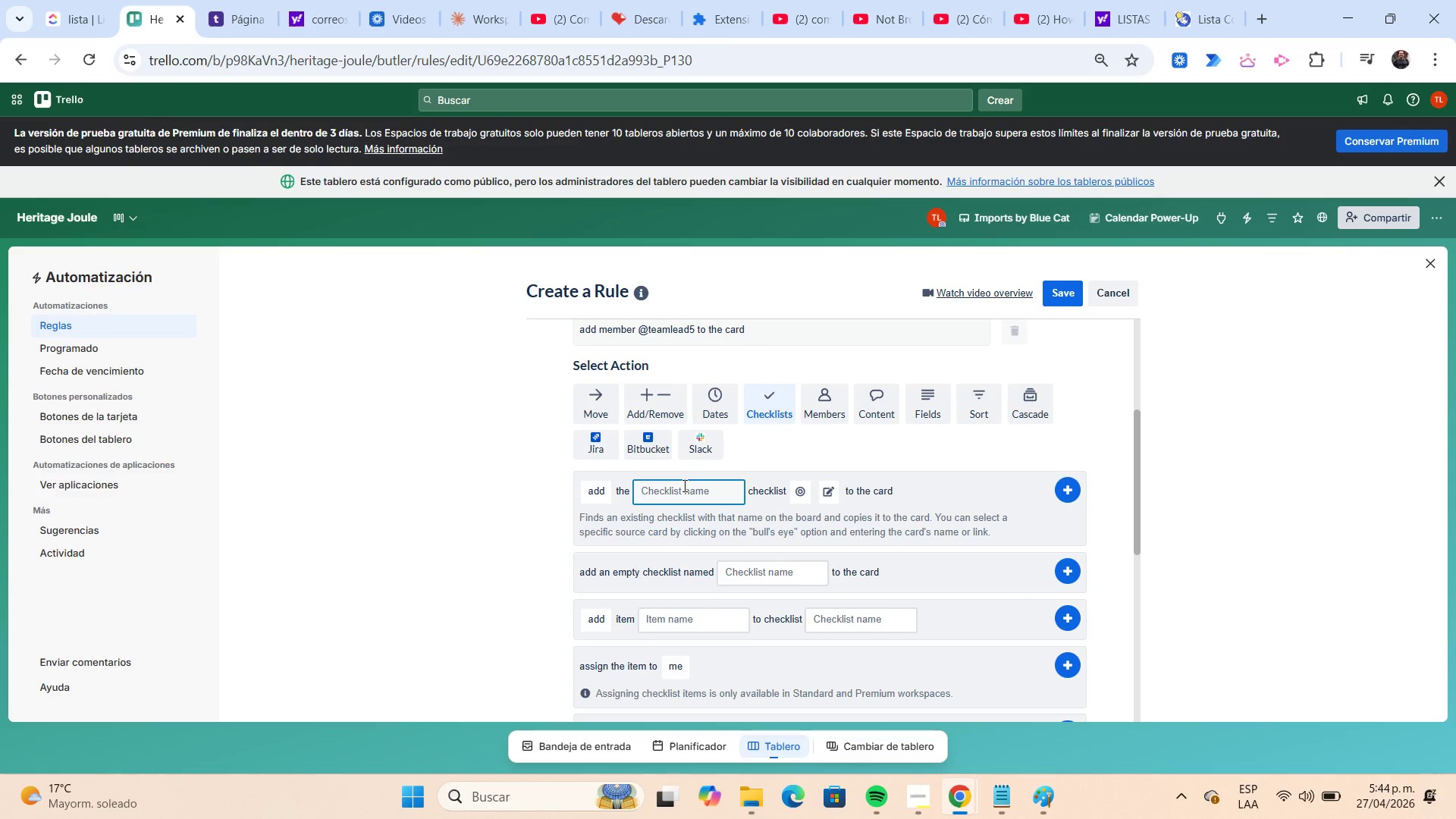 
key(Control+V)
 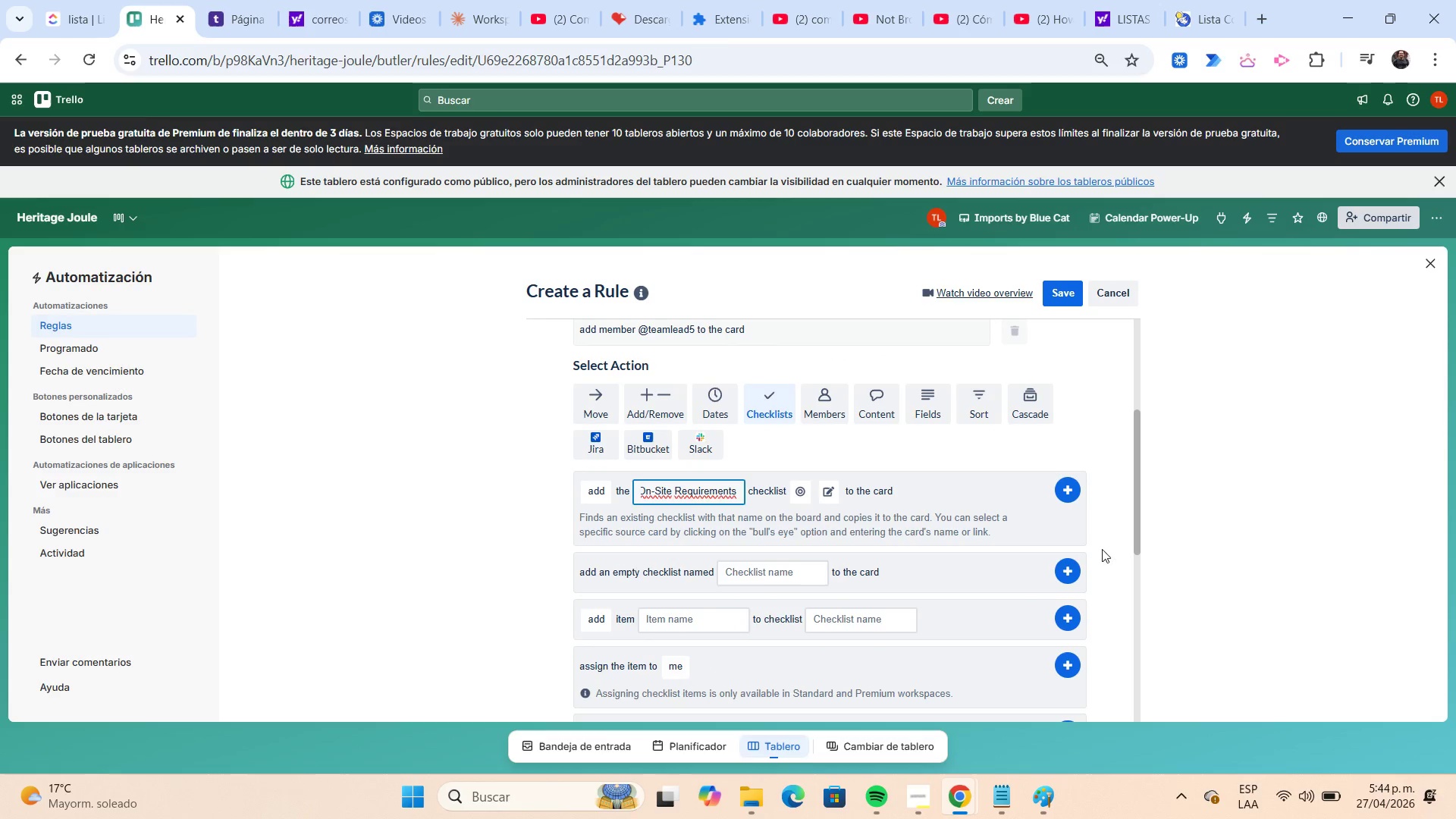 
left_click([1065, 496])
 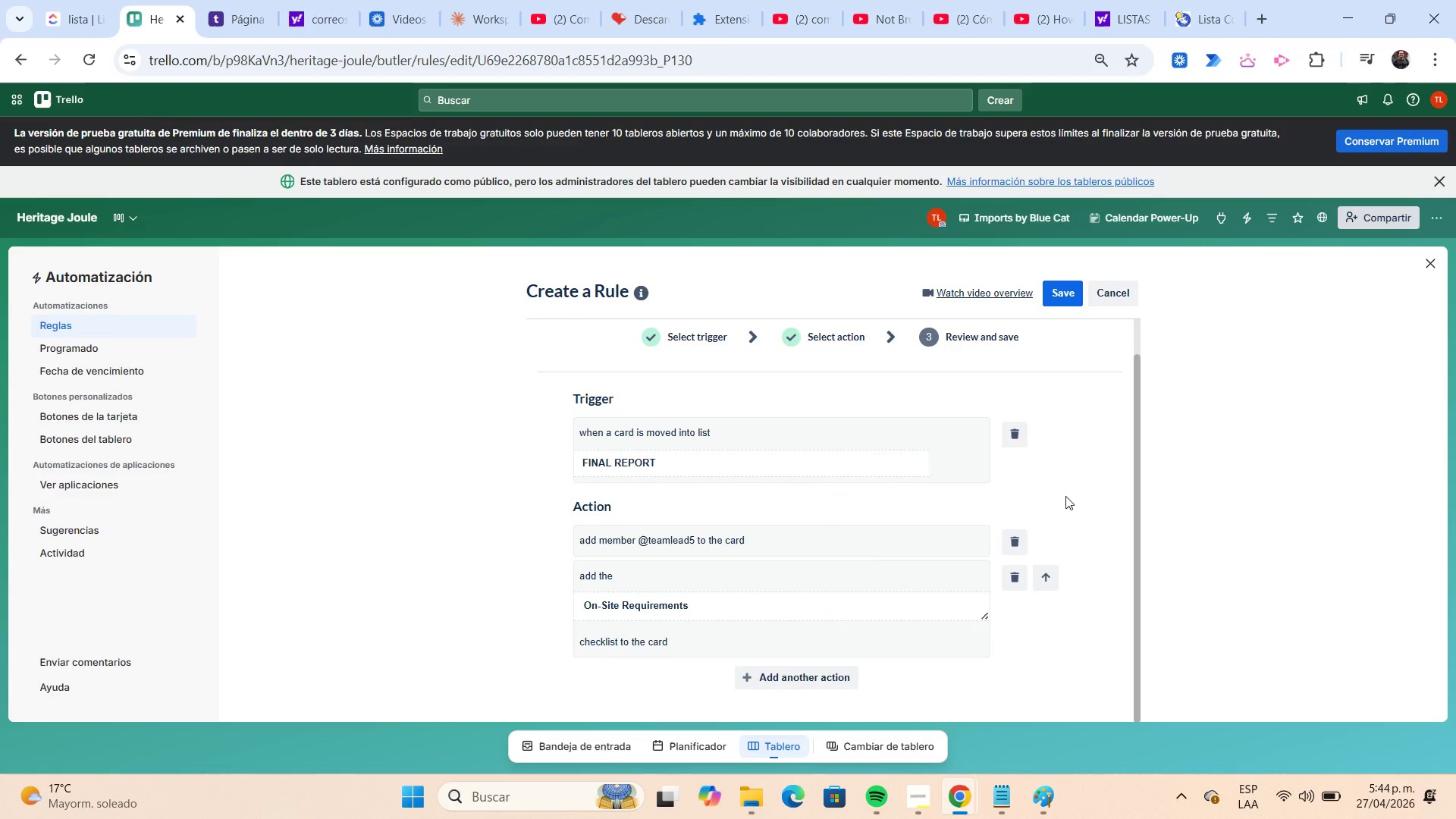 
wait(6.33)
 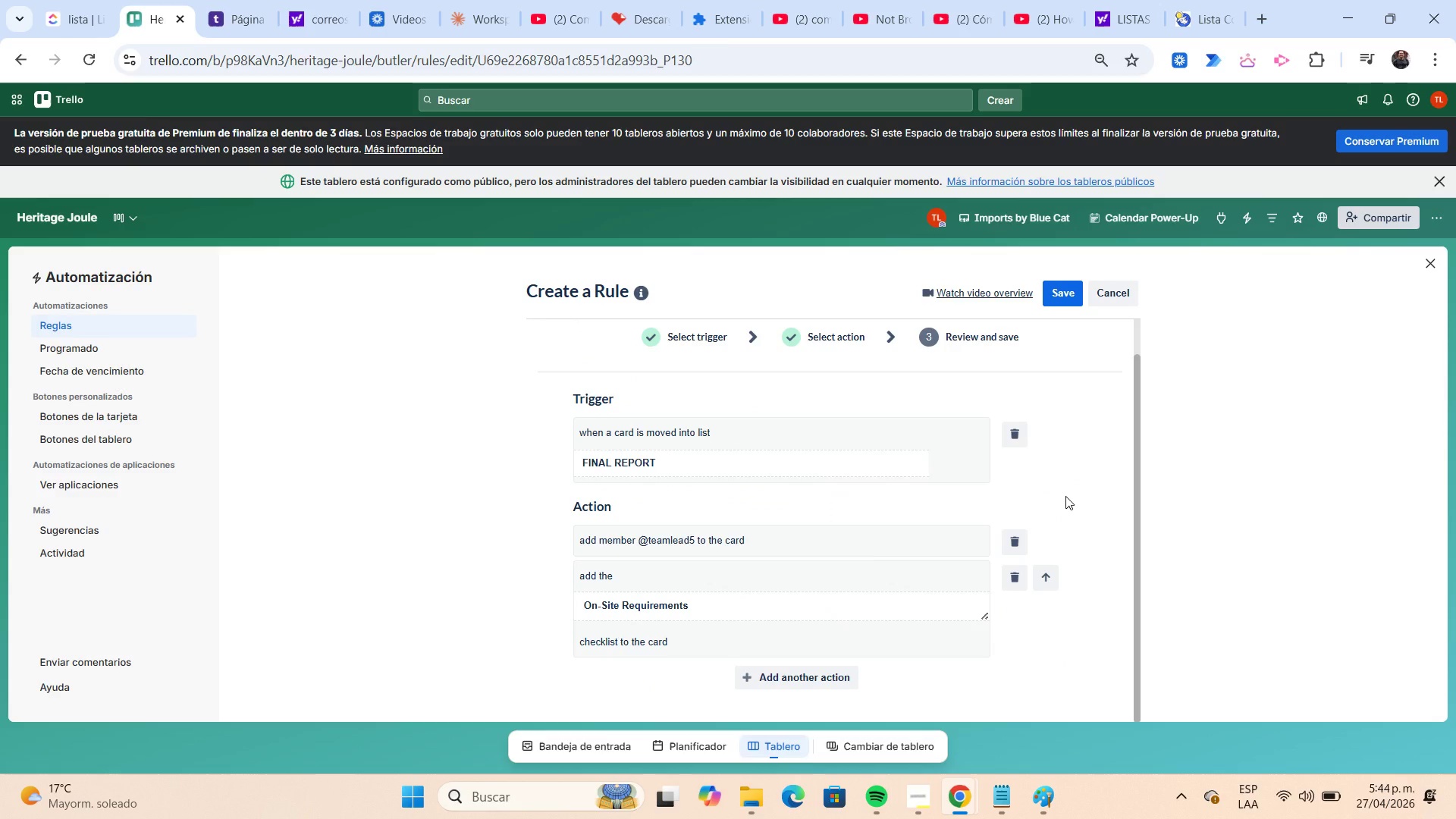 
left_click([802, 676])
 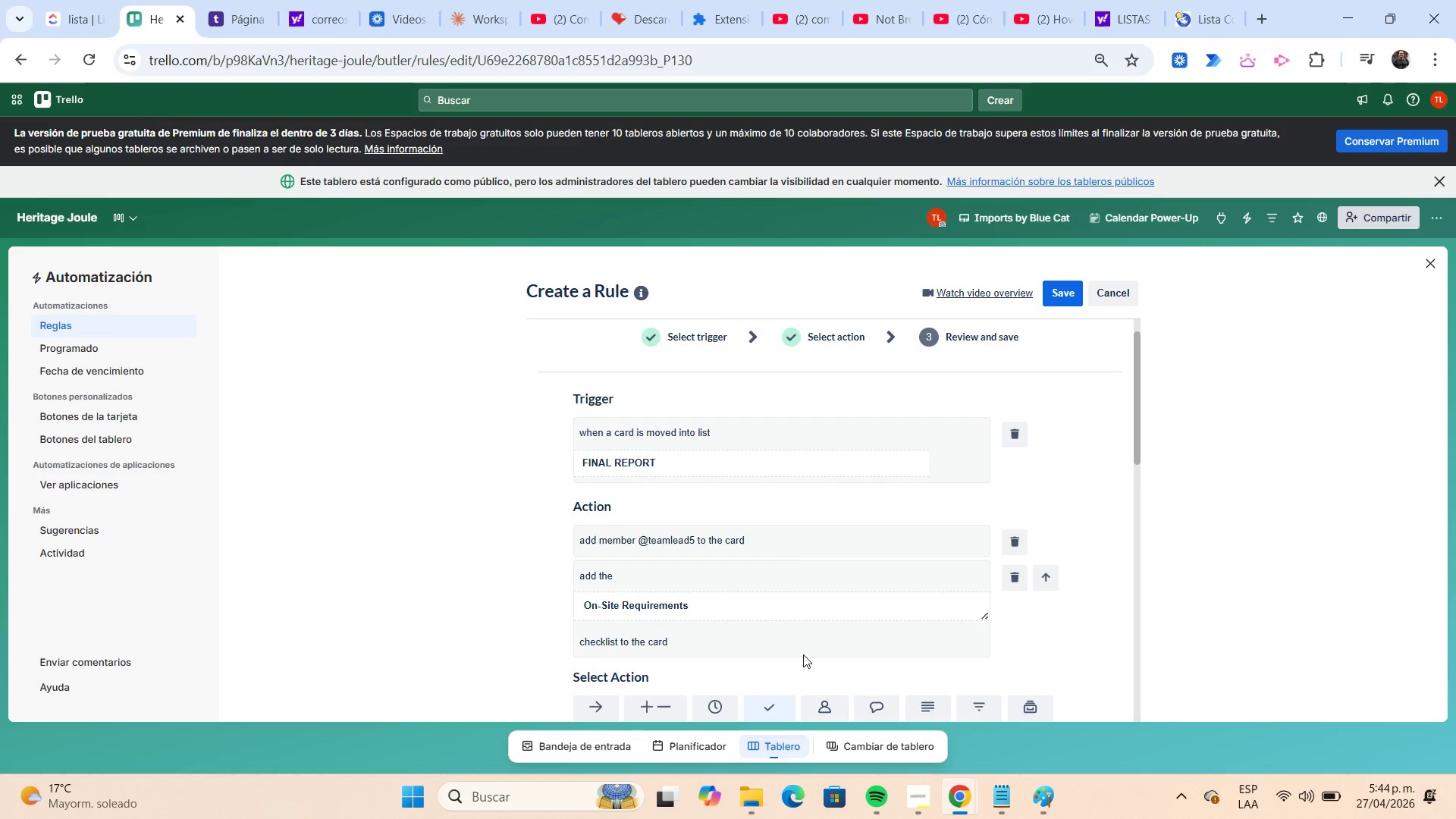 
scroll: coordinate [791, 555], scroll_direction: down, amount: 2.0
 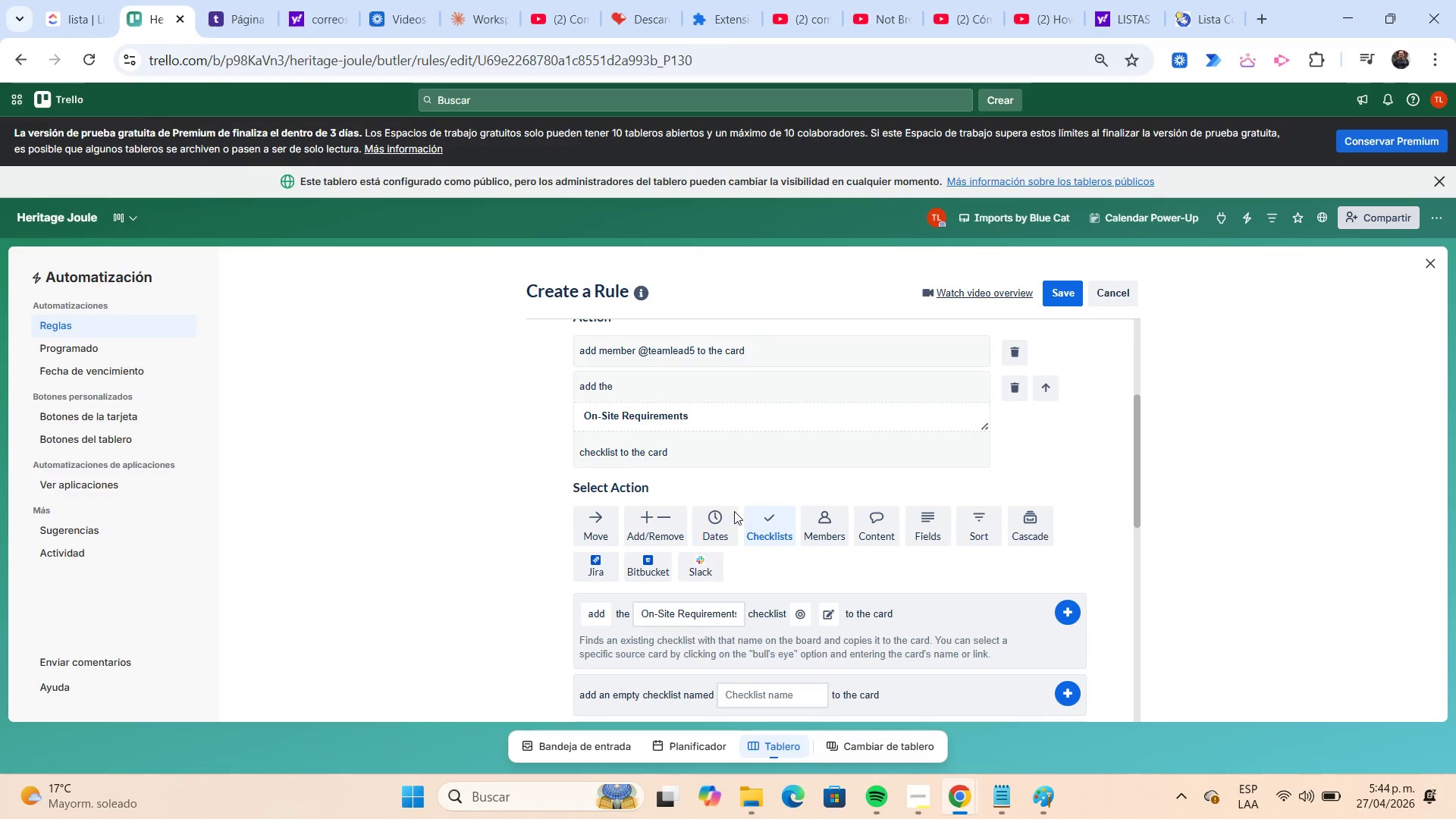 
left_click([729, 516])
 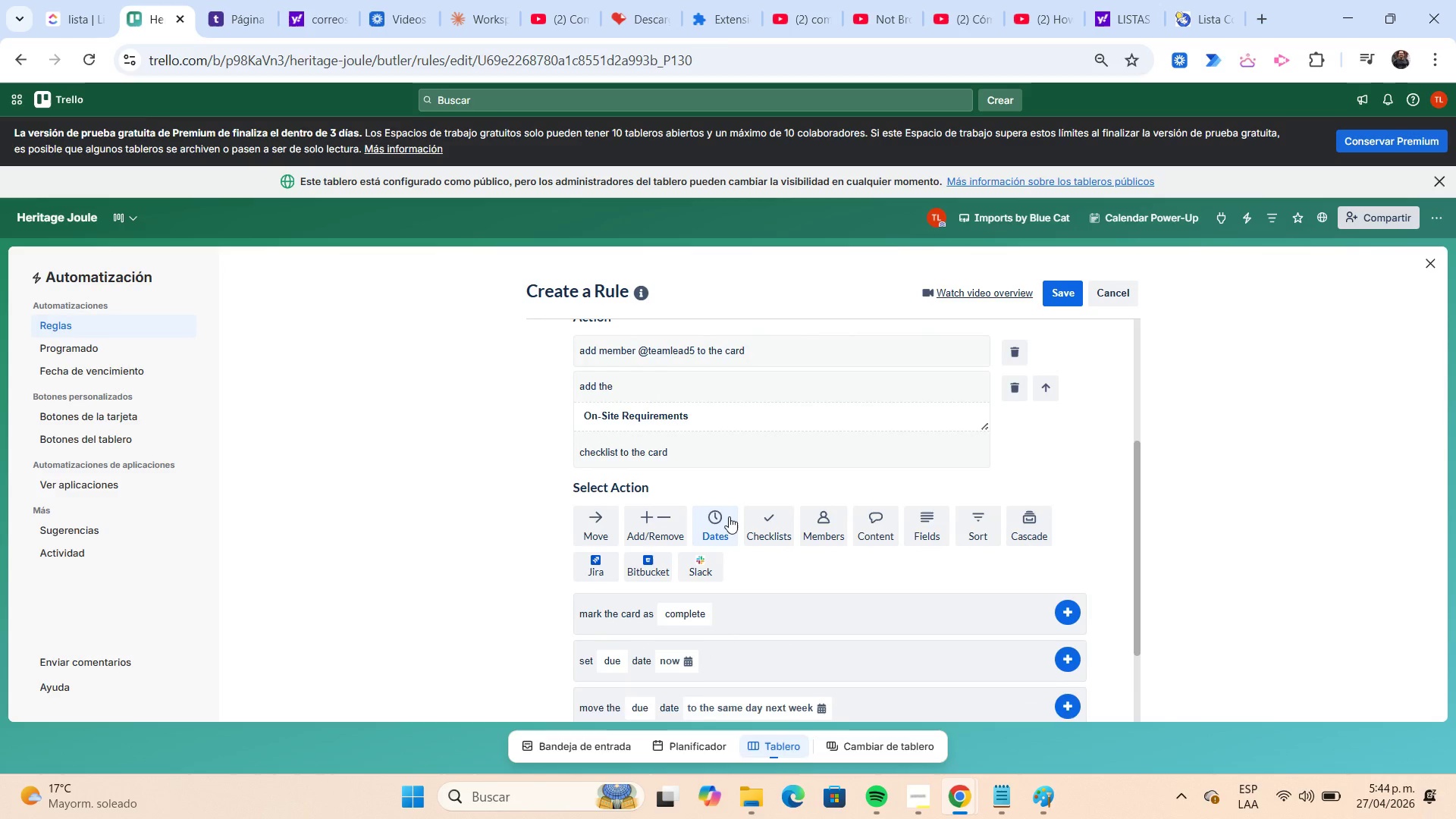 
scroll: coordinate [729, 516], scroll_direction: down, amount: 2.0
 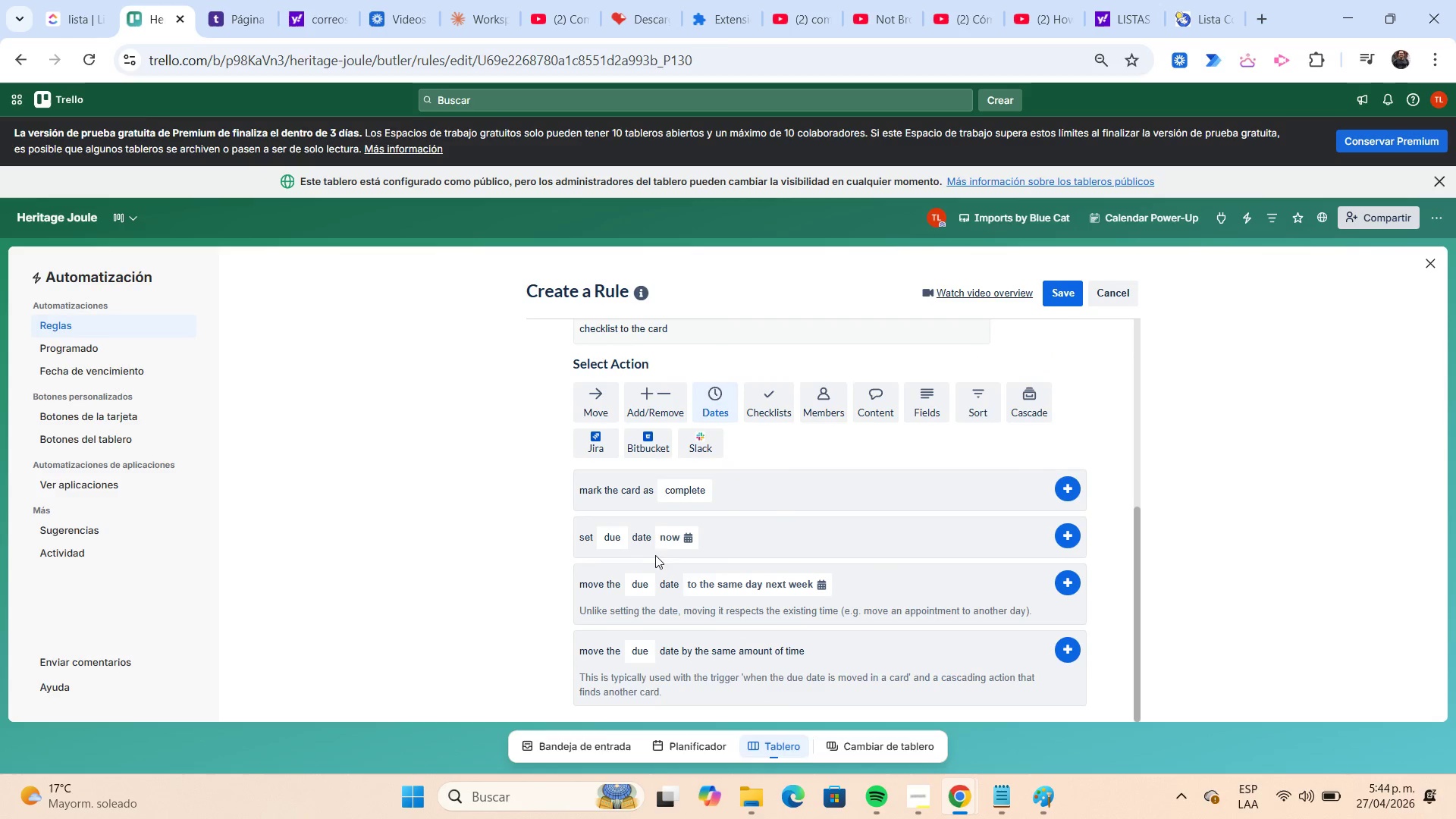 
left_click([673, 540])
 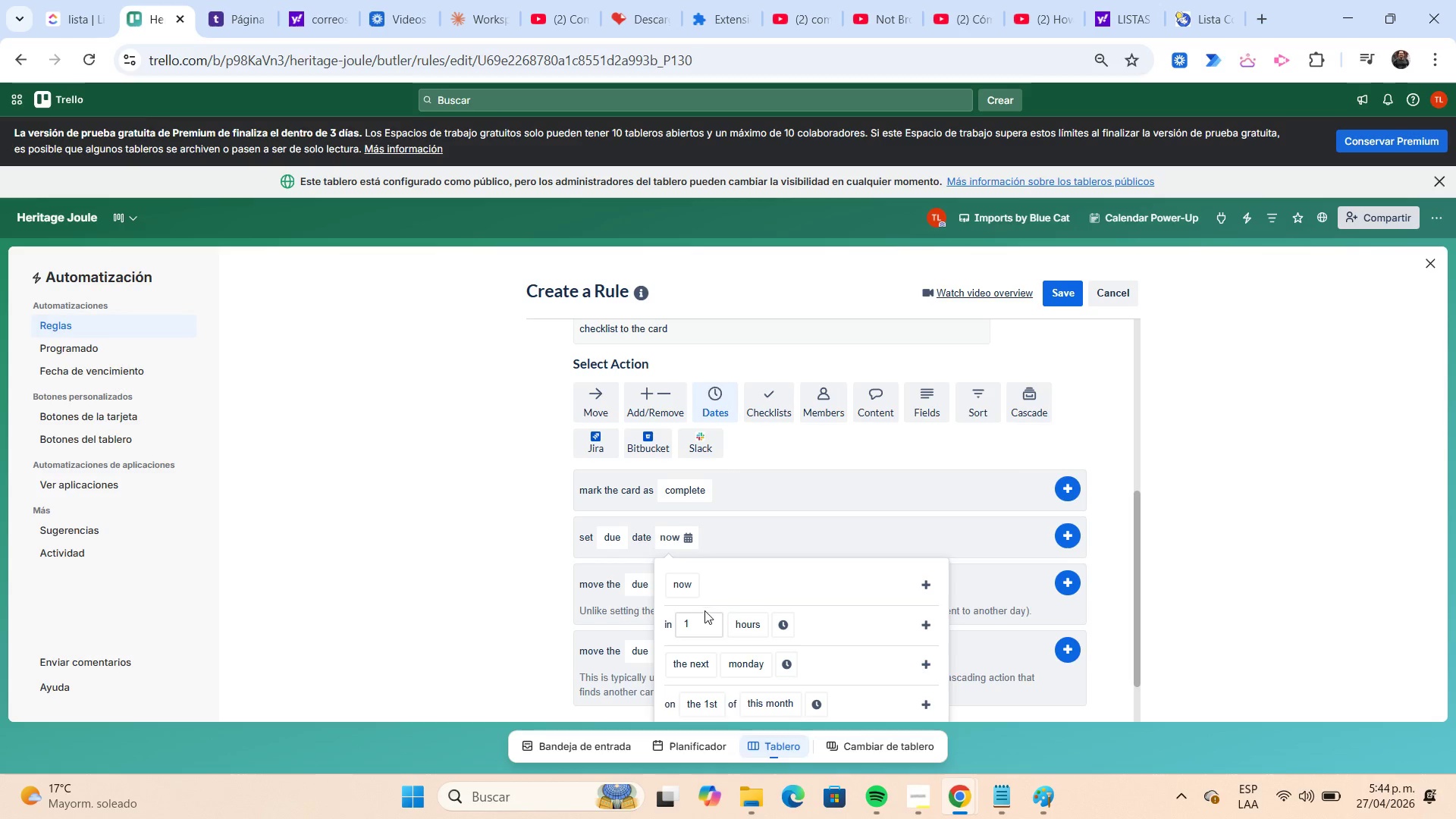 
left_click([704, 617])
 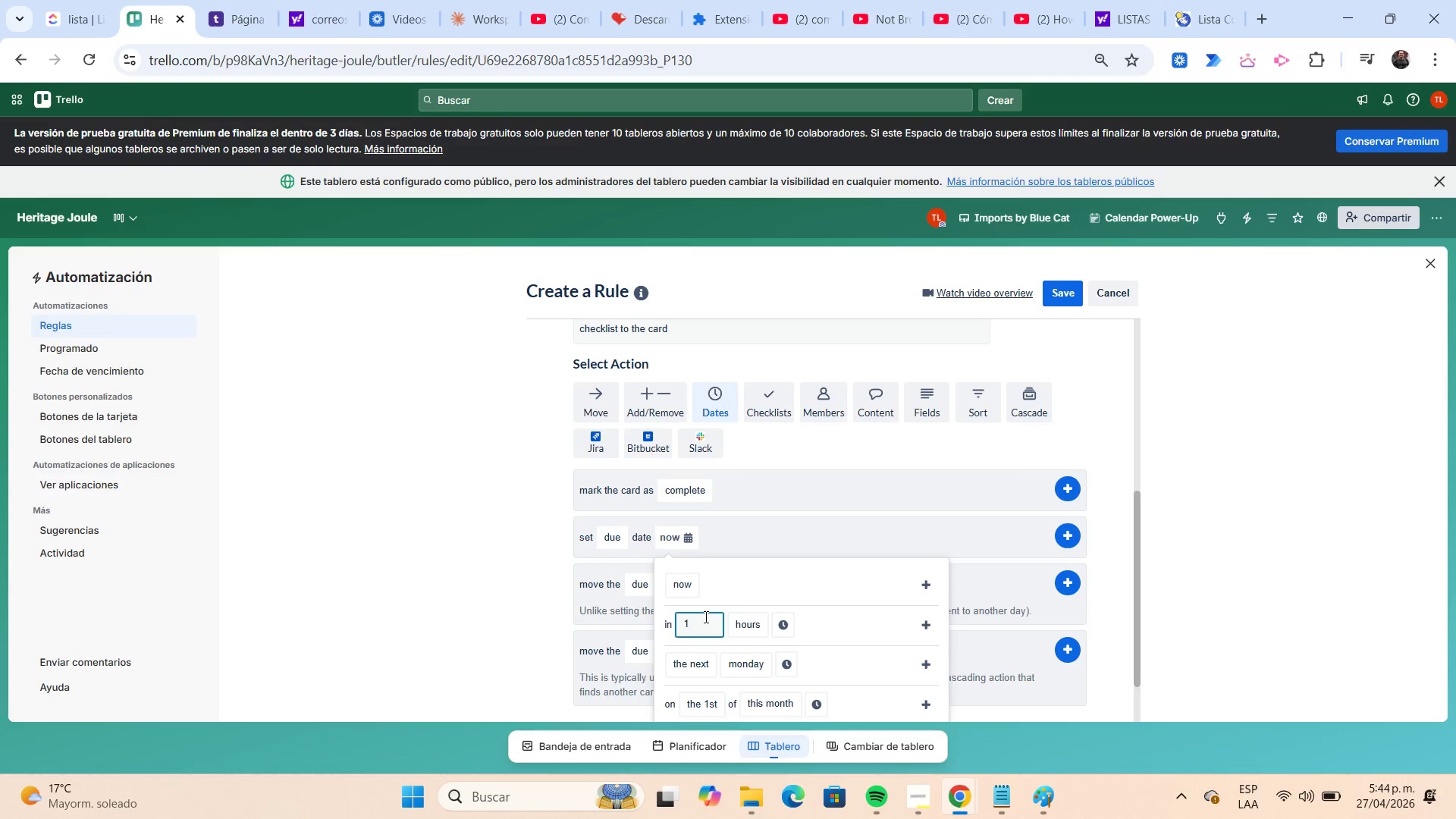 
key(Backspace)
 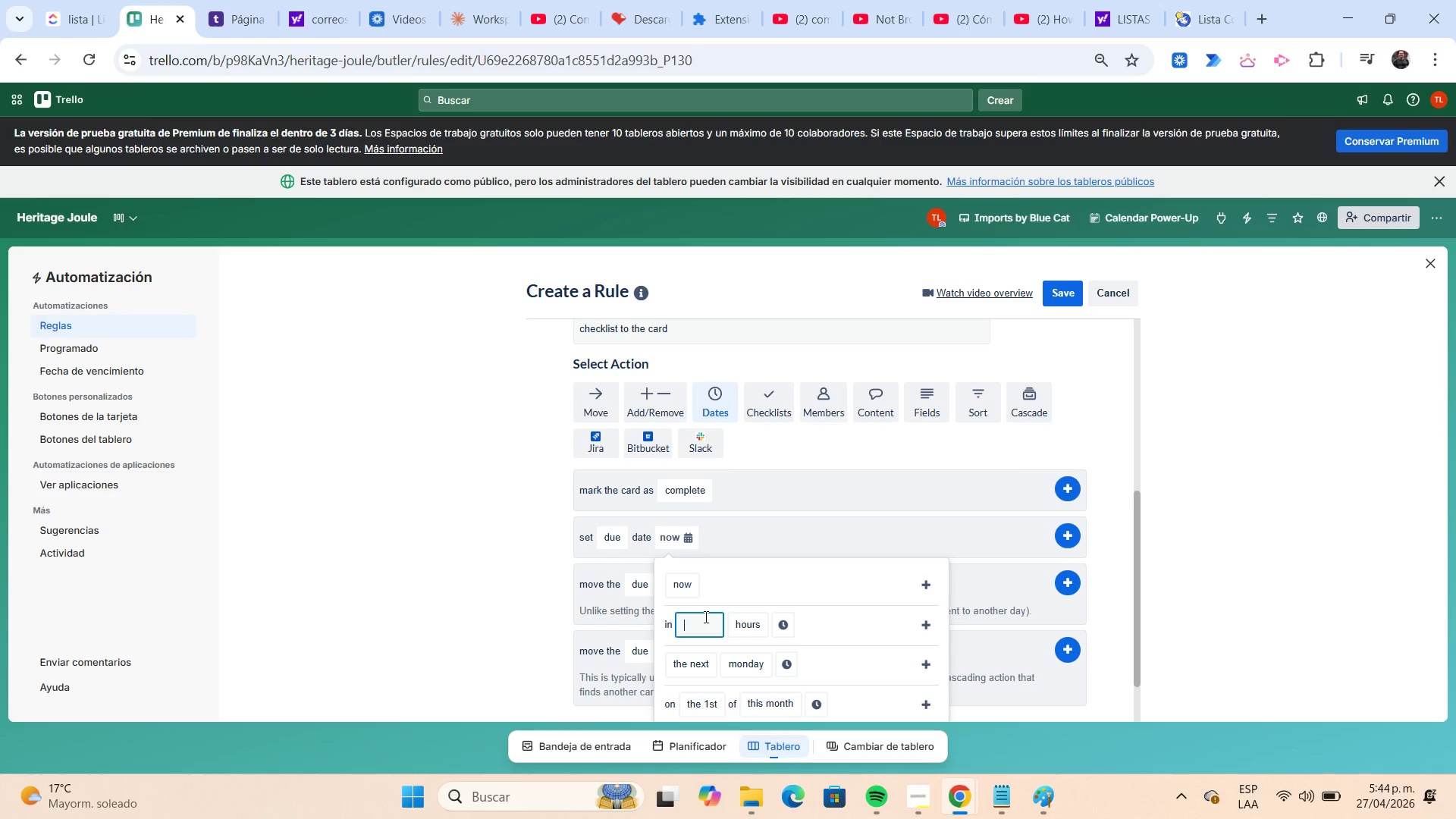 
key(Numpad3)
 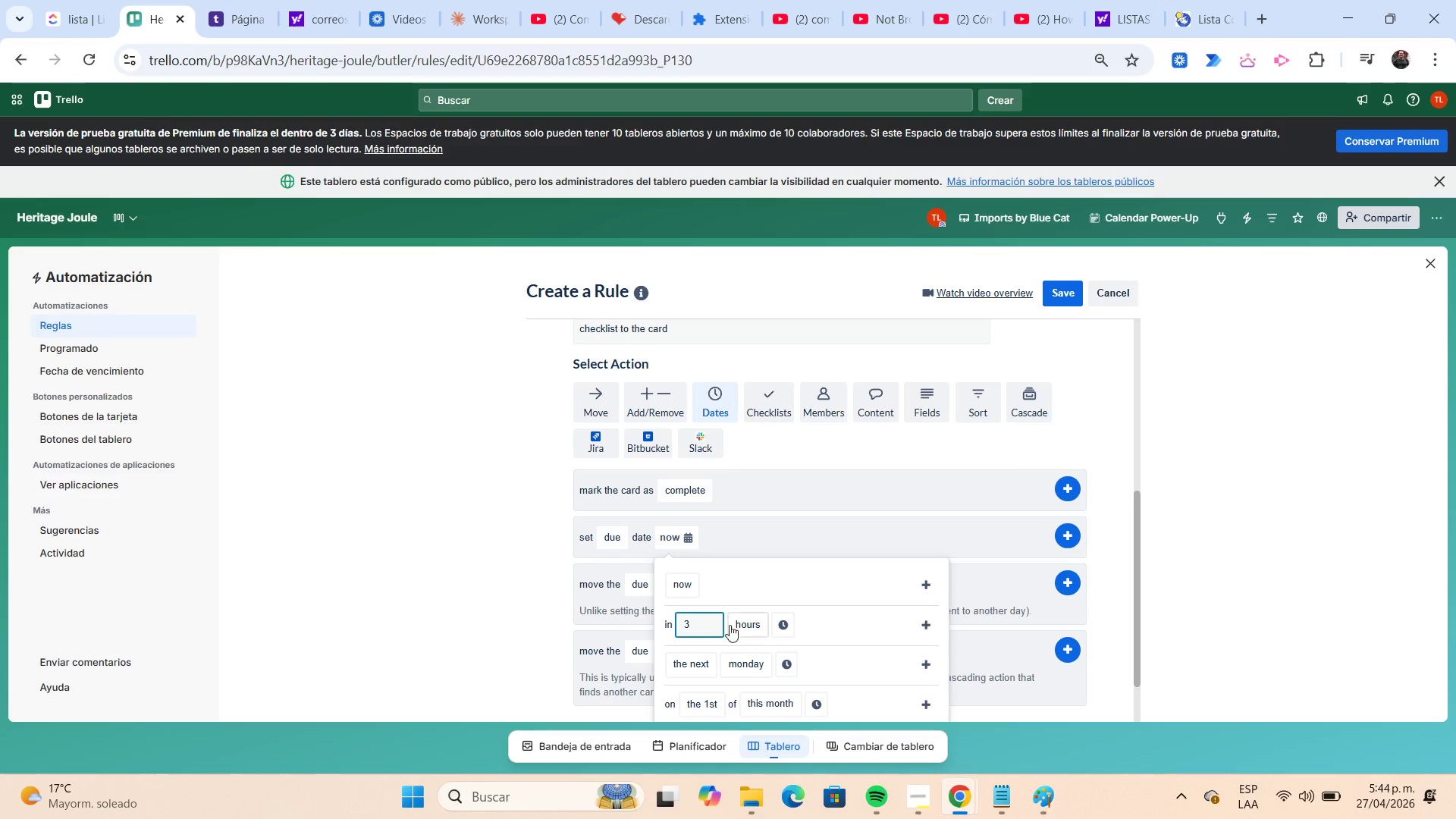 
left_click([745, 622])
 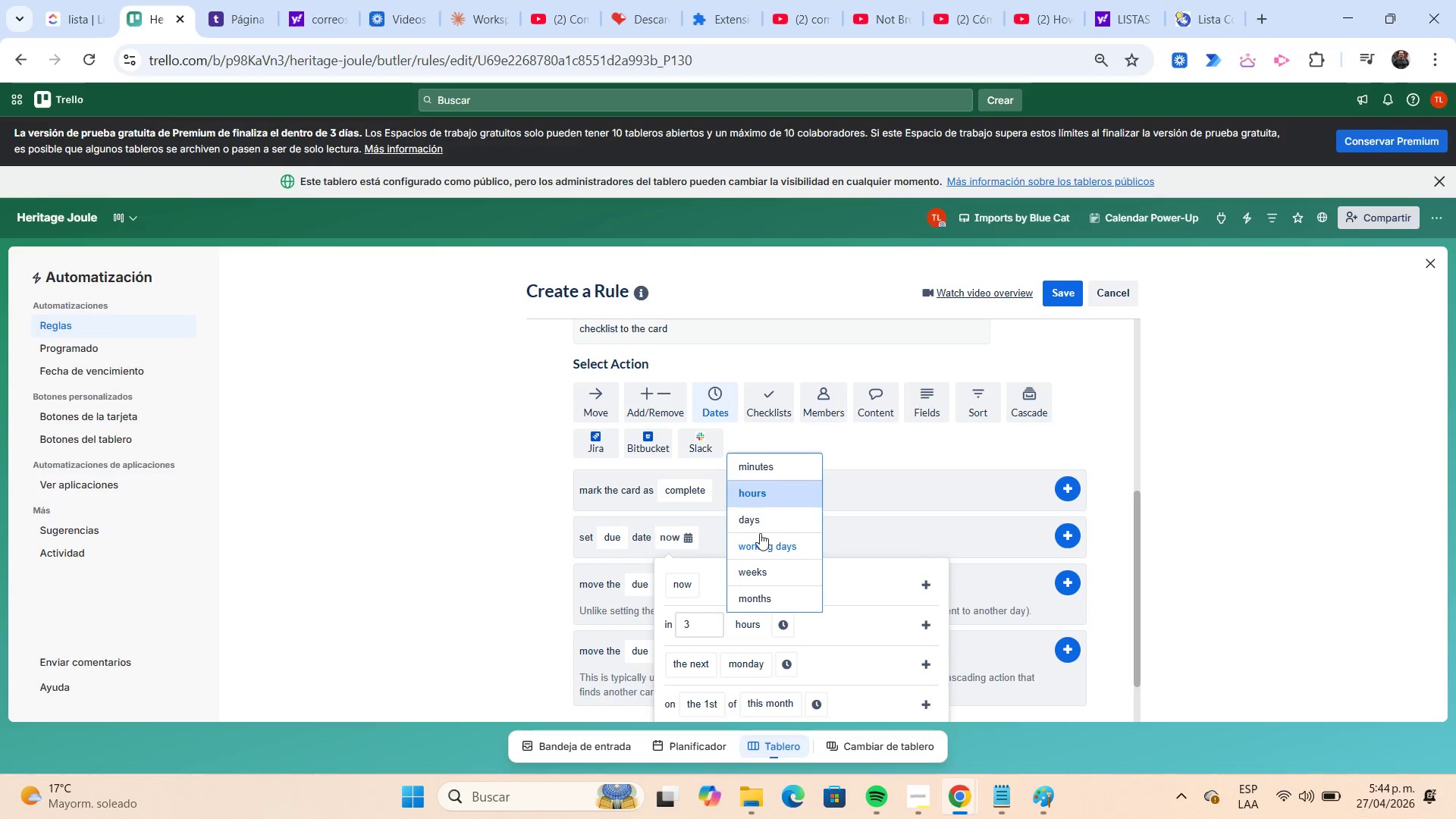 
left_click([757, 520])
 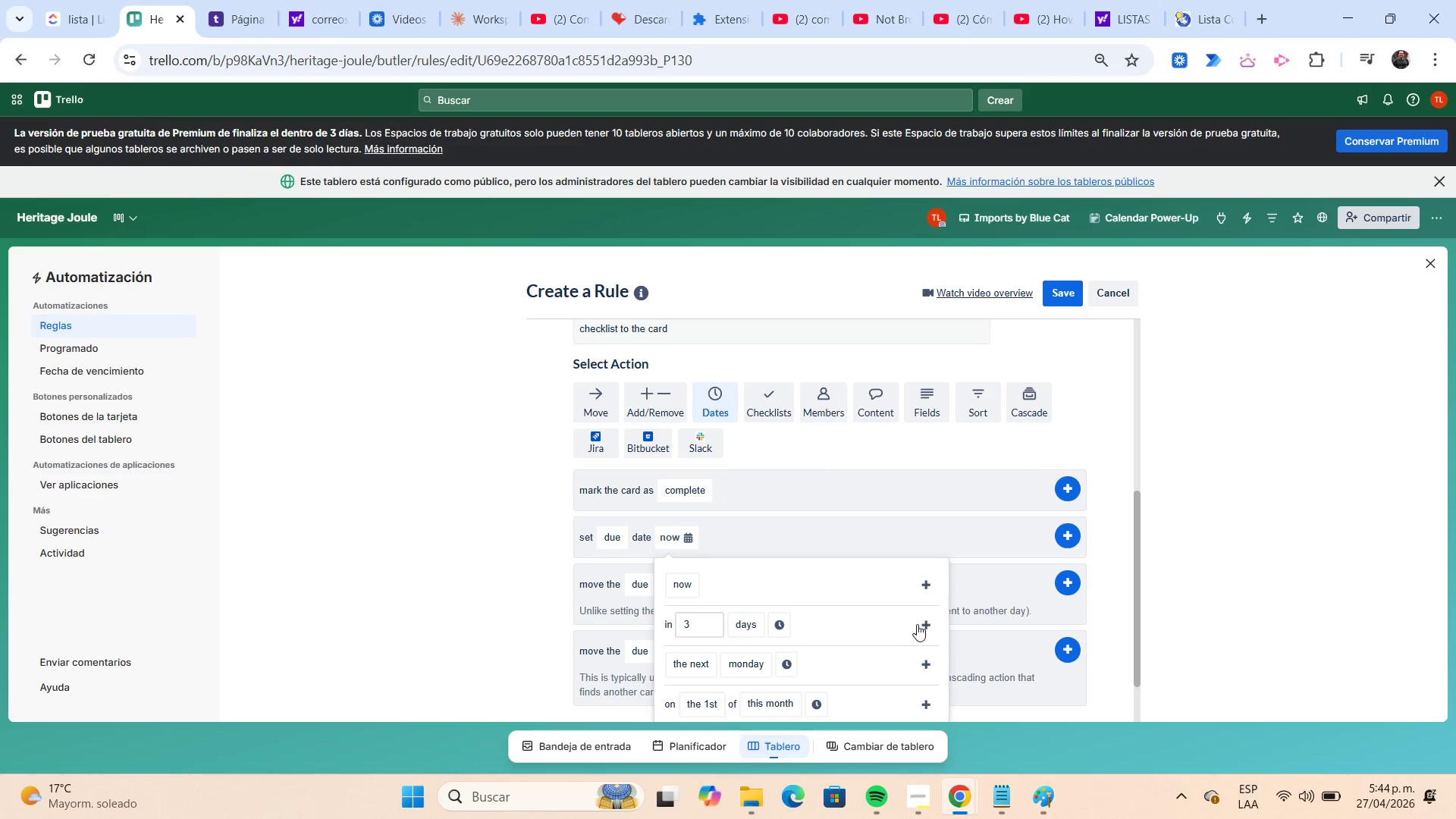 
left_click([922, 626])
 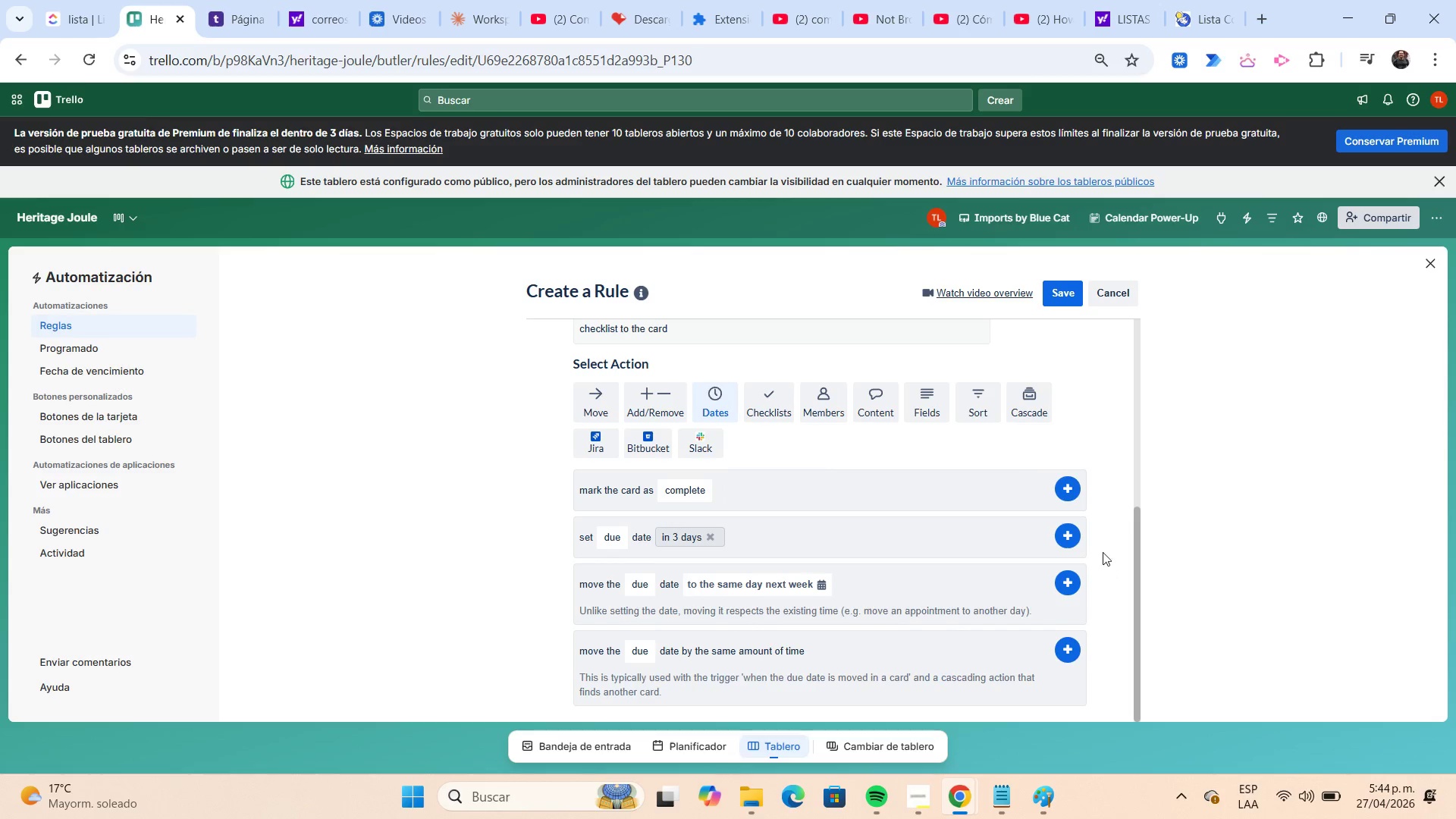 
left_click([1068, 538])
 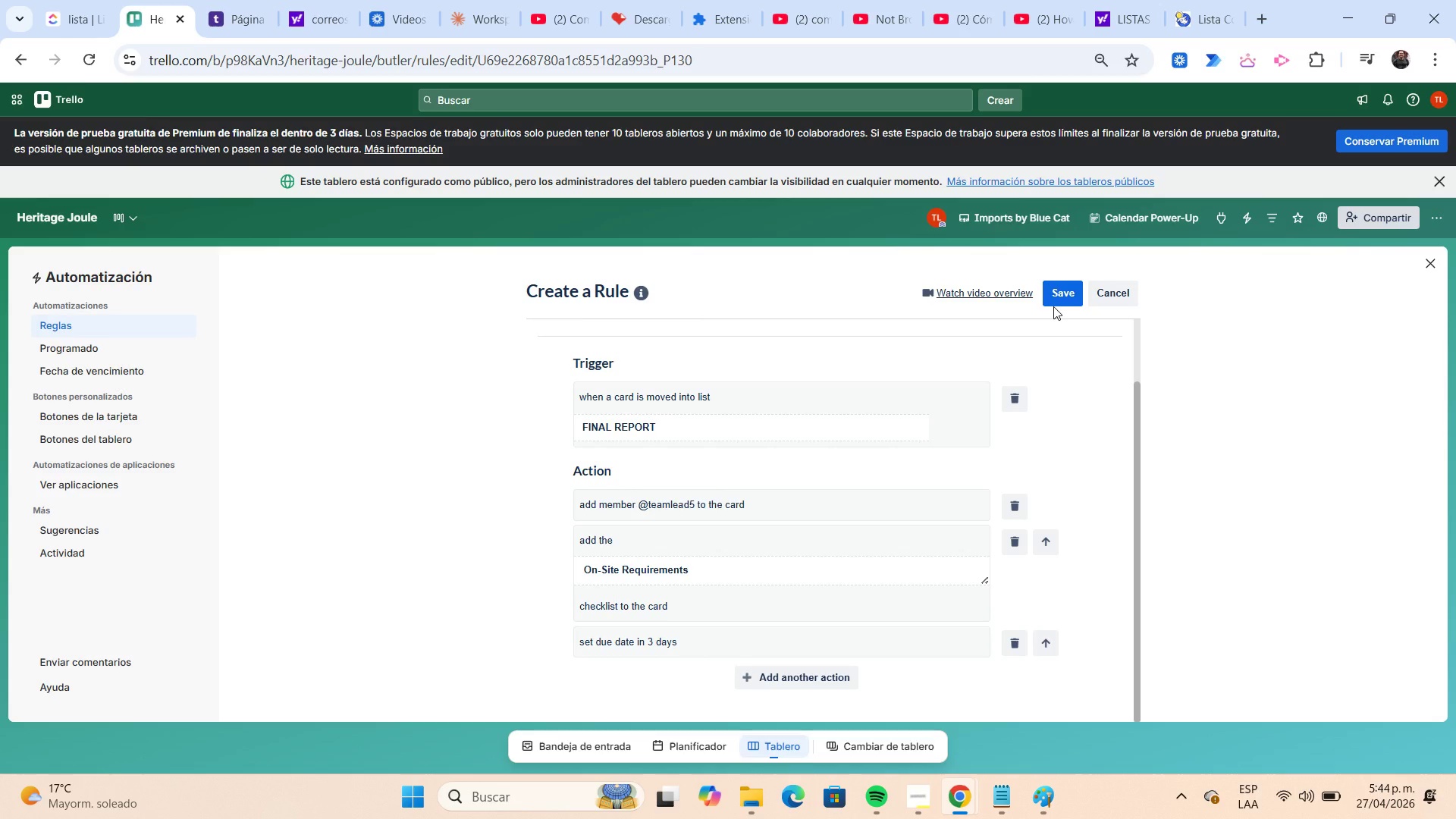 
wait(7.42)
 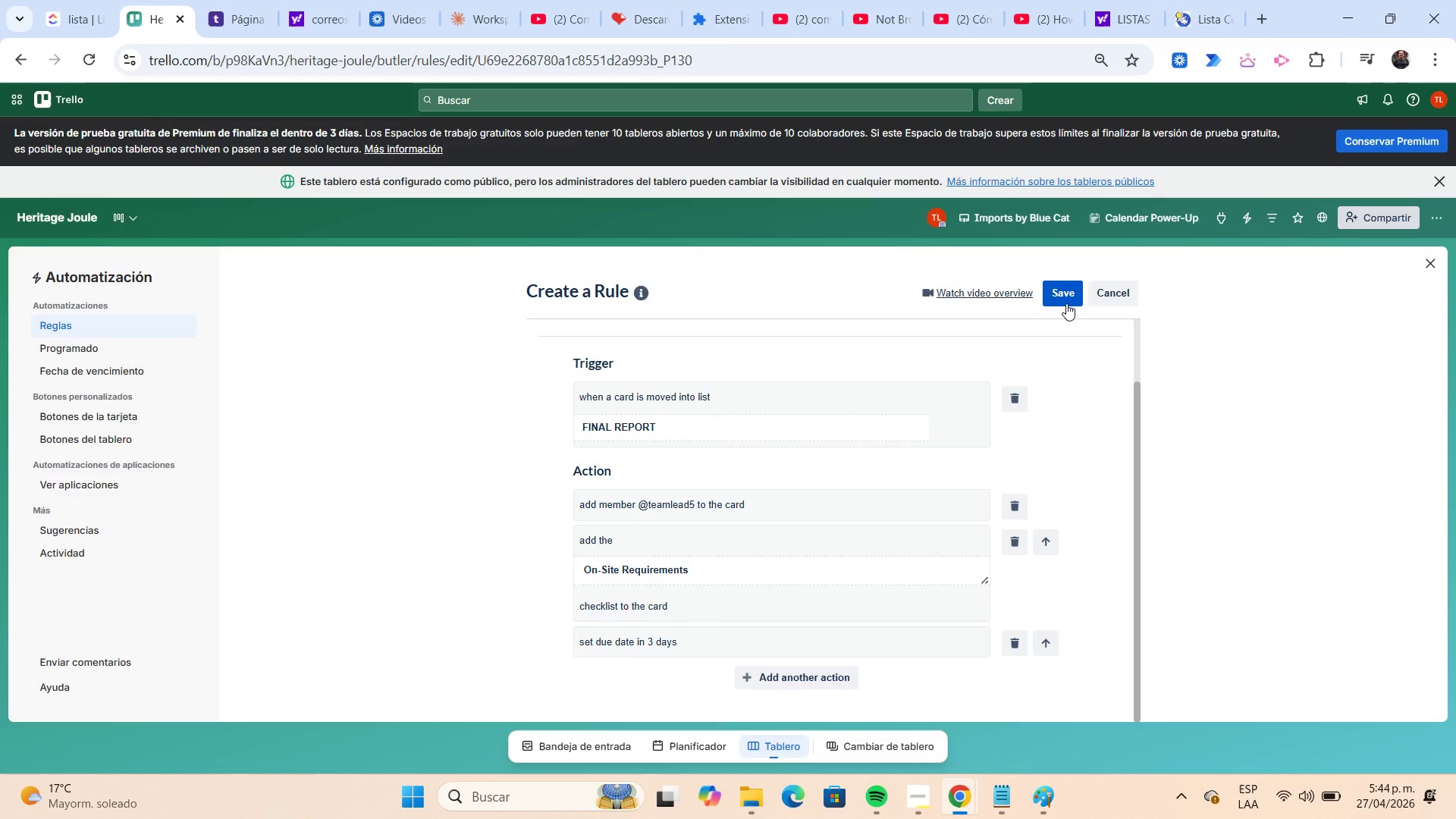 
left_click([1054, 295])
 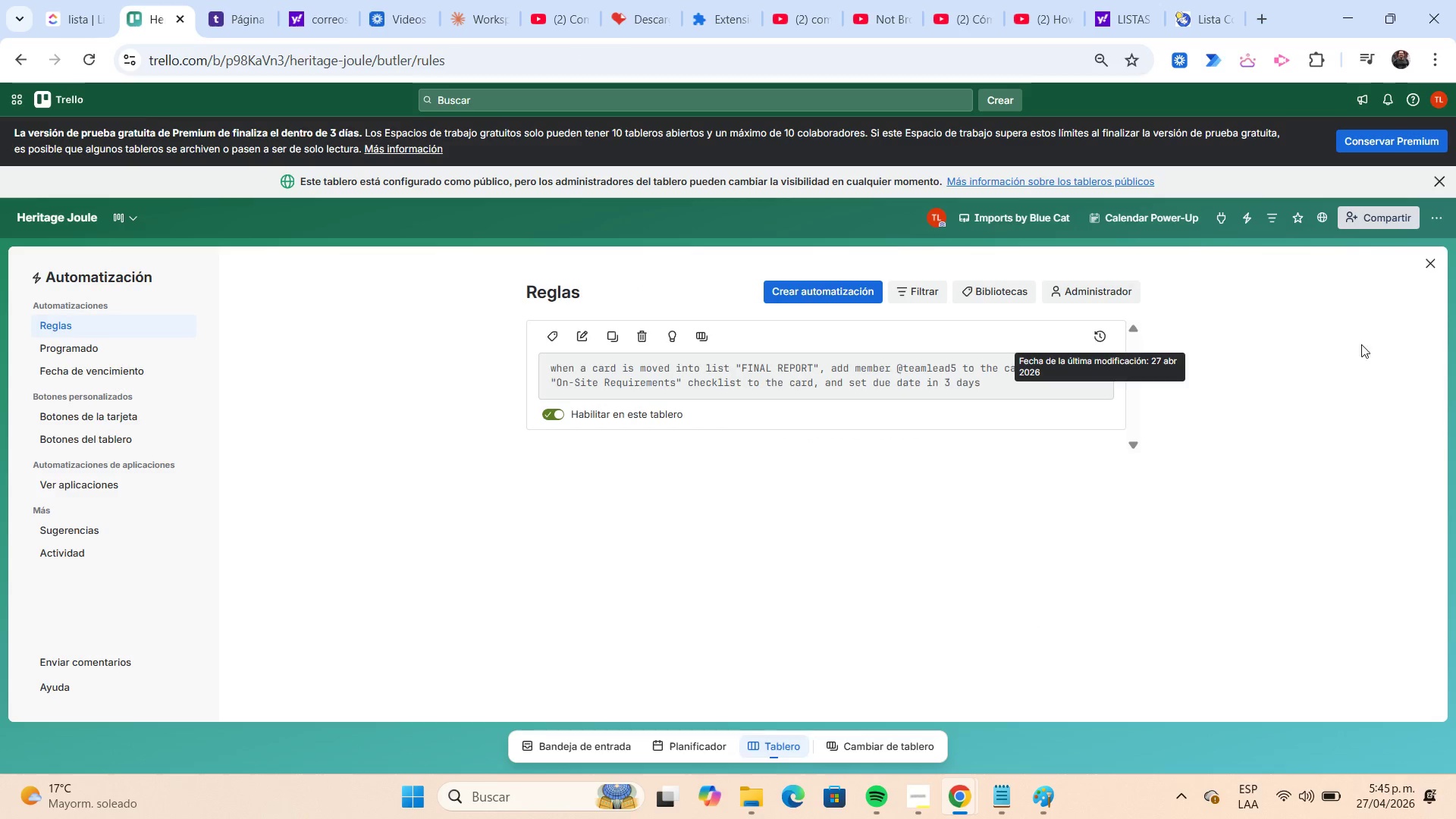 
wait(5.41)
 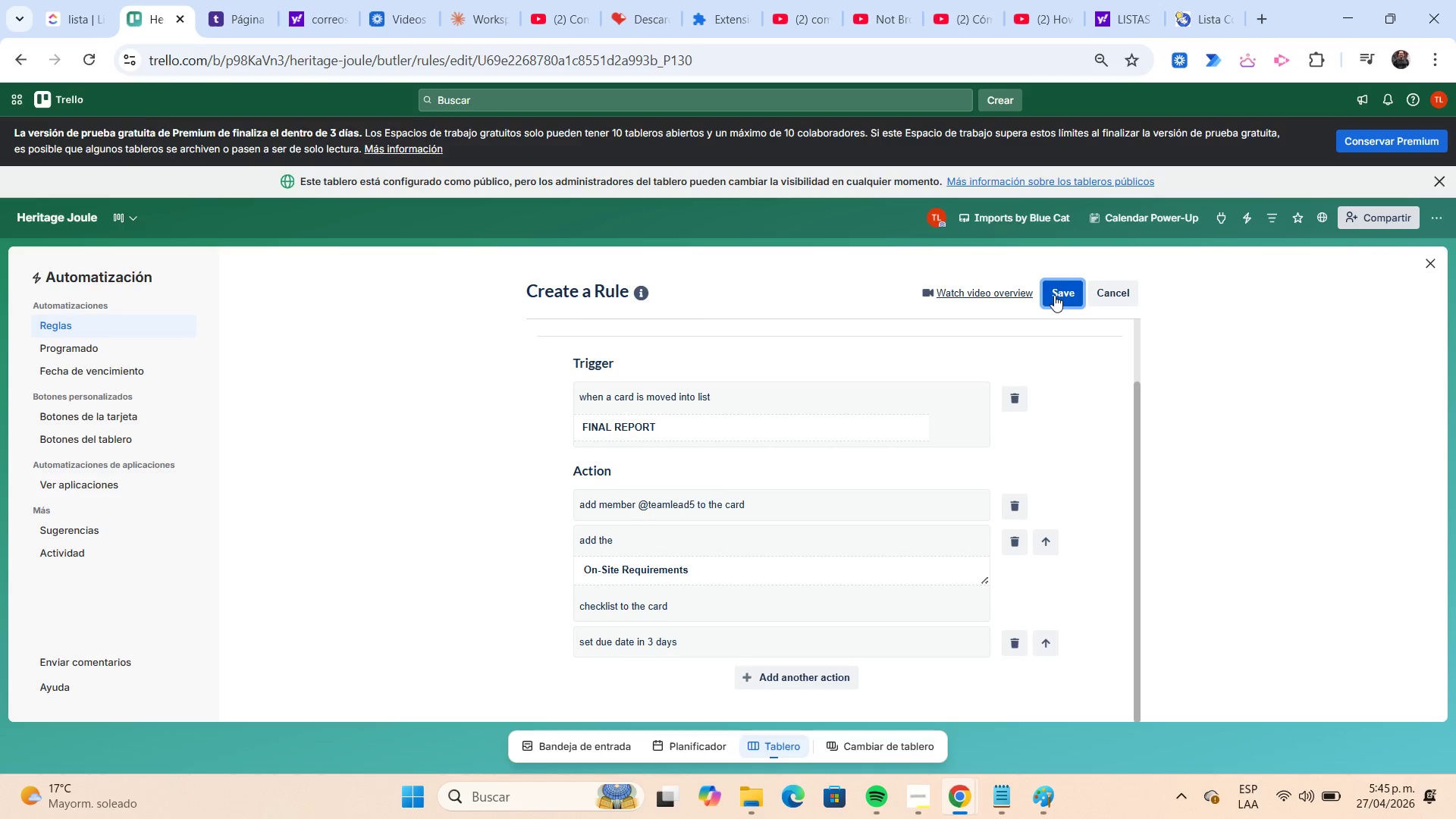 
left_click([1426, 268])
 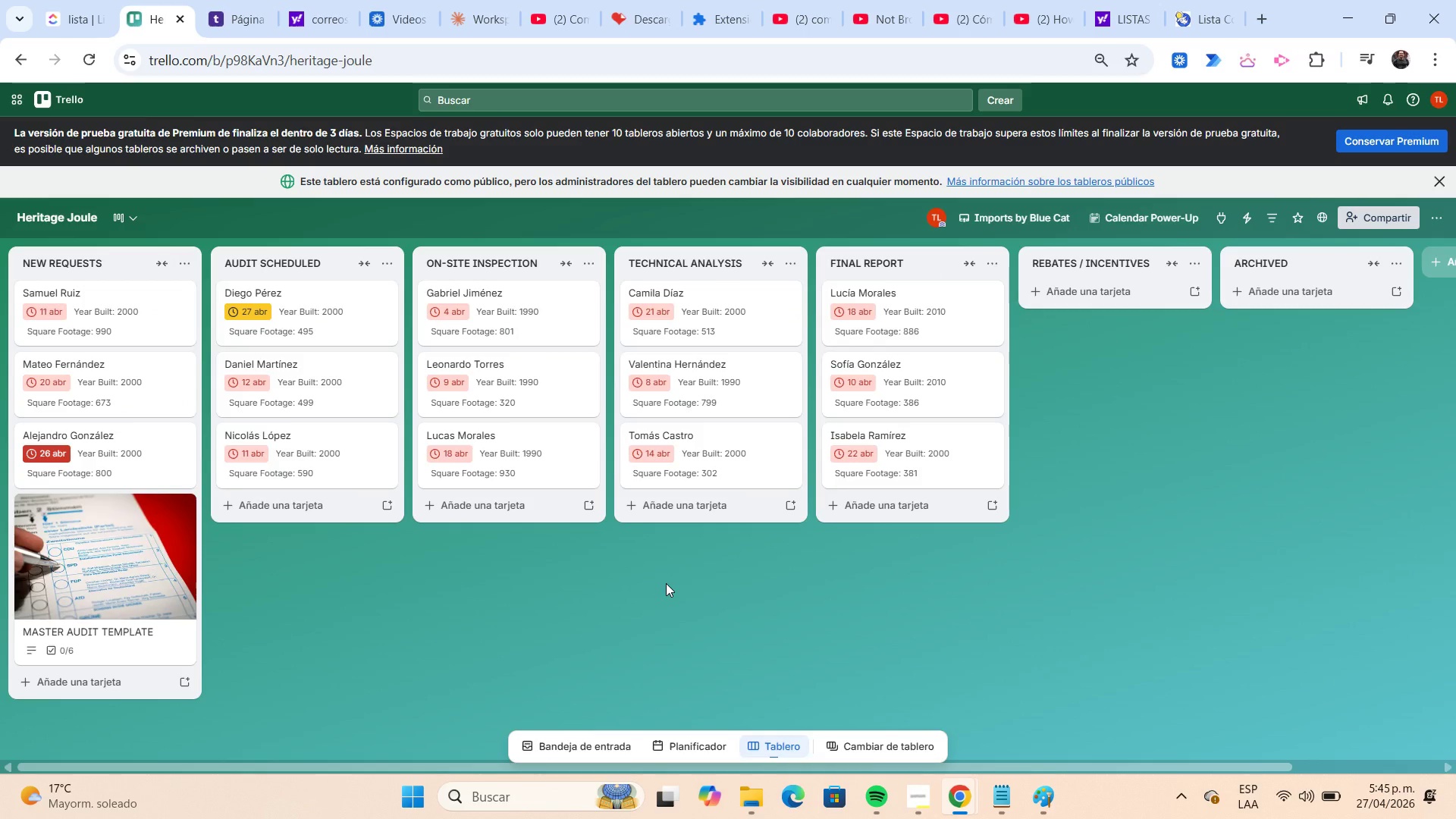 
wait(6.95)
 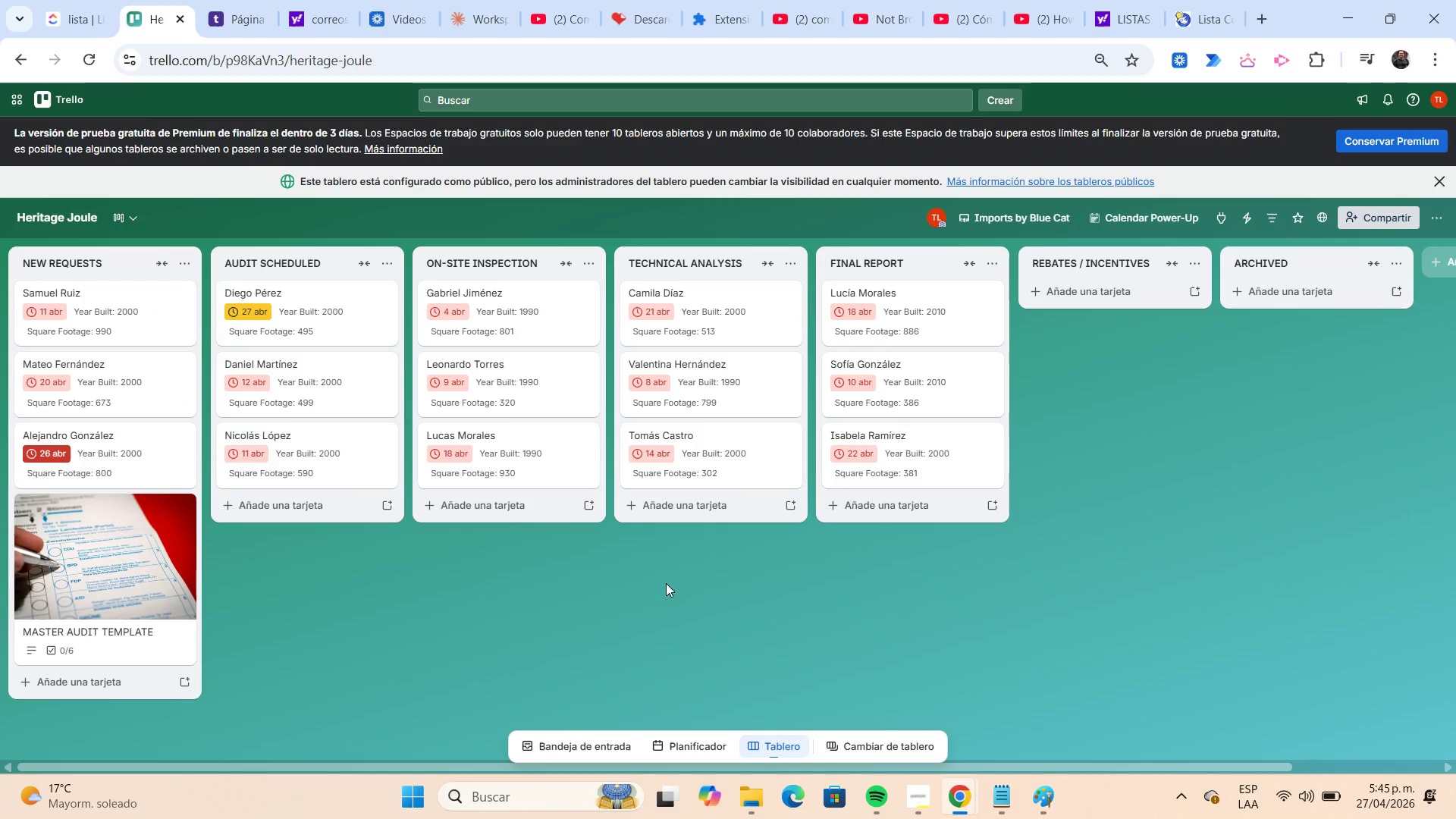 
left_click_drag(start_coordinate=[891, 473], to_coordinate=[737, 473])
 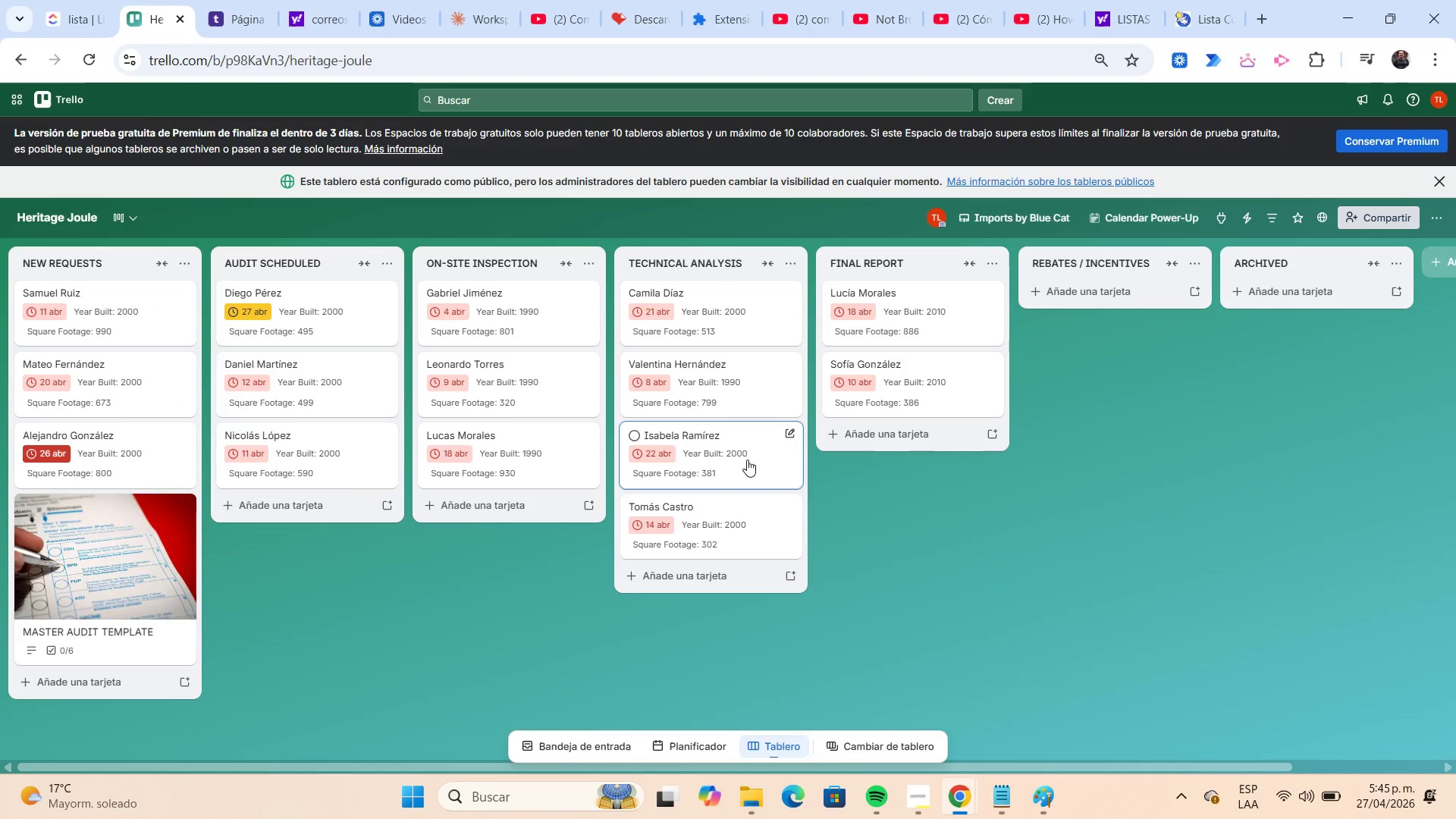 
left_click_drag(start_coordinate=[742, 460], to_coordinate=[902, 437])
 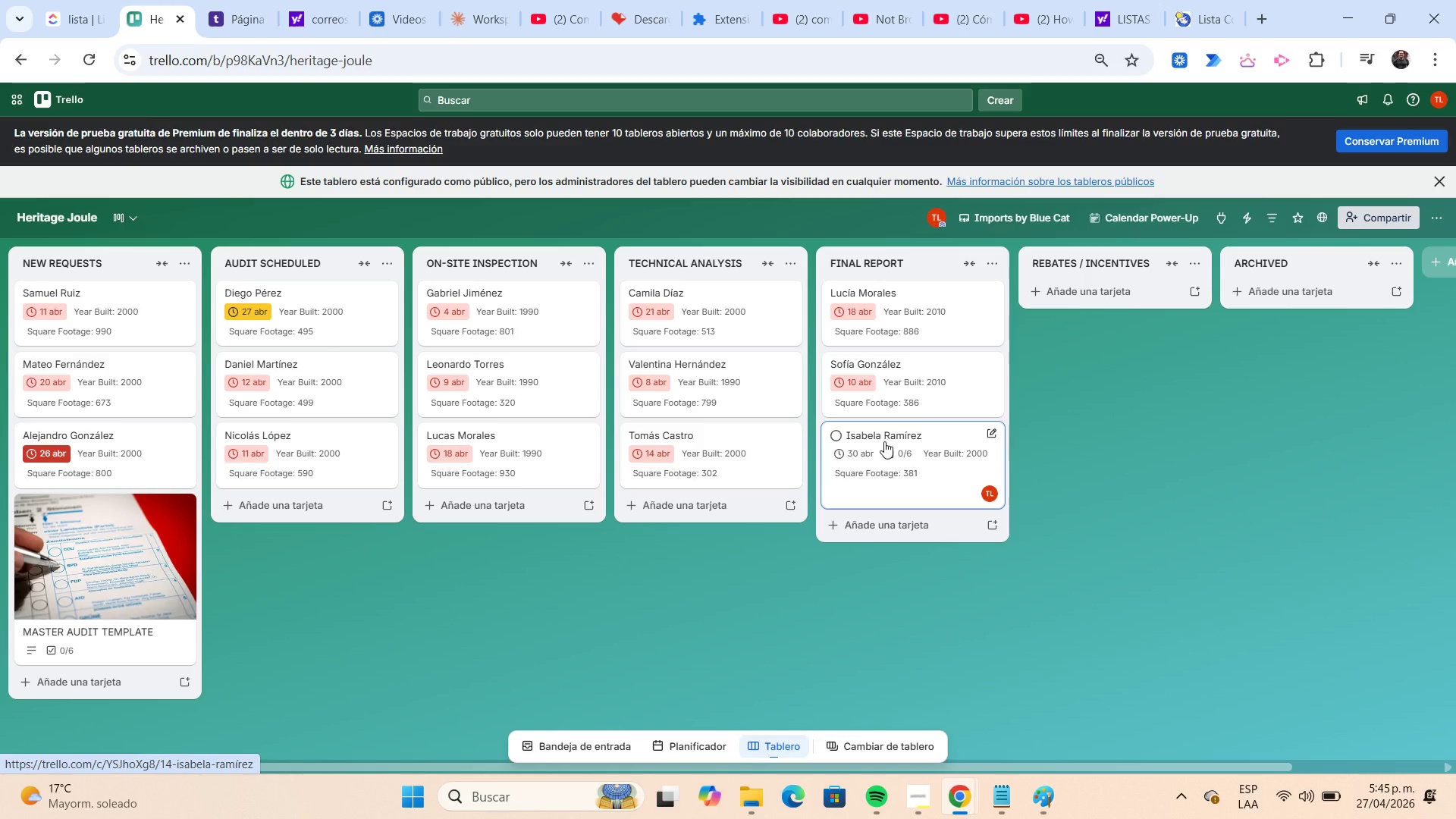 
wait(9.48)
 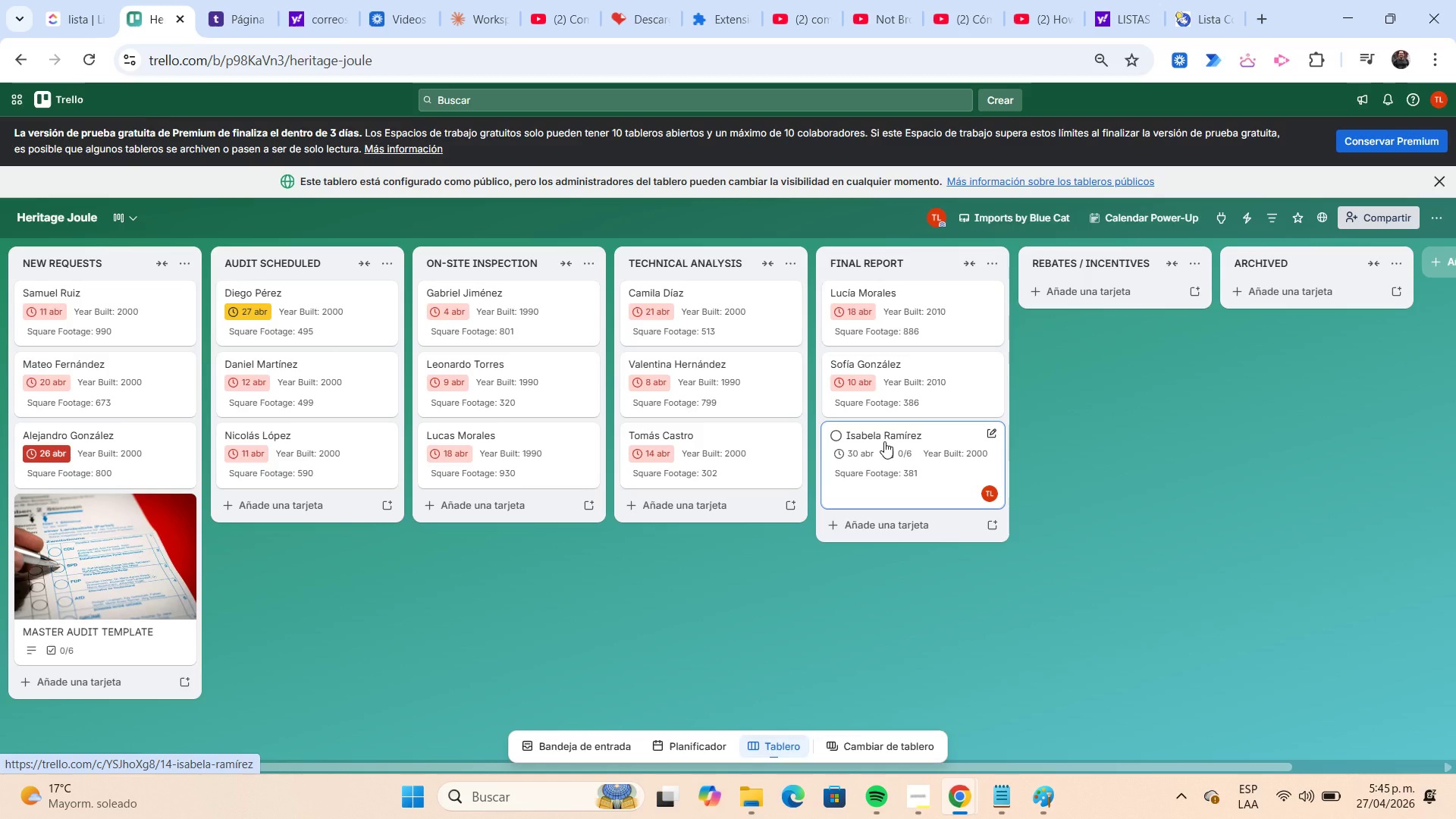 
left_click([929, 470])
 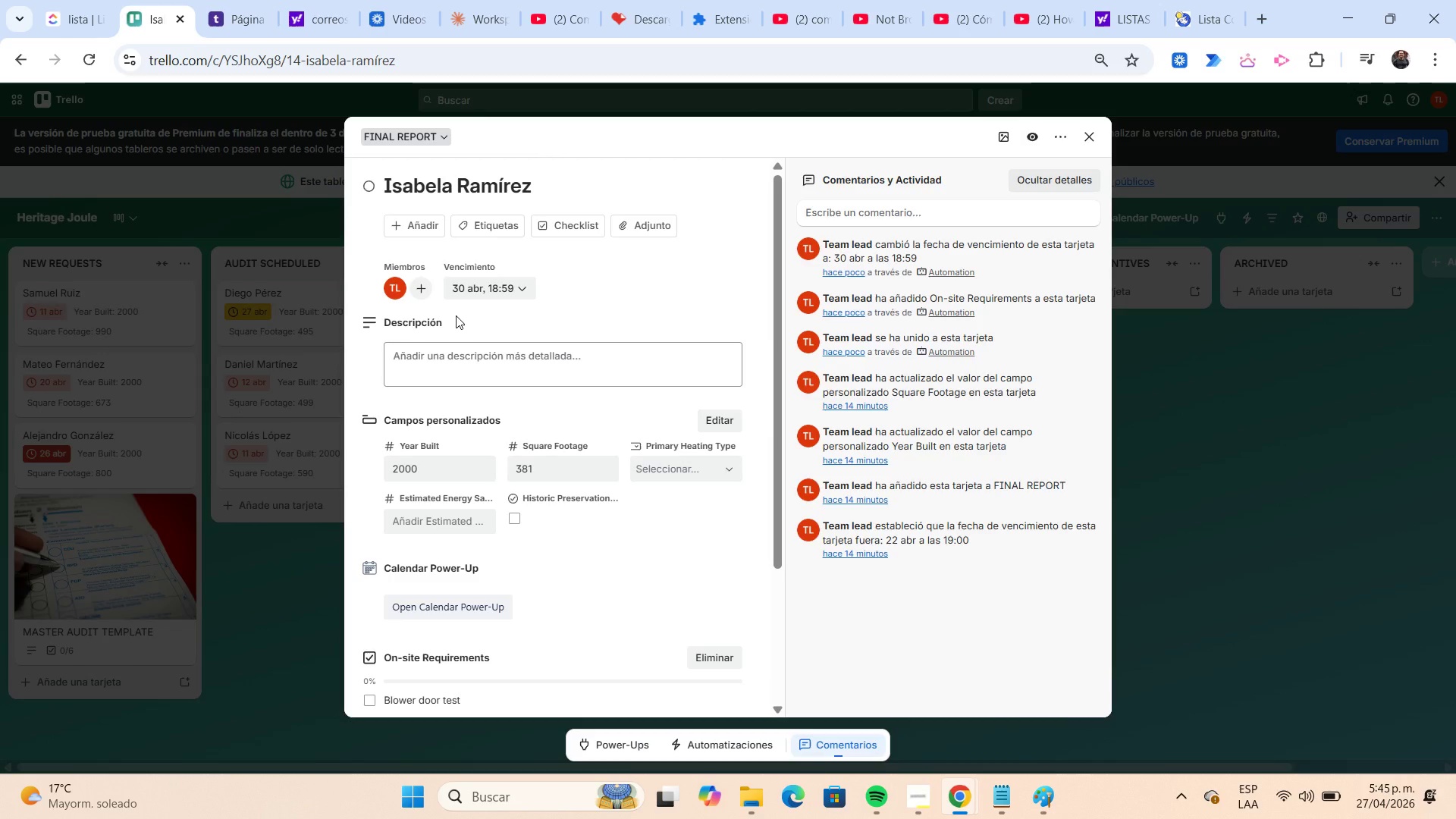 
wait(7.41)
 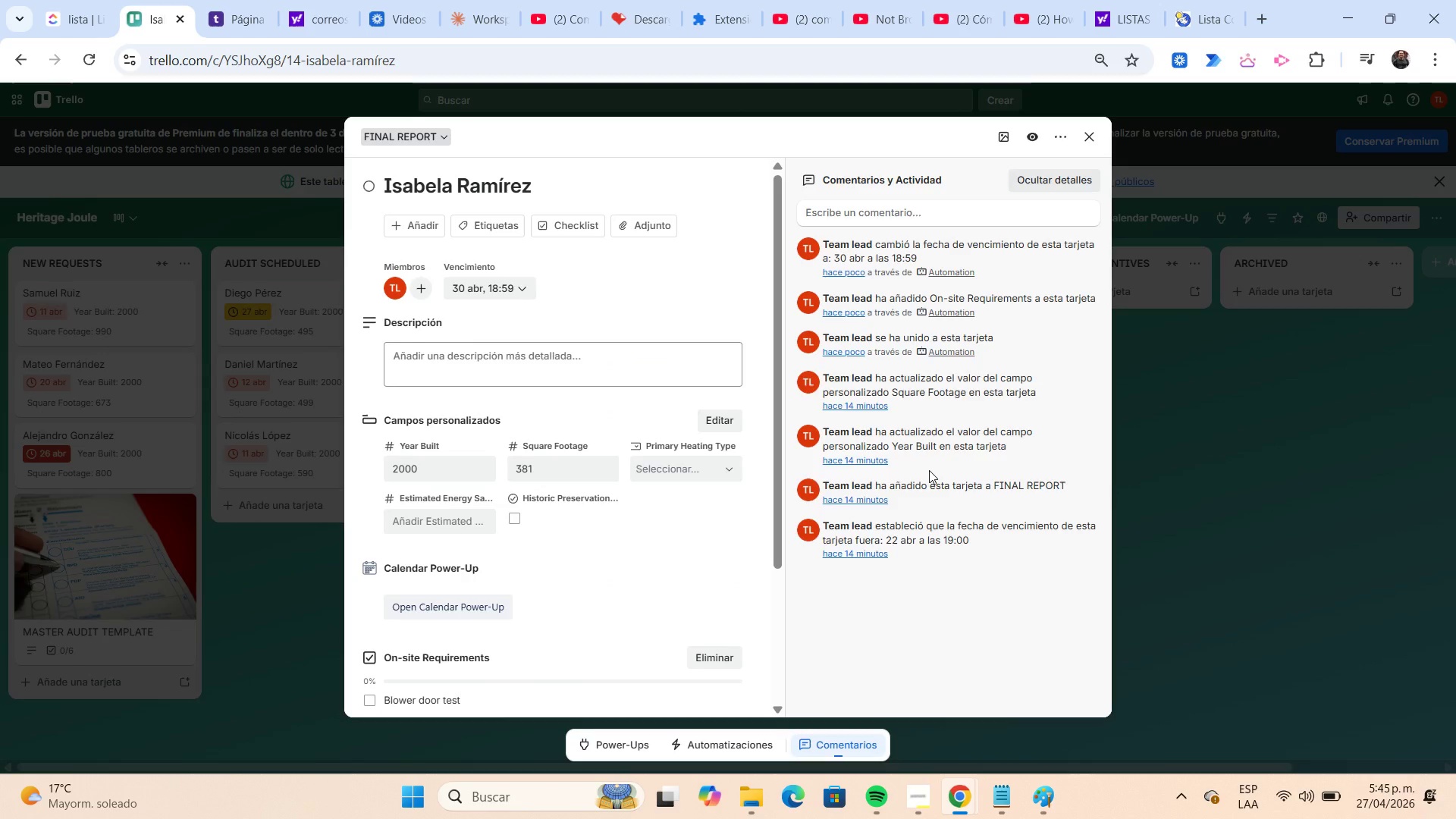 
scroll: coordinate [479, 336], scroll_direction: down, amount: 2.0
 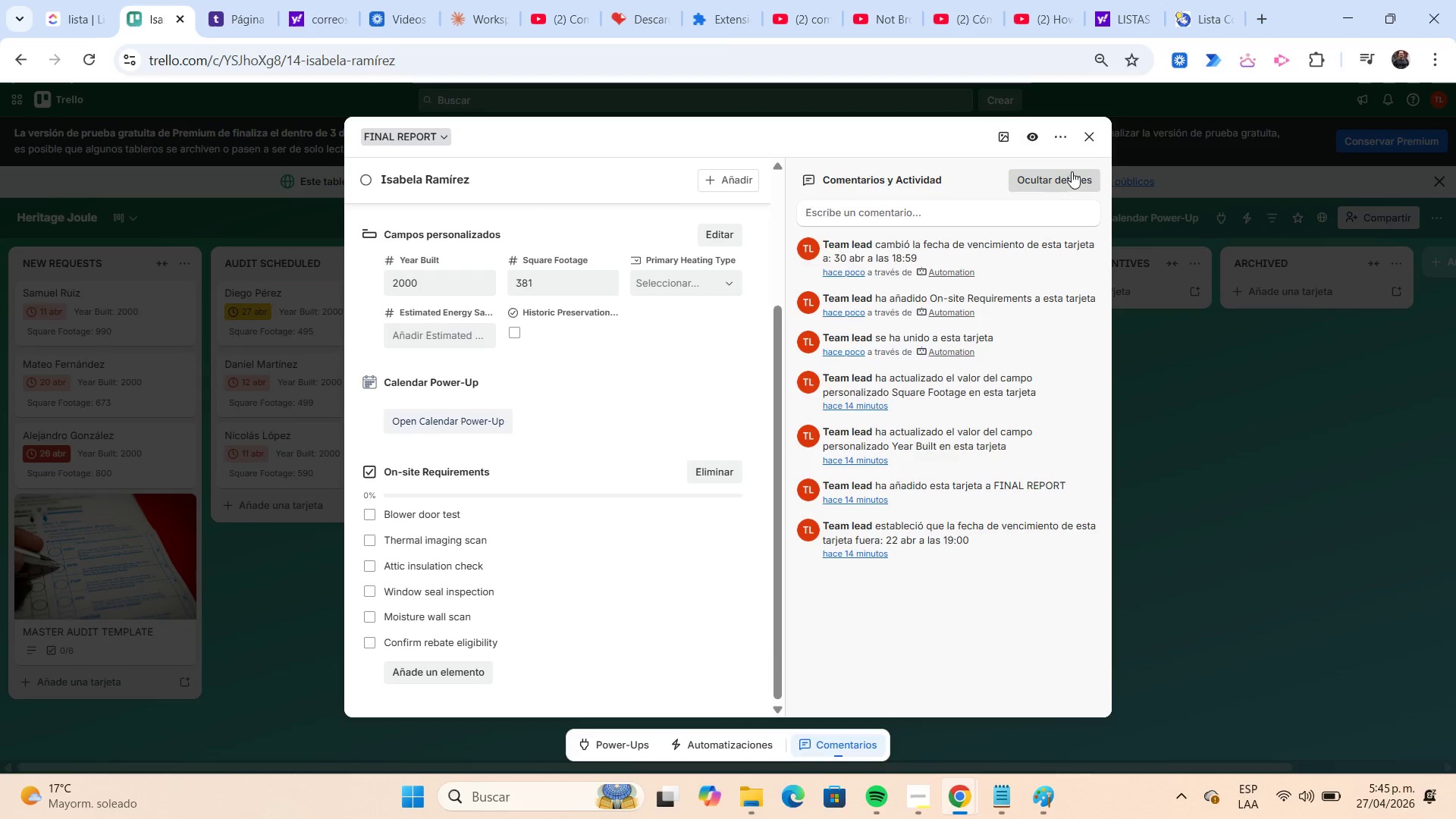 
left_click([1093, 137])
 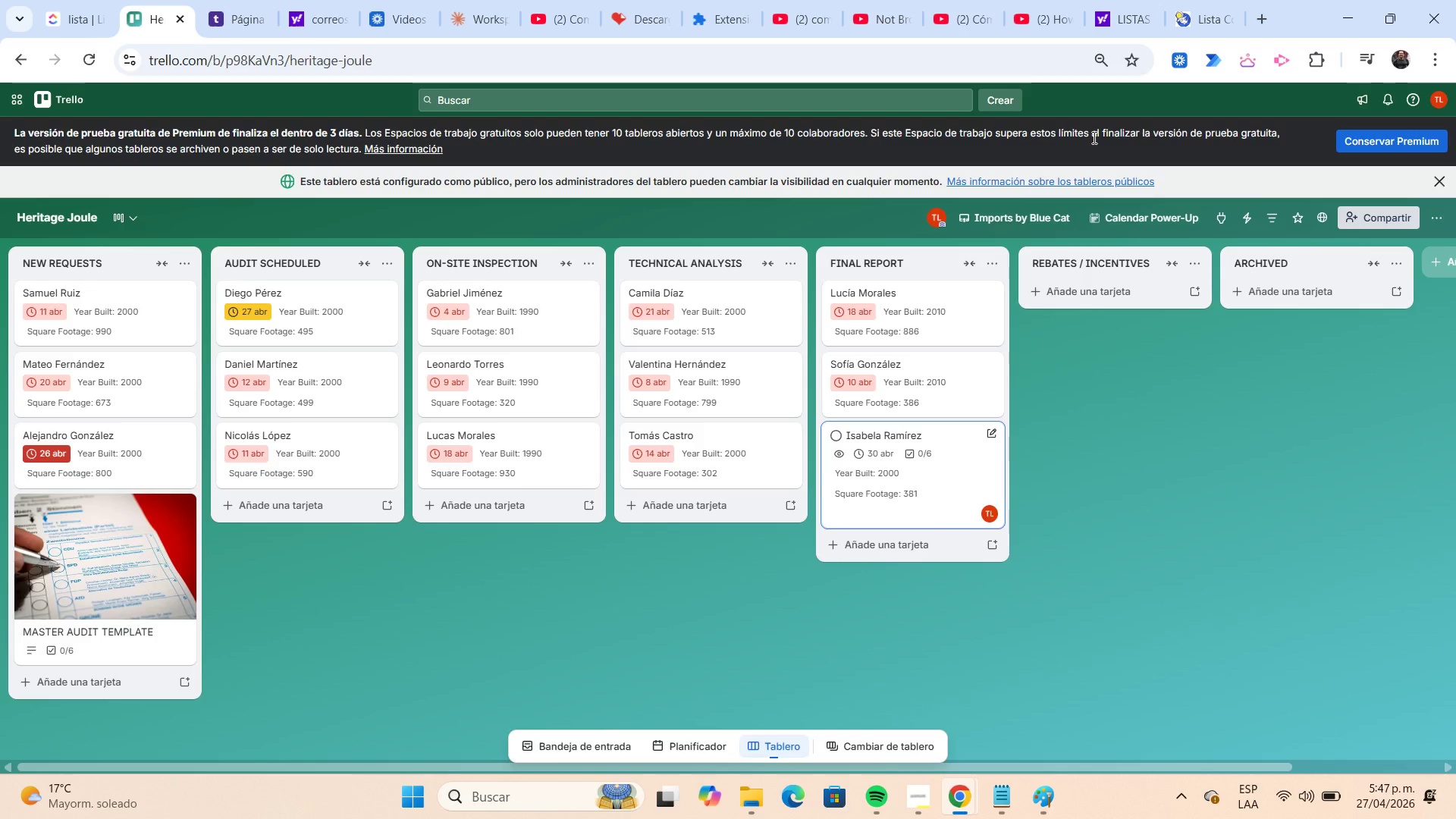 
wait(103.89)
 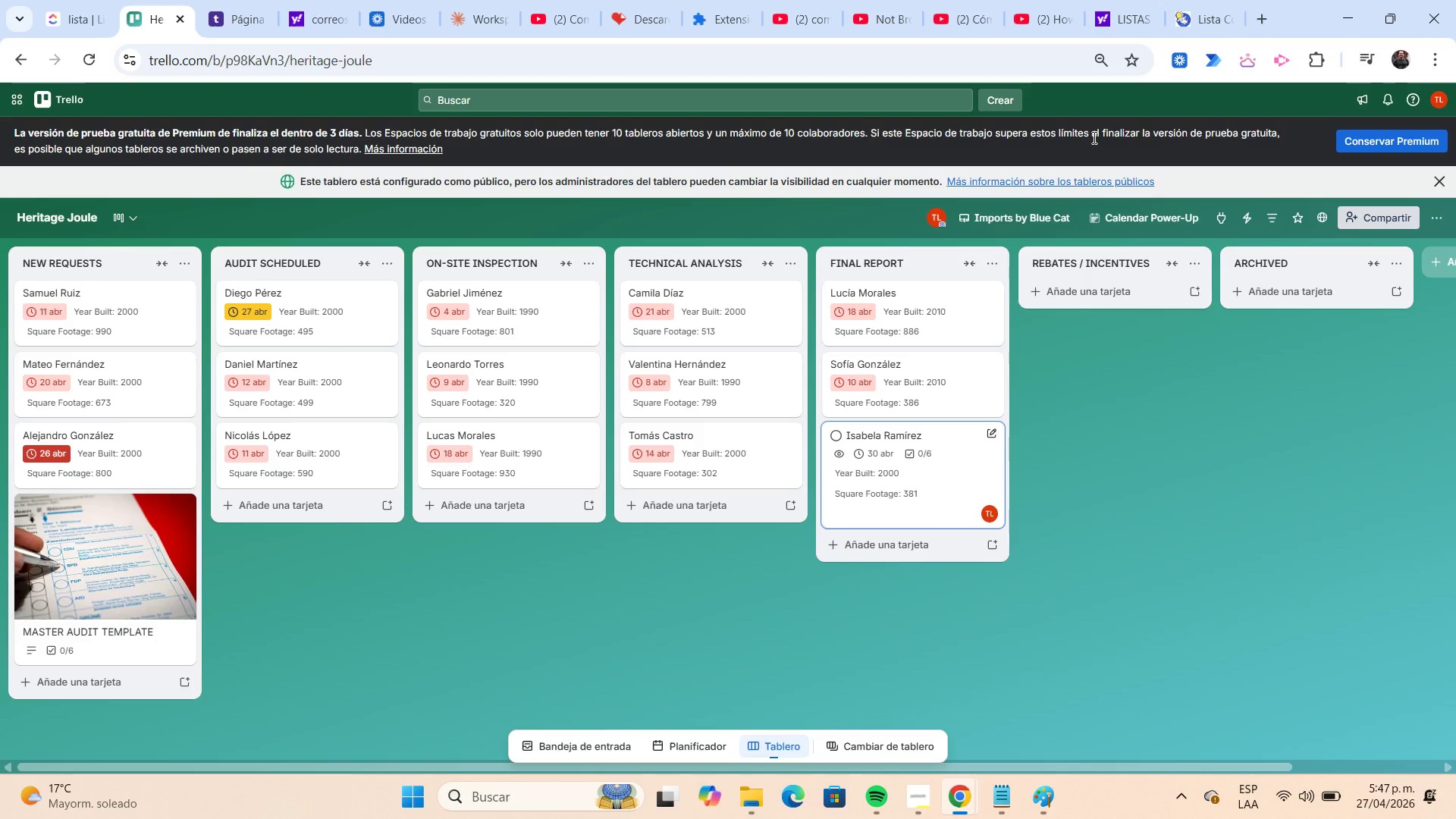 
left_click([128, 332])
 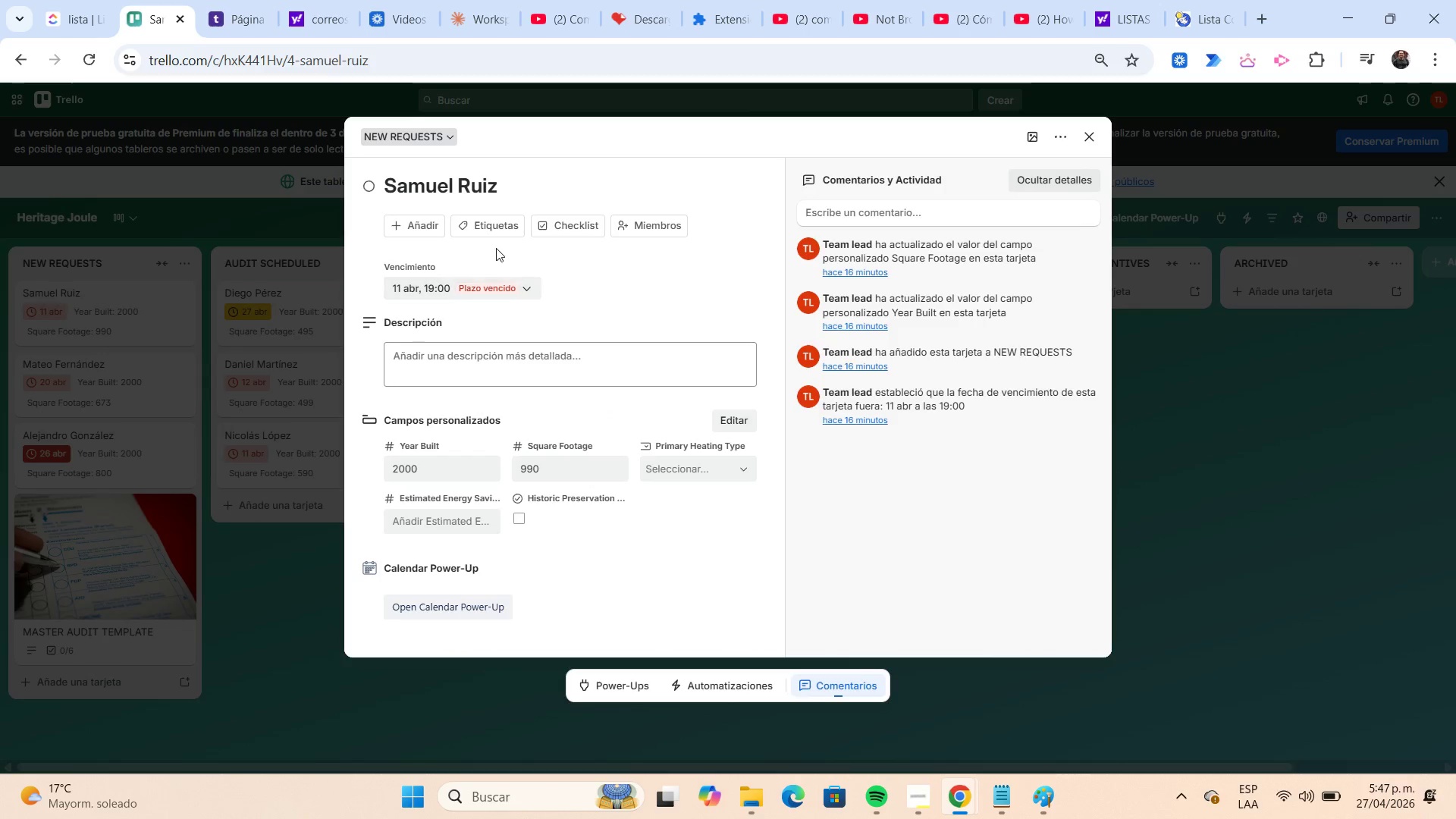 
left_click([491, 231])
 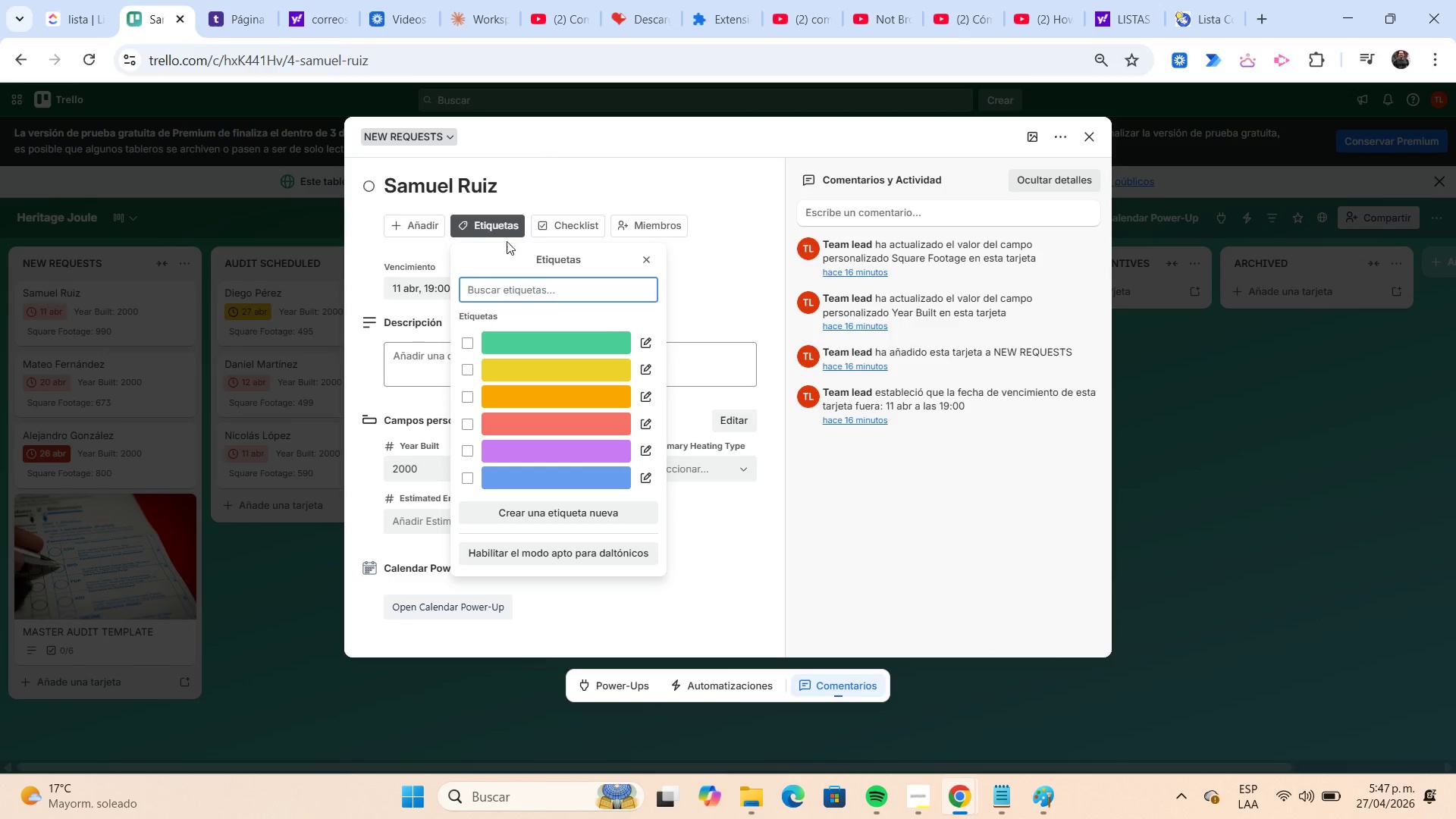 
mouse_move([642, 347])
 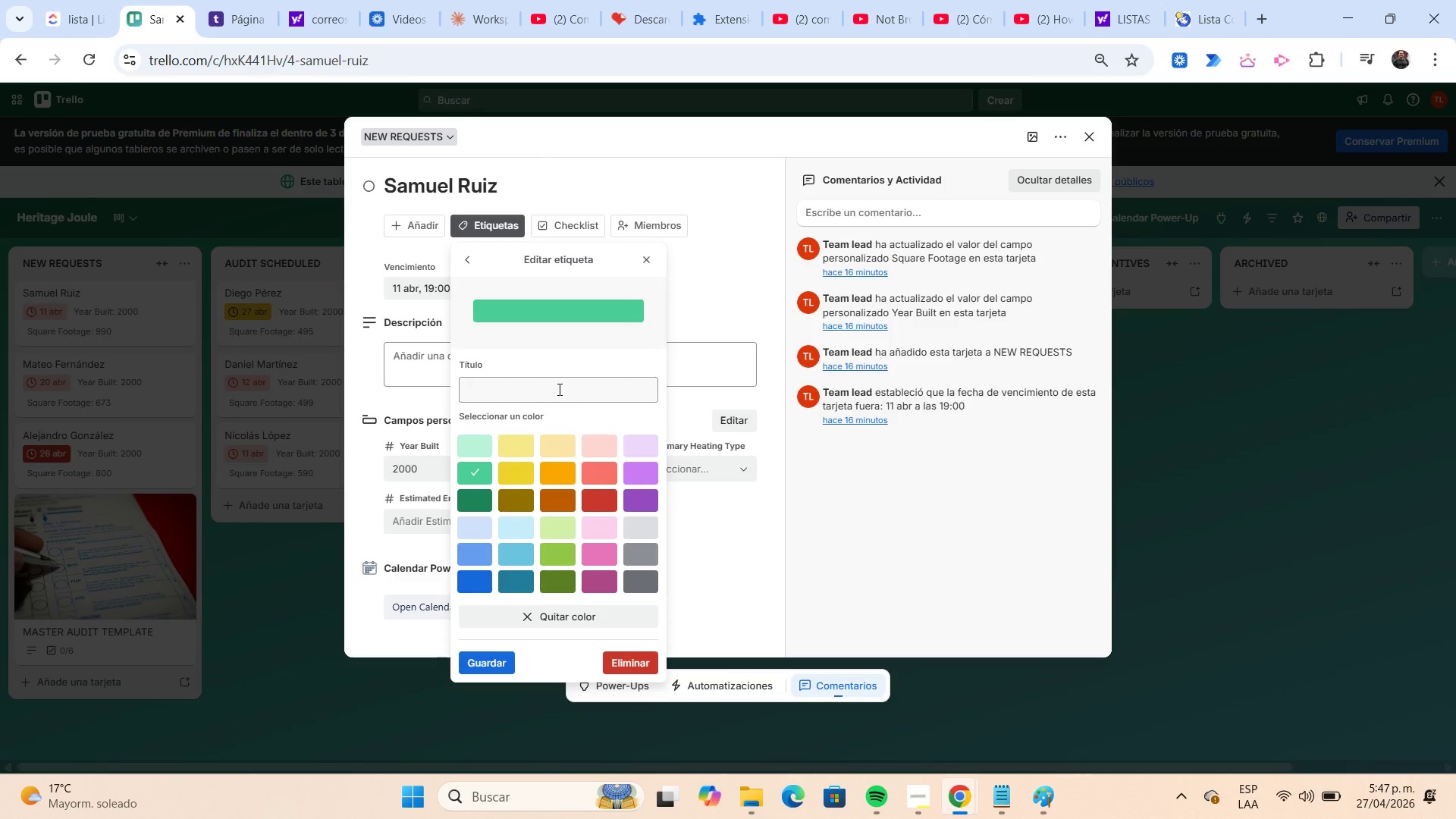 
left_click([558, 389])
 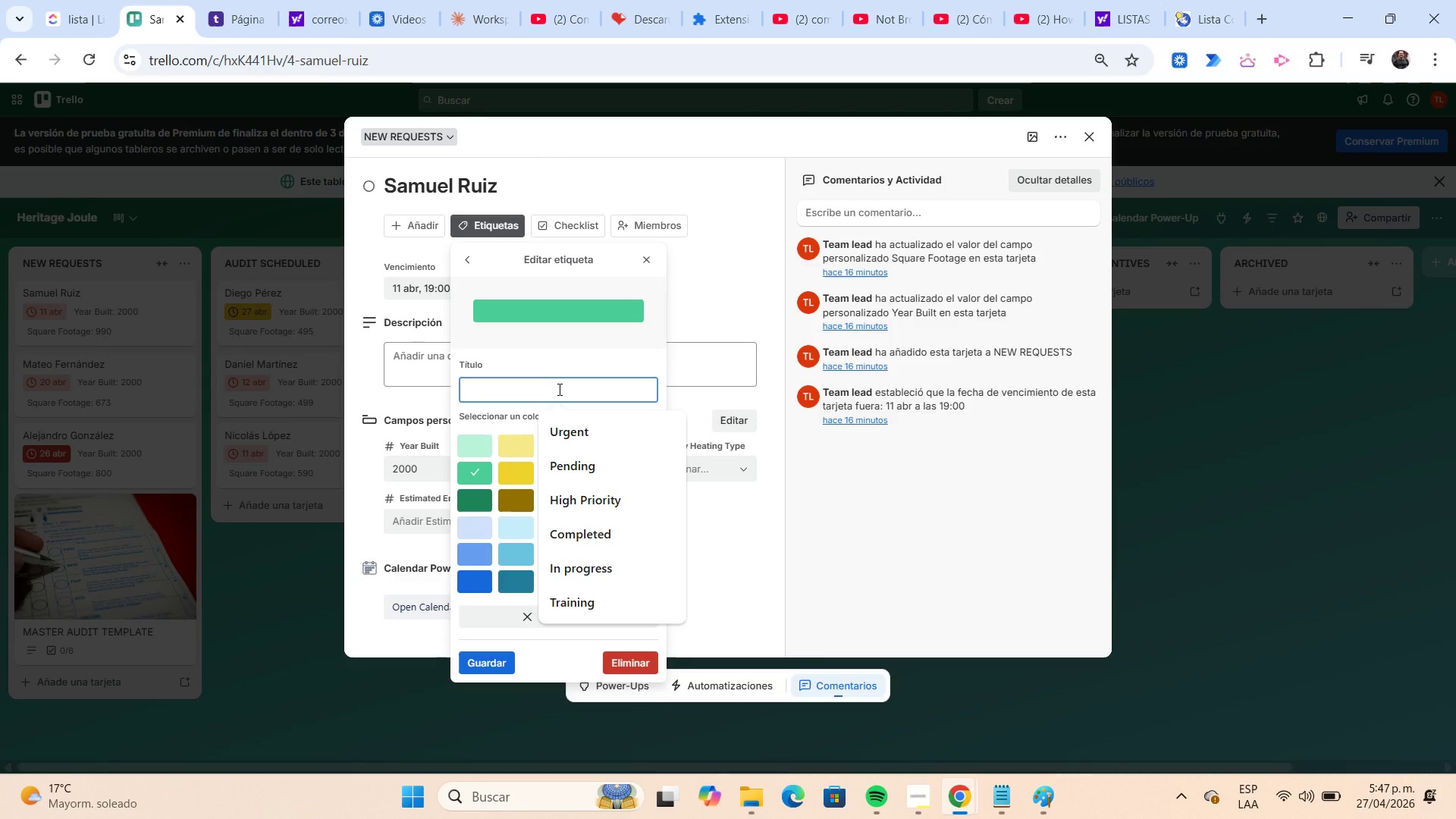 
type(Hogh )
key(Backspace)
key(Backspace)
key(Backspace)
key(Backspace)
type(igh Efficiency)
 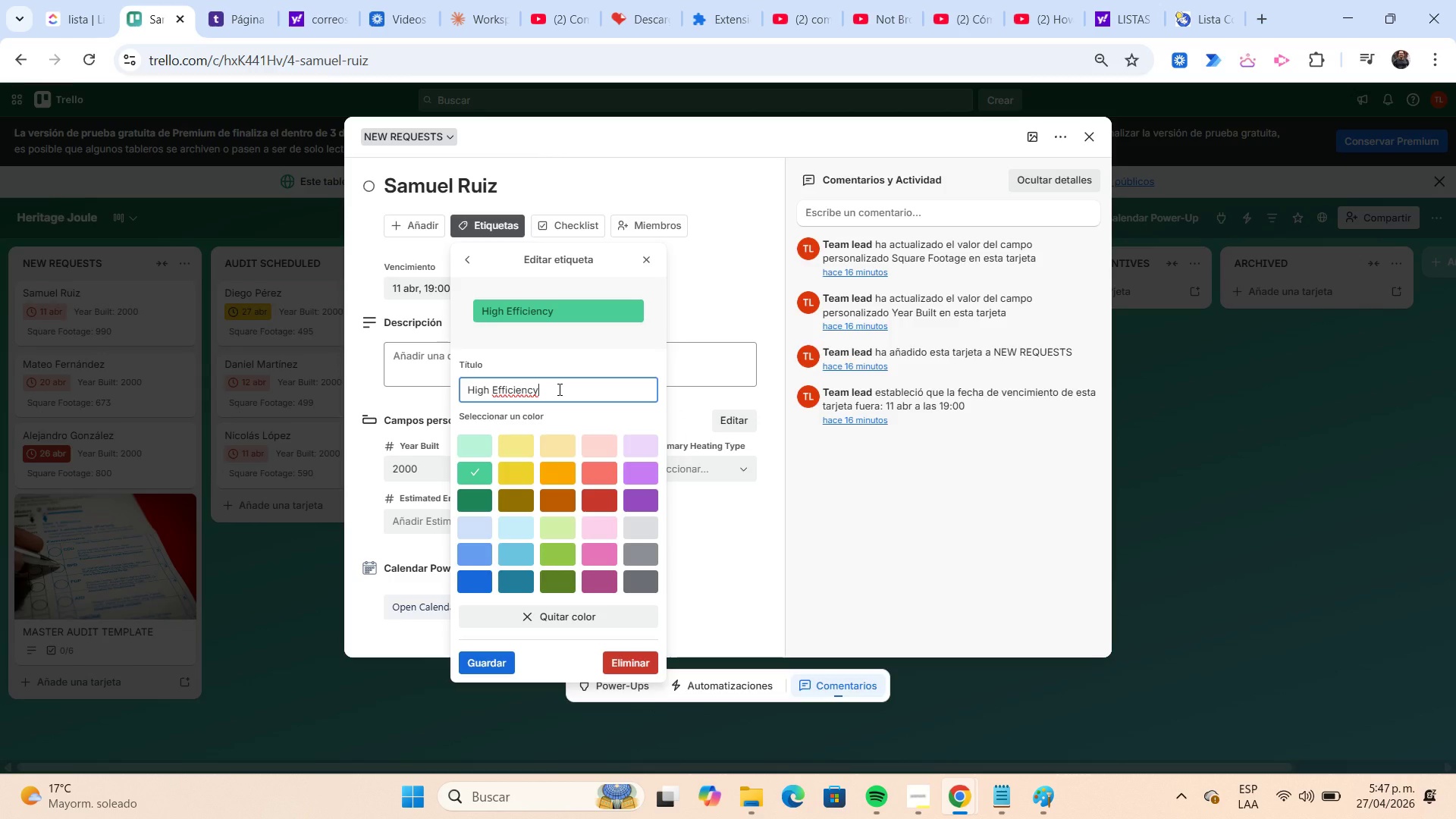 
key(Enter)
 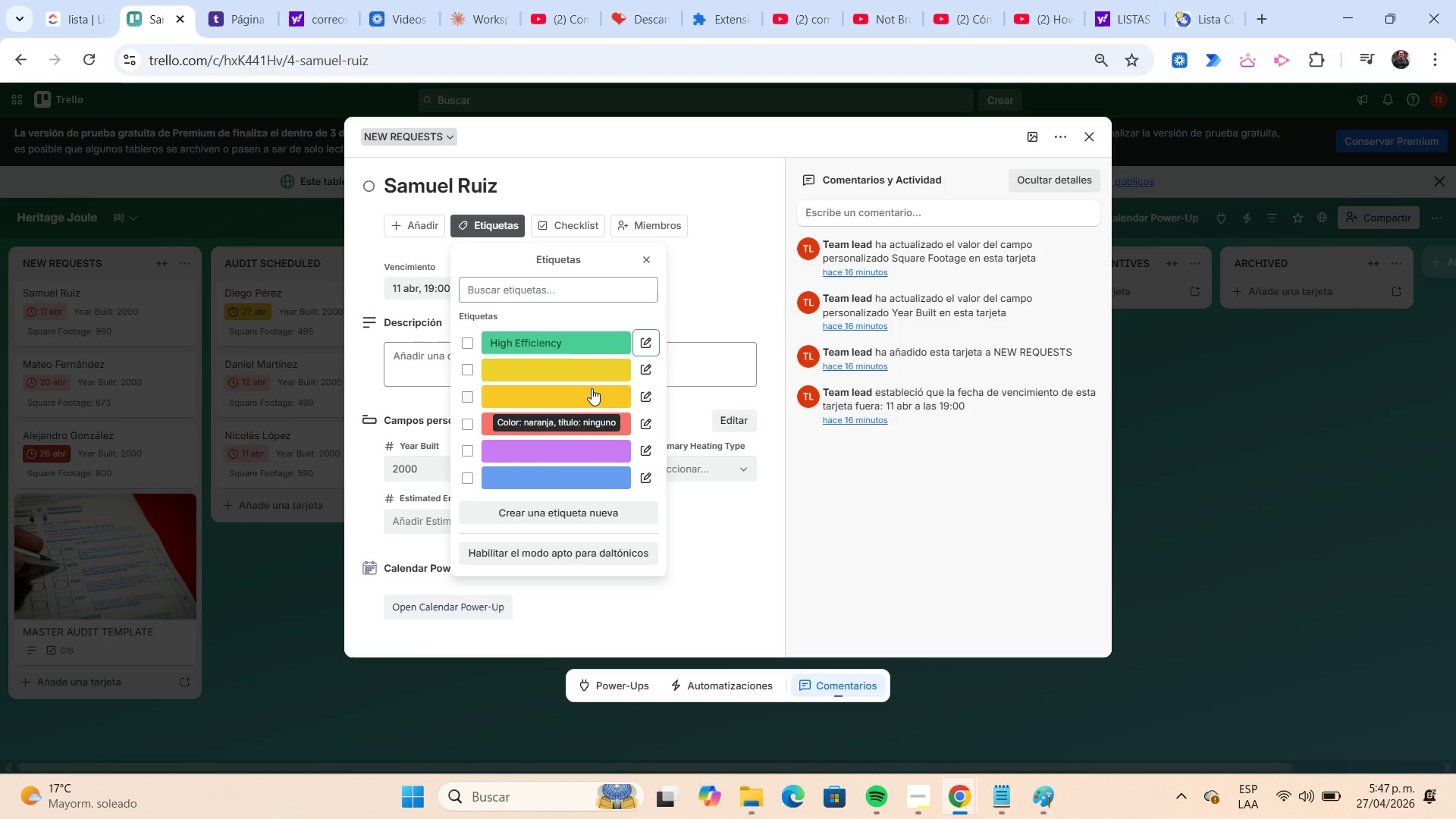 
left_click([648, 367])
 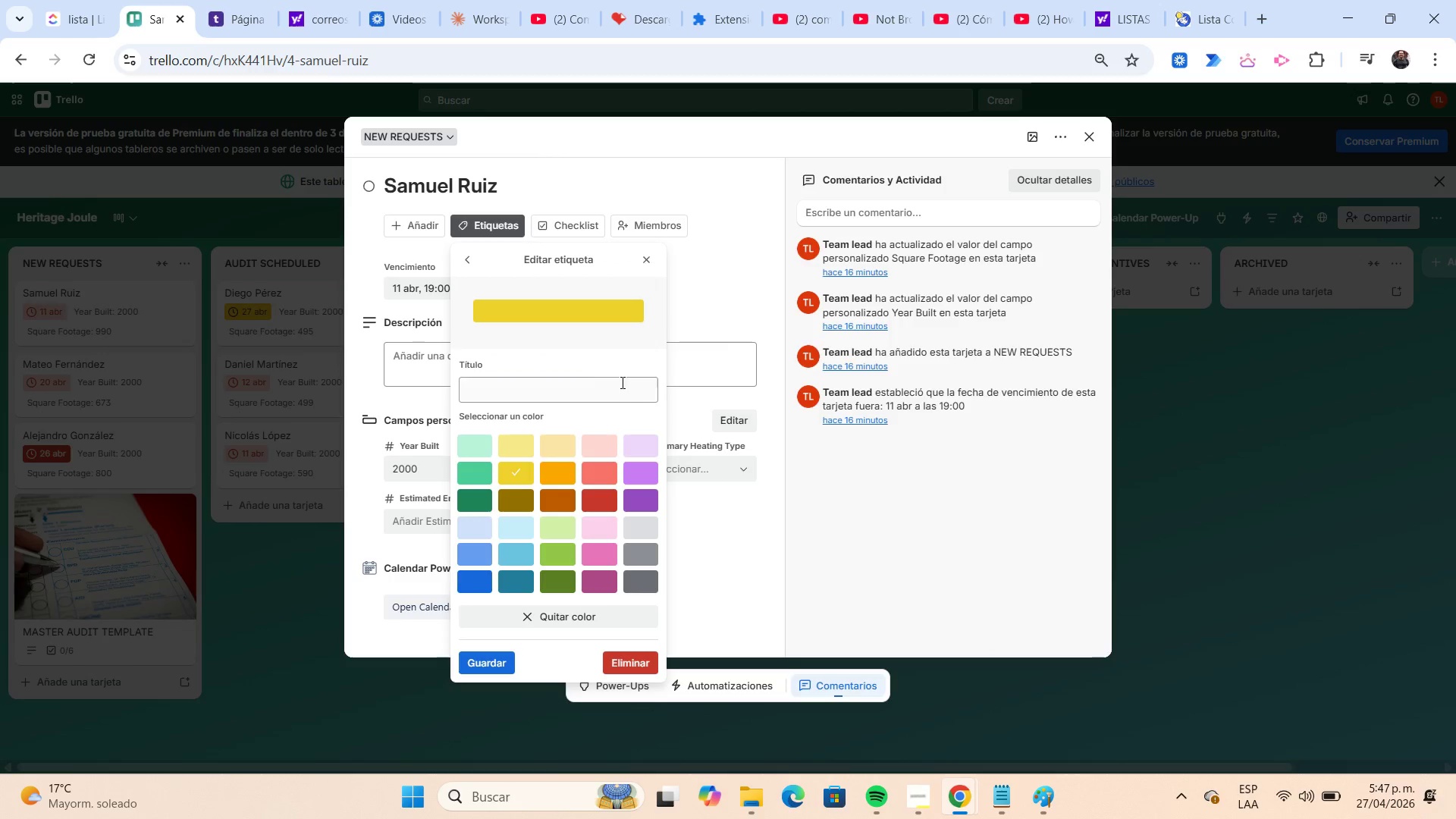 
left_click([588, 389])
 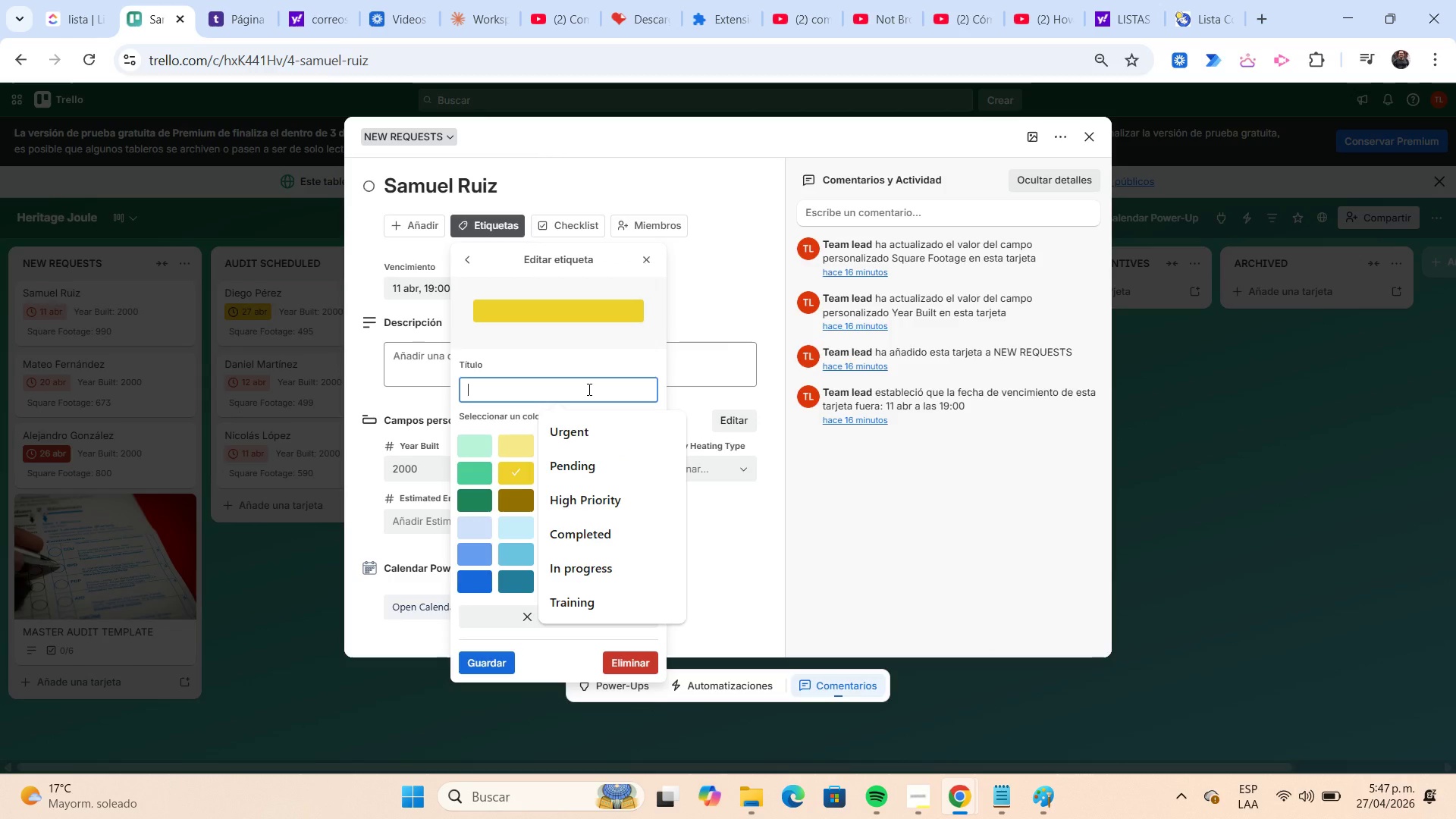 
type(Medium Potential)
 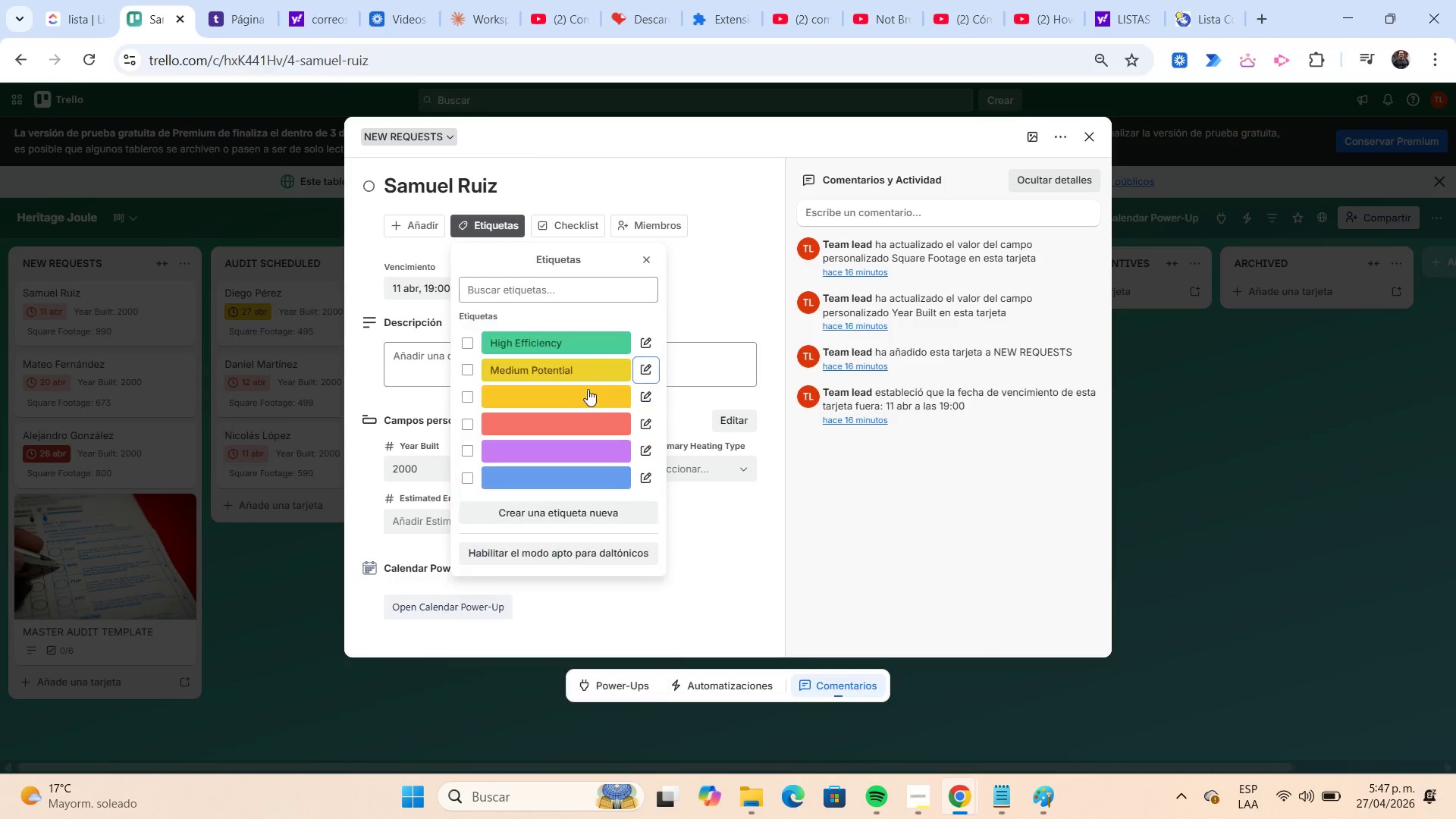 
 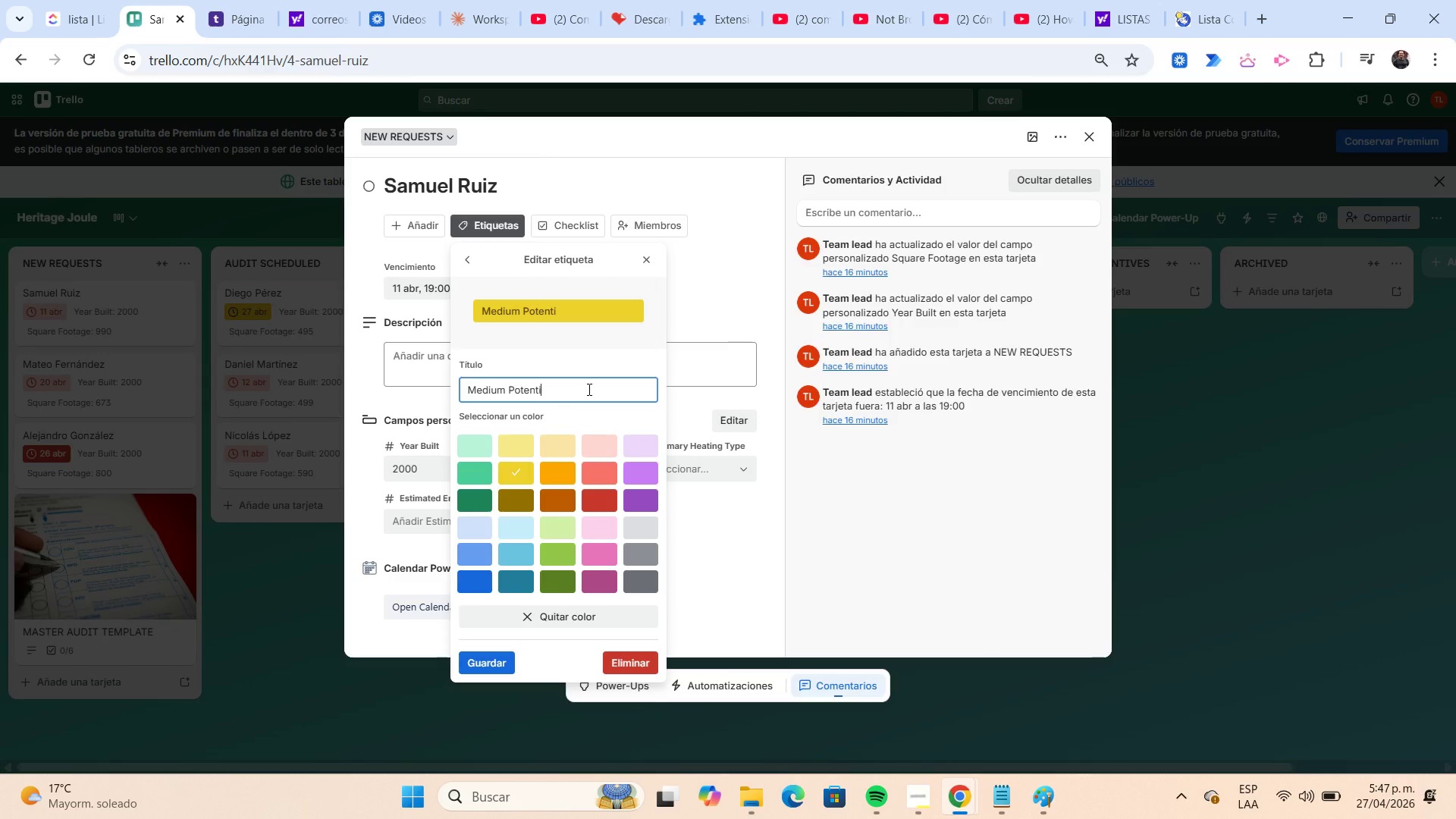 
key(Enter)
 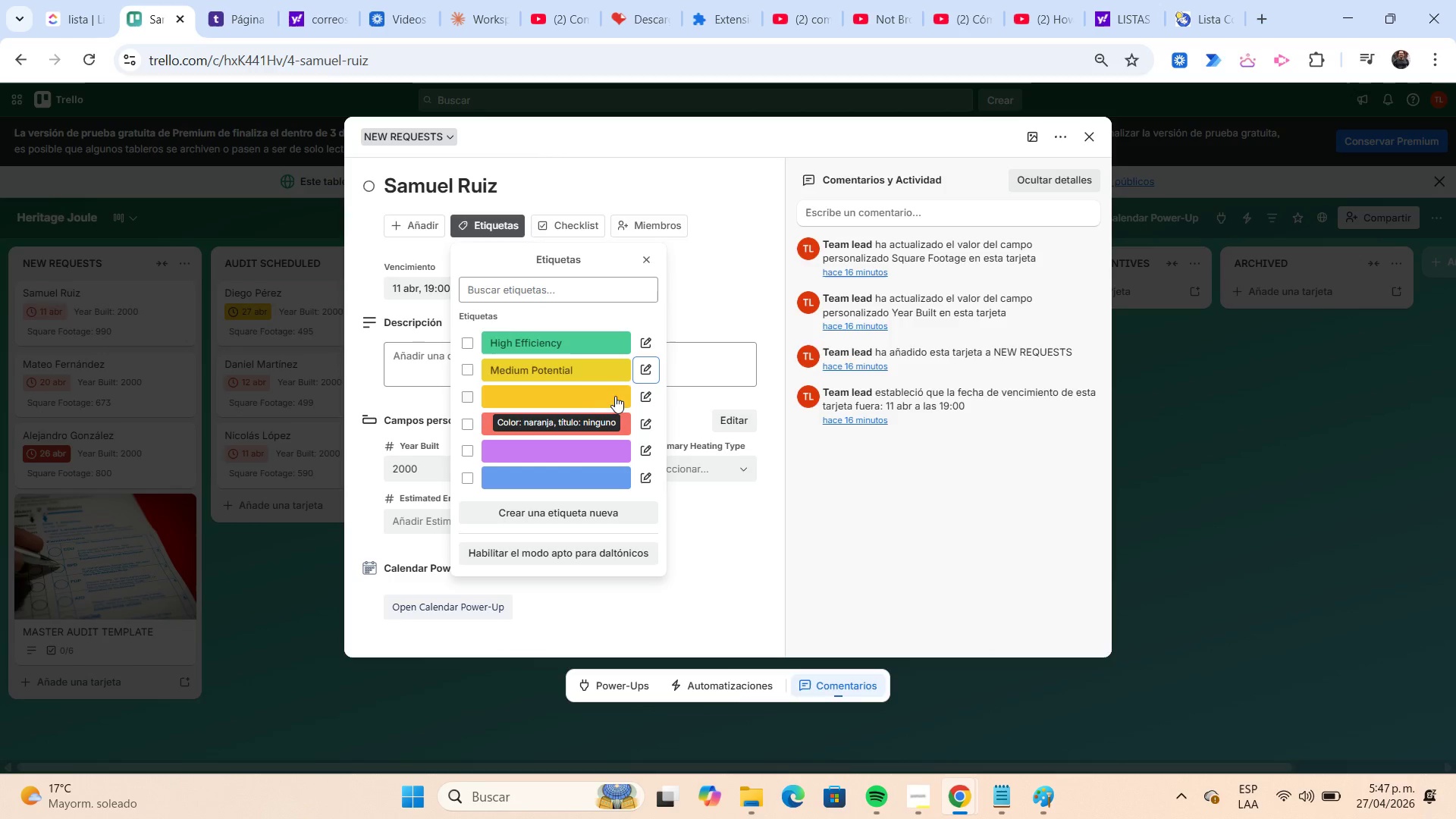 
left_click([641, 400])
 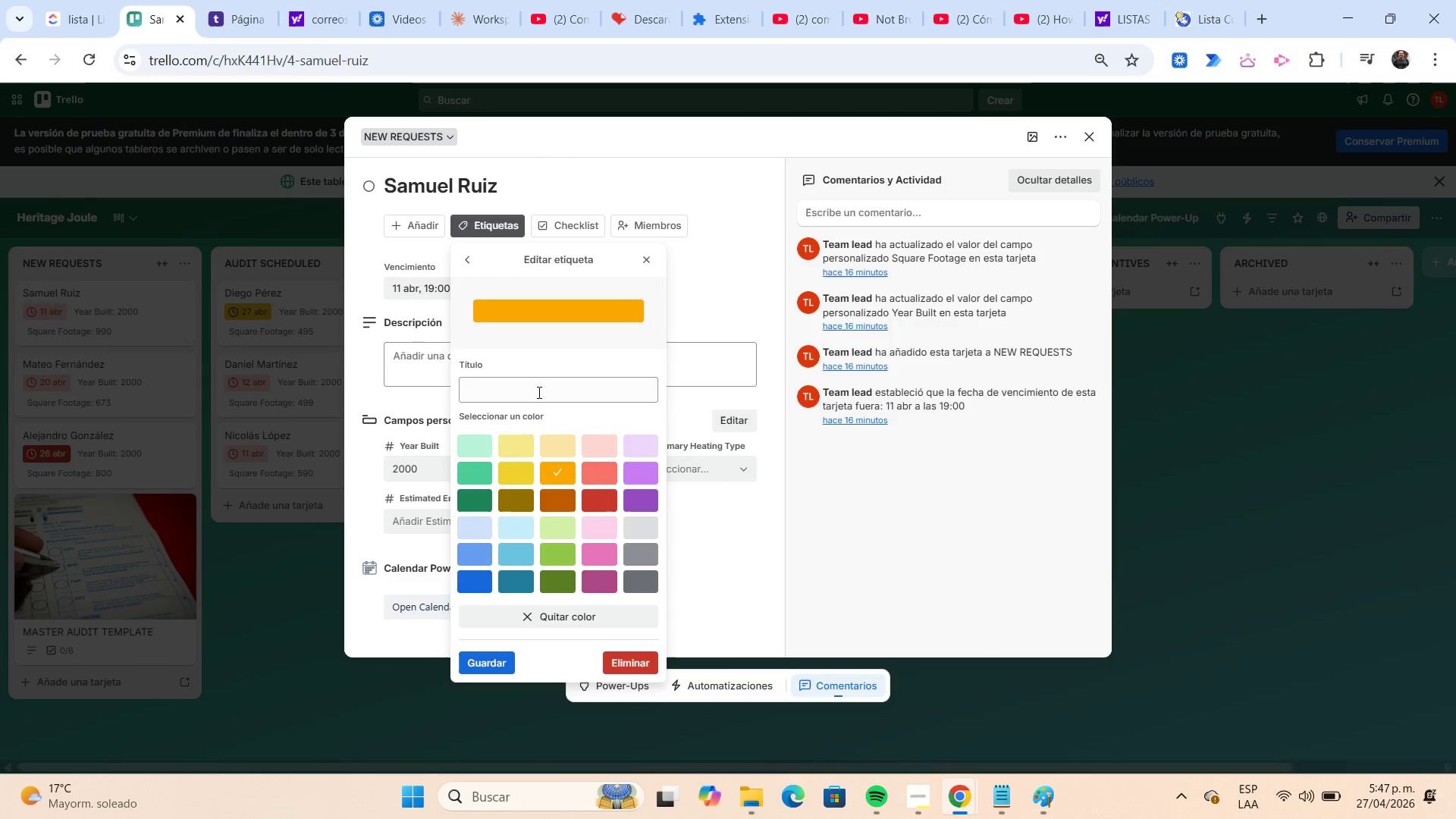 
left_click([532, 391])
 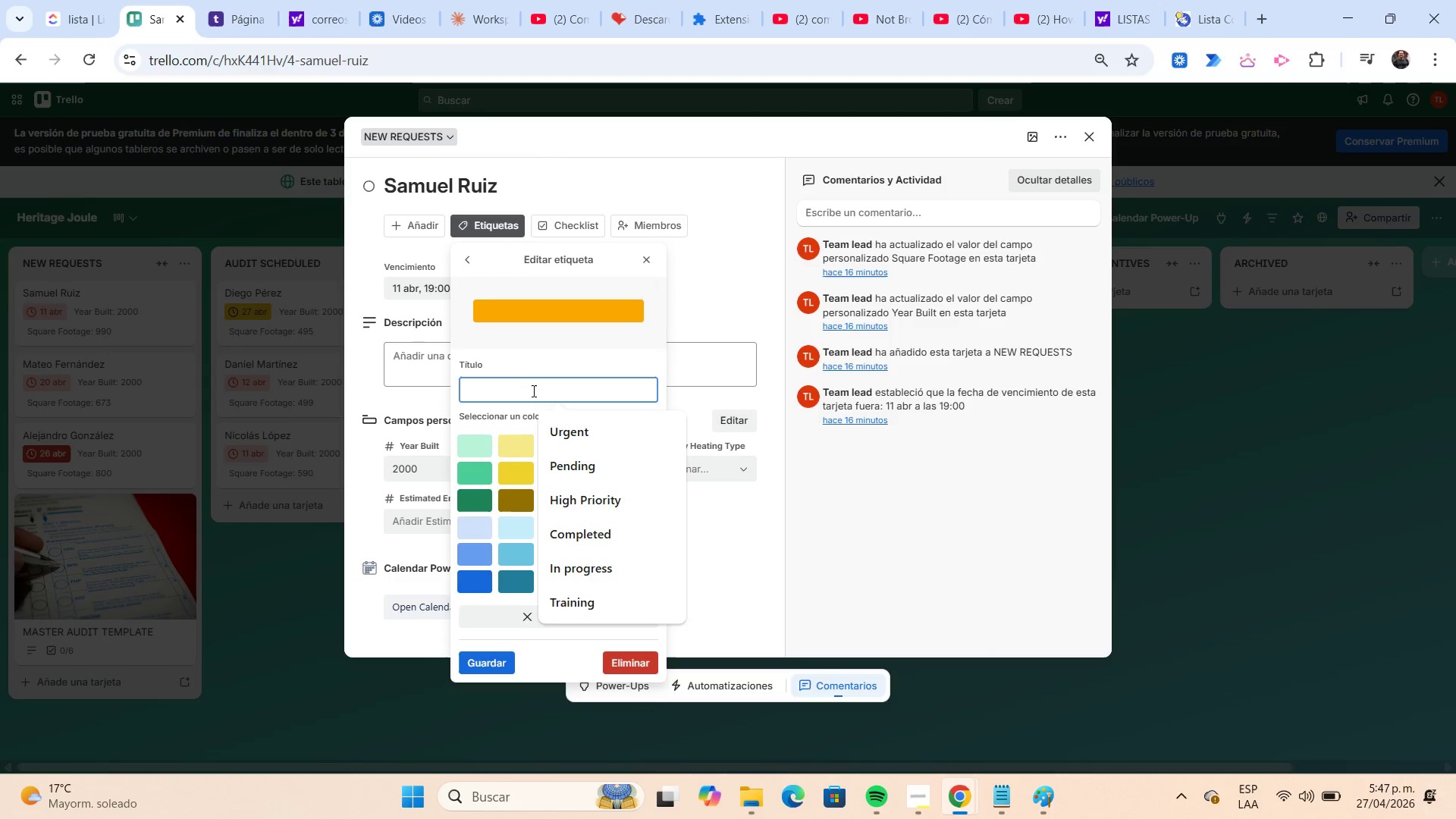 
type(Moderate)
 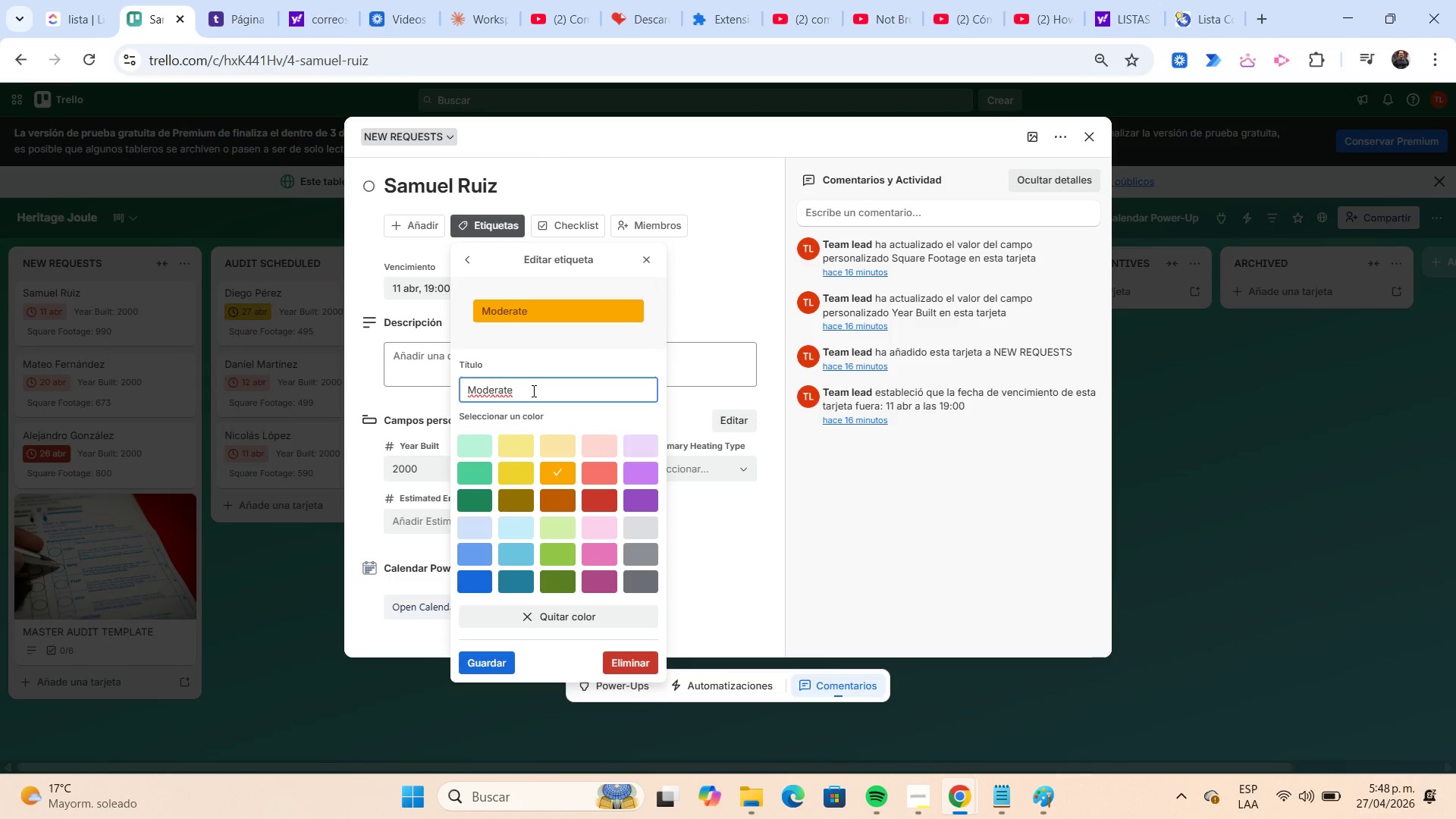 
key(Enter)
 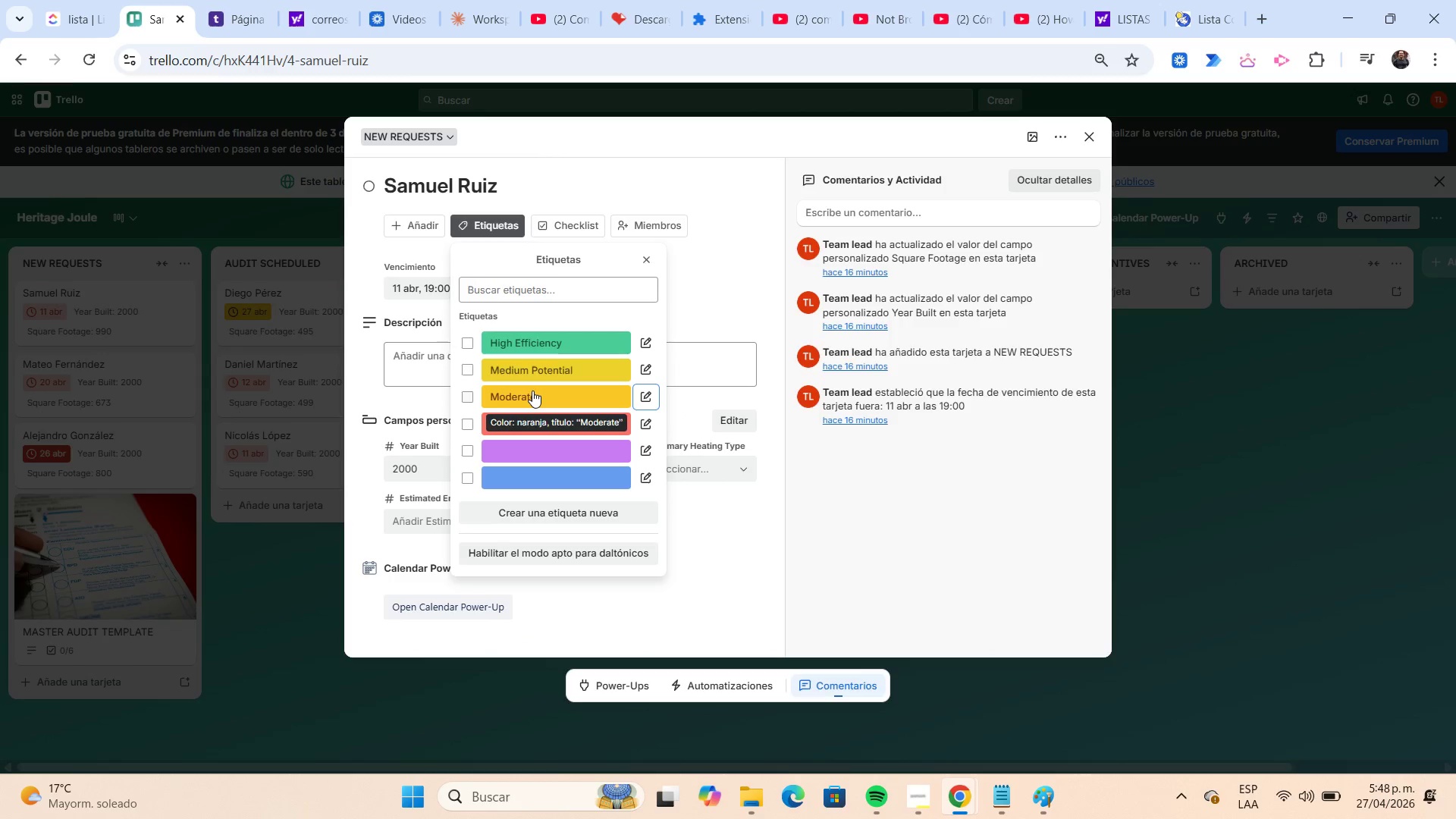 
mouse_move([620, 419])
 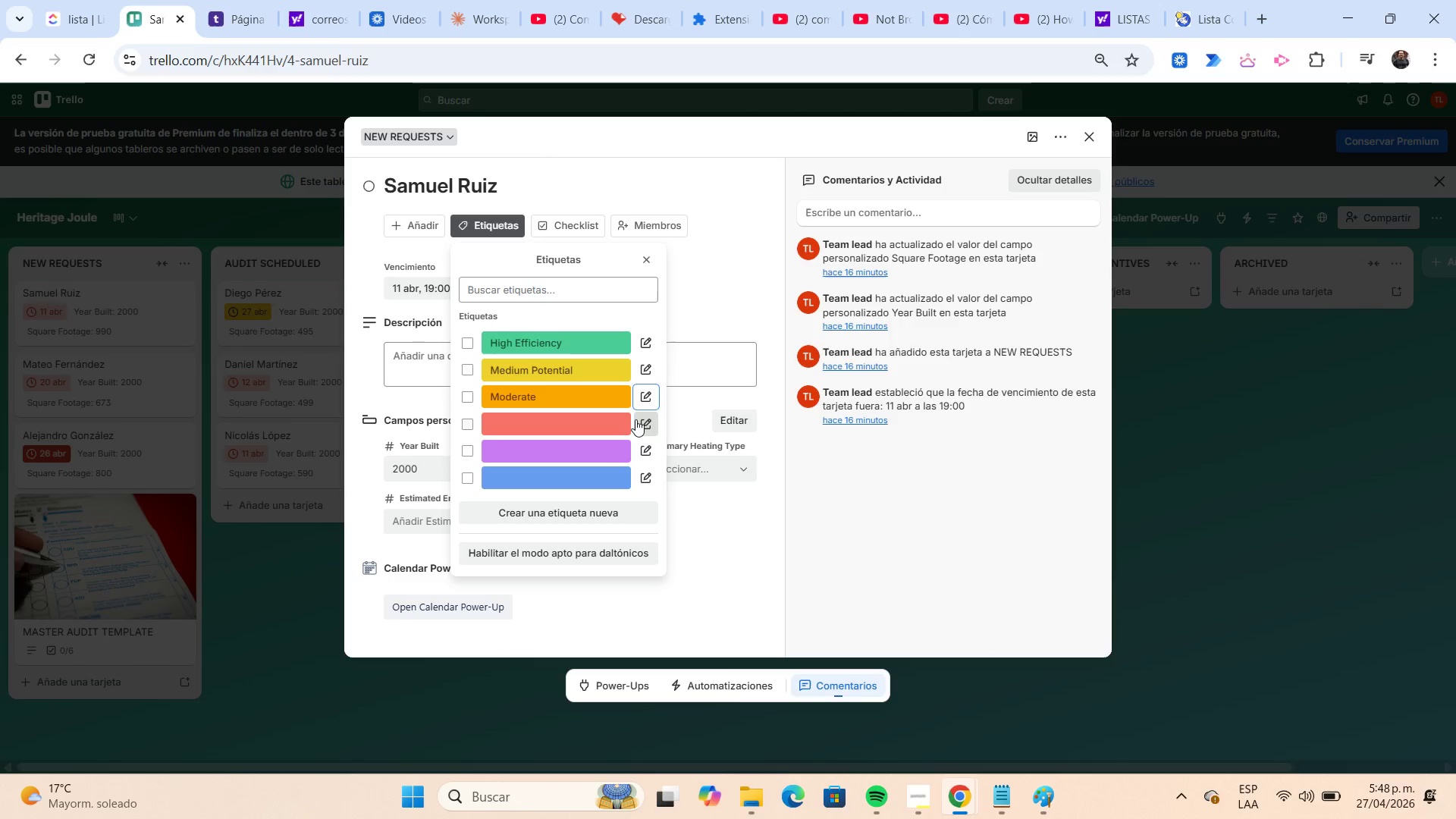 
left_click([636, 420])
 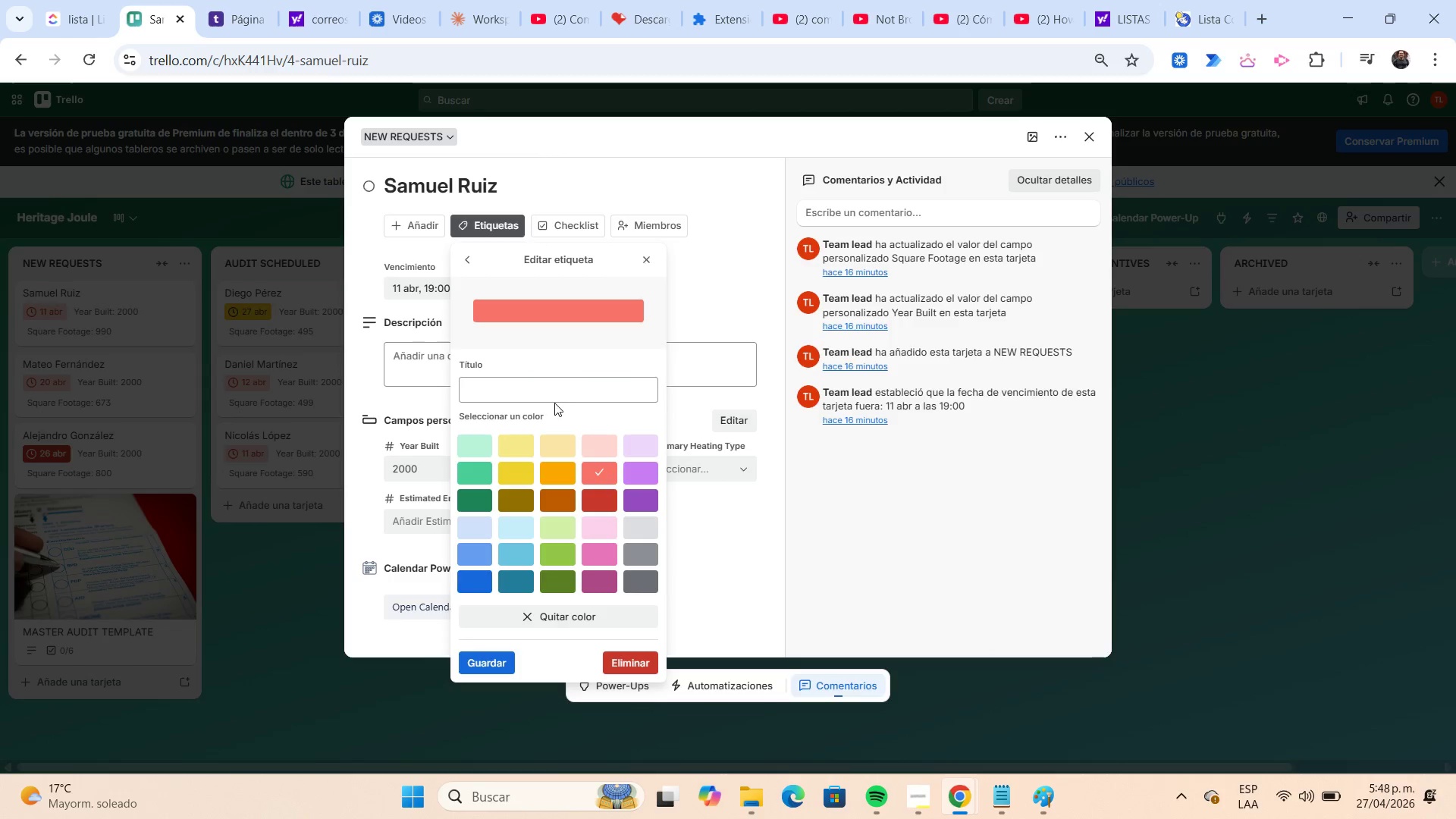 
left_click([543, 395])
 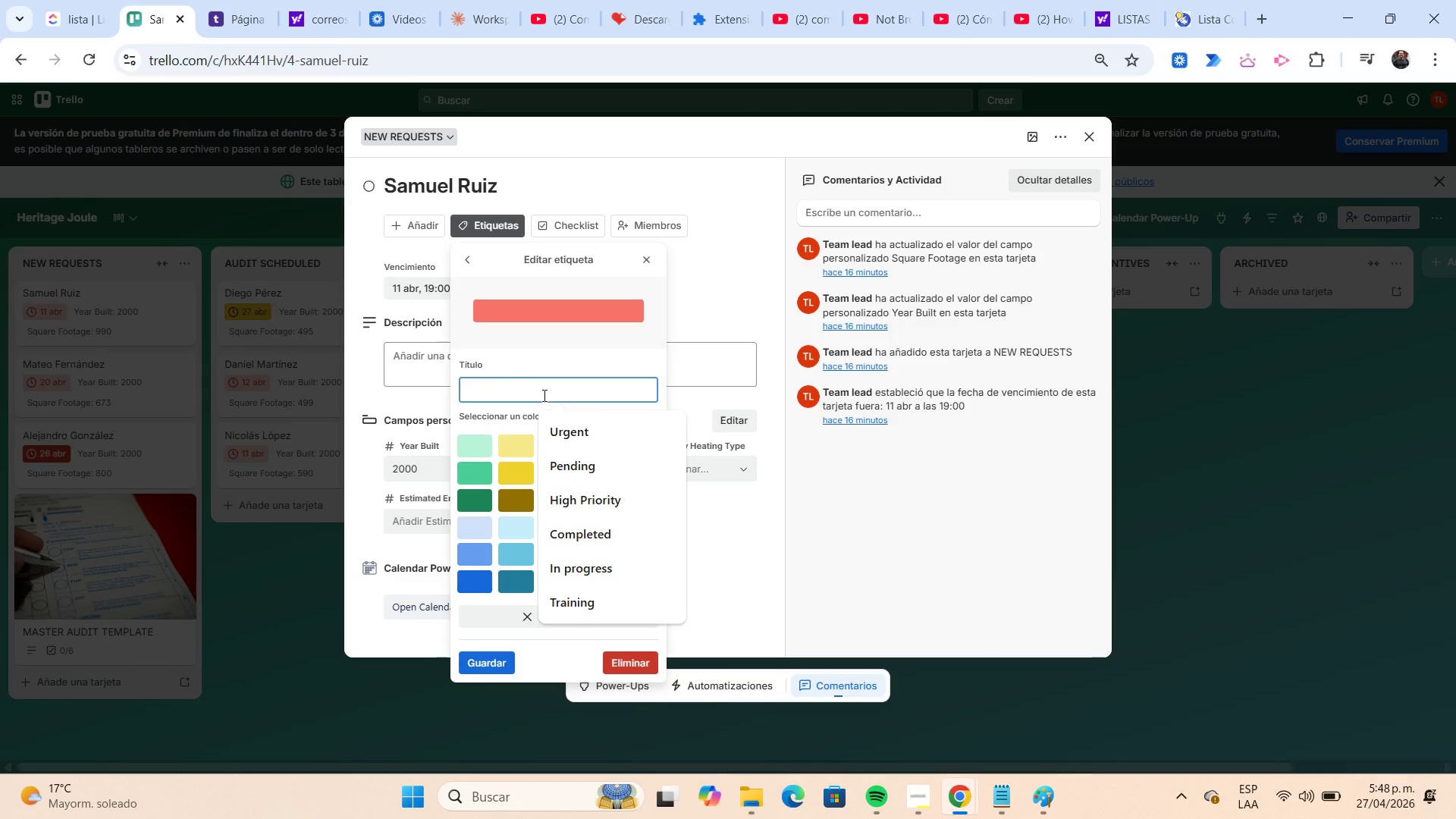 
type(Low s)
key(Backspace)
type(Saving)
 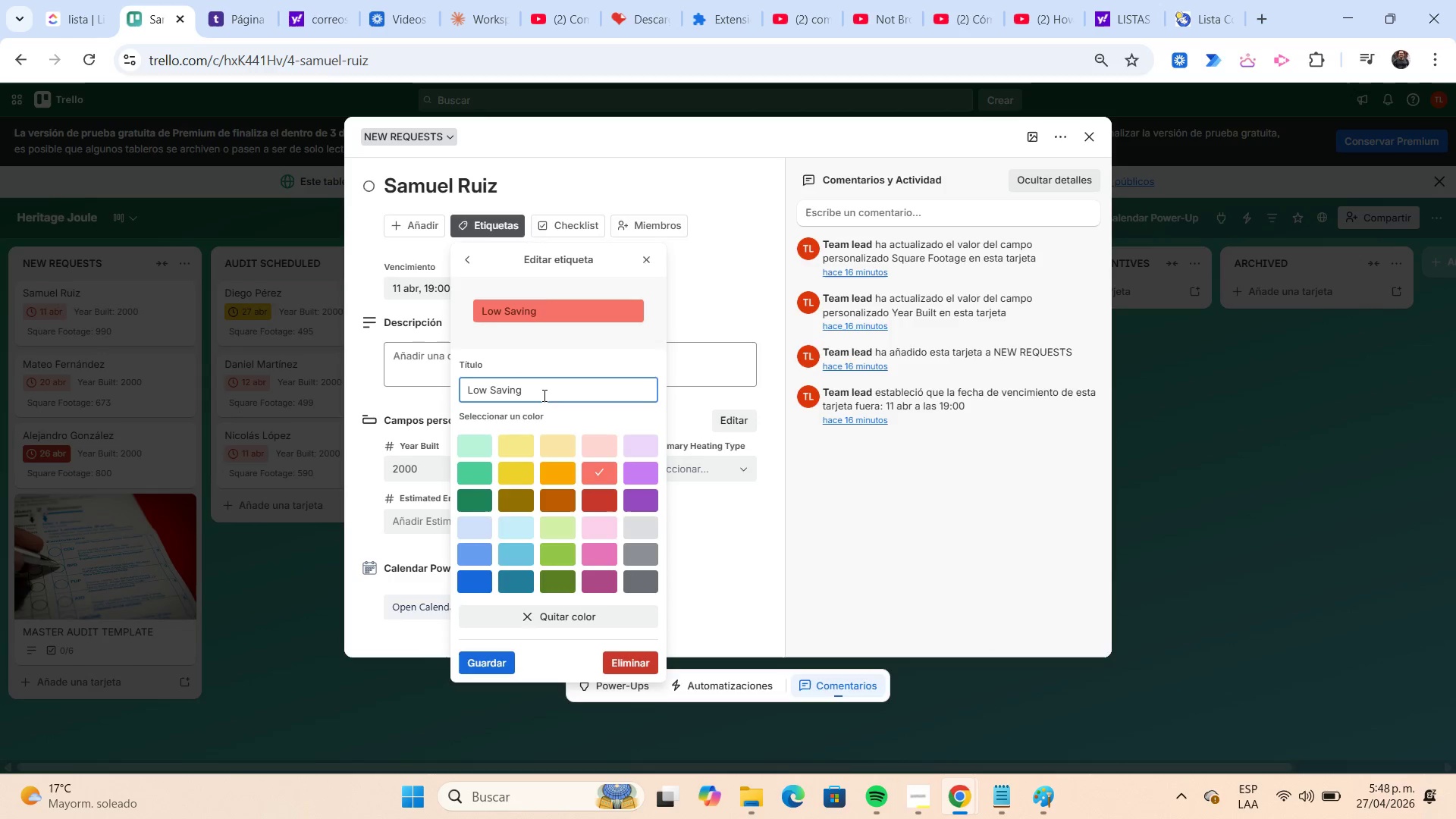 
key(Enter)
 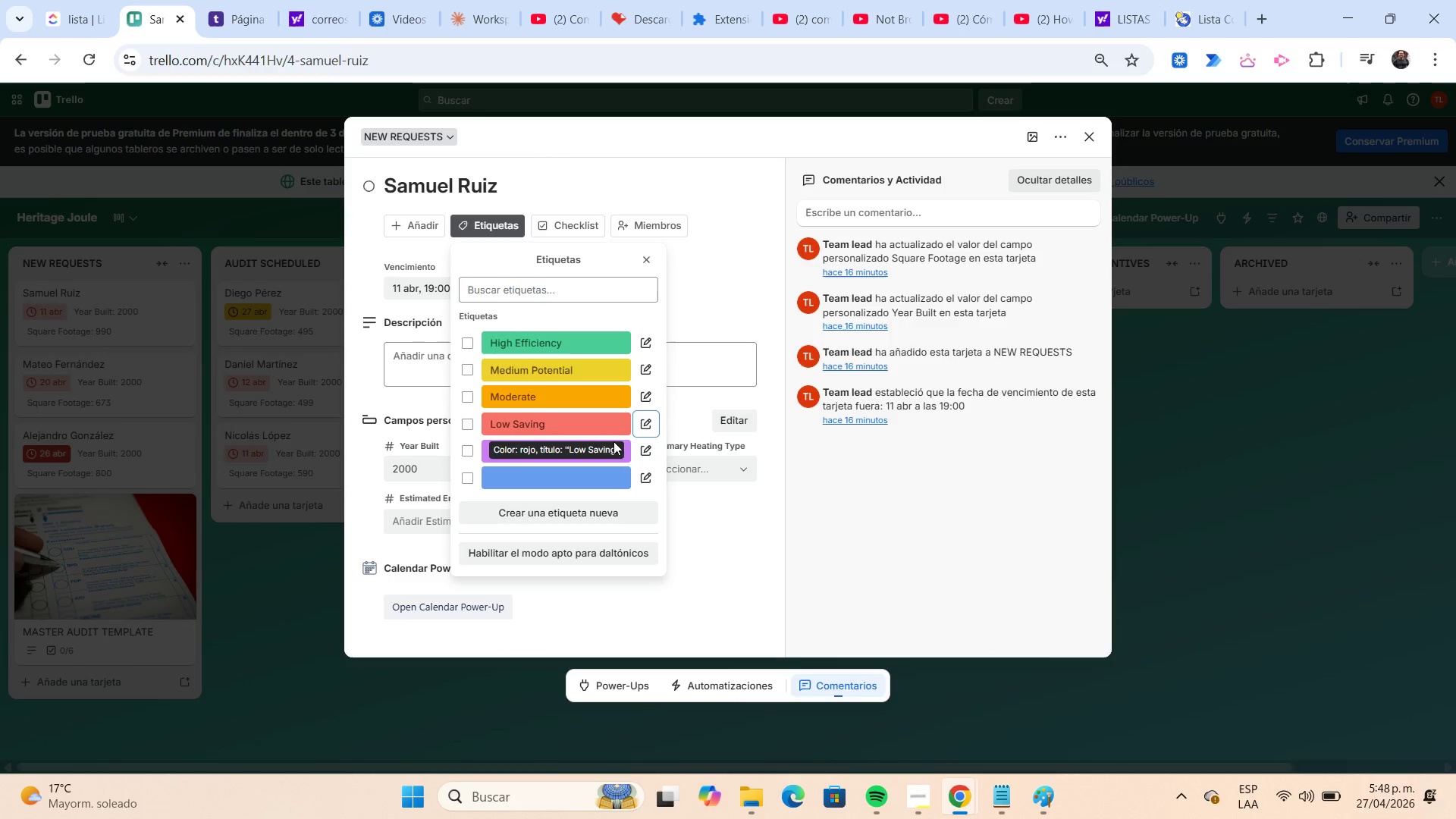 
left_click([643, 453])
 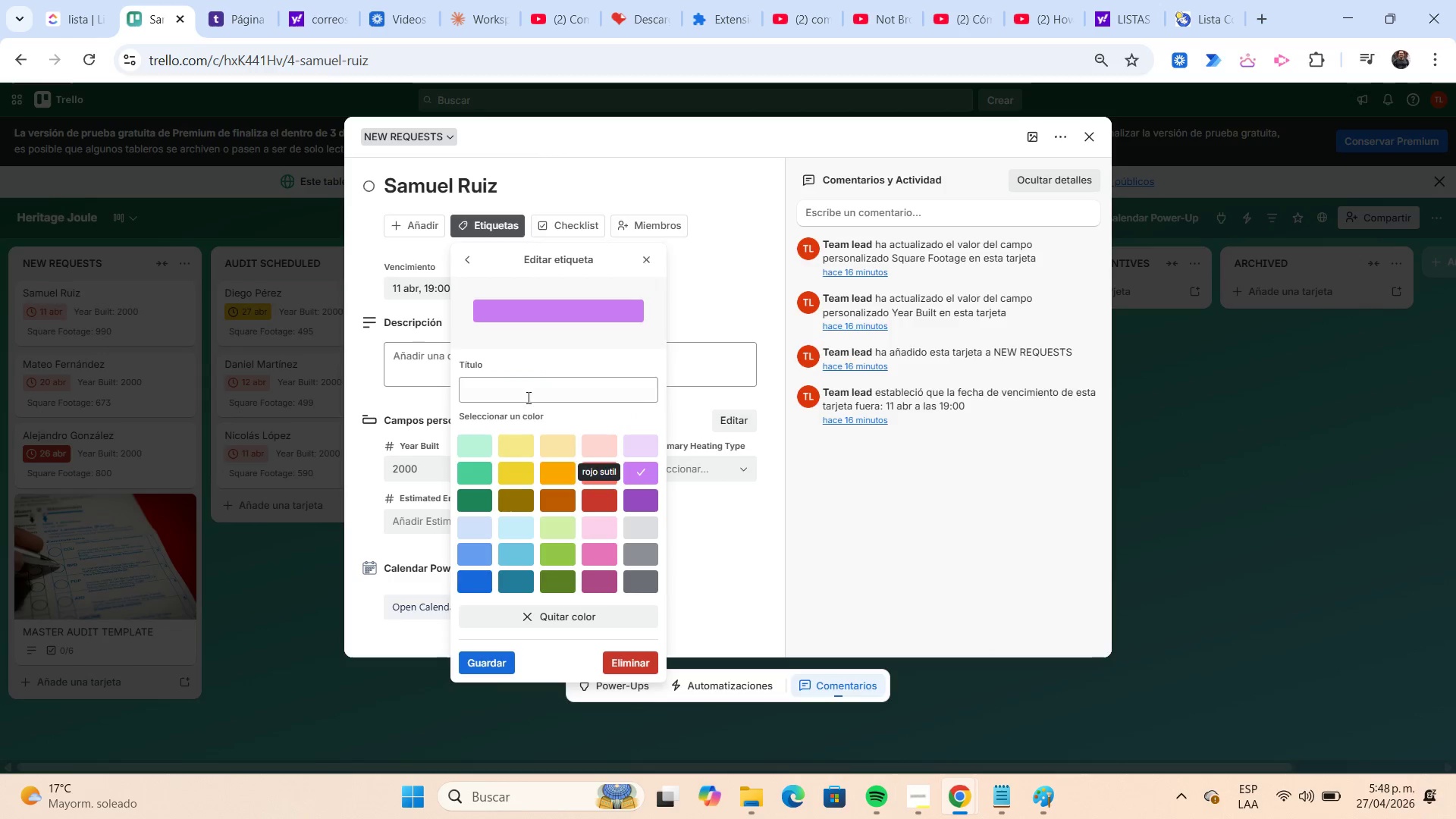 
left_click([520, 393])
 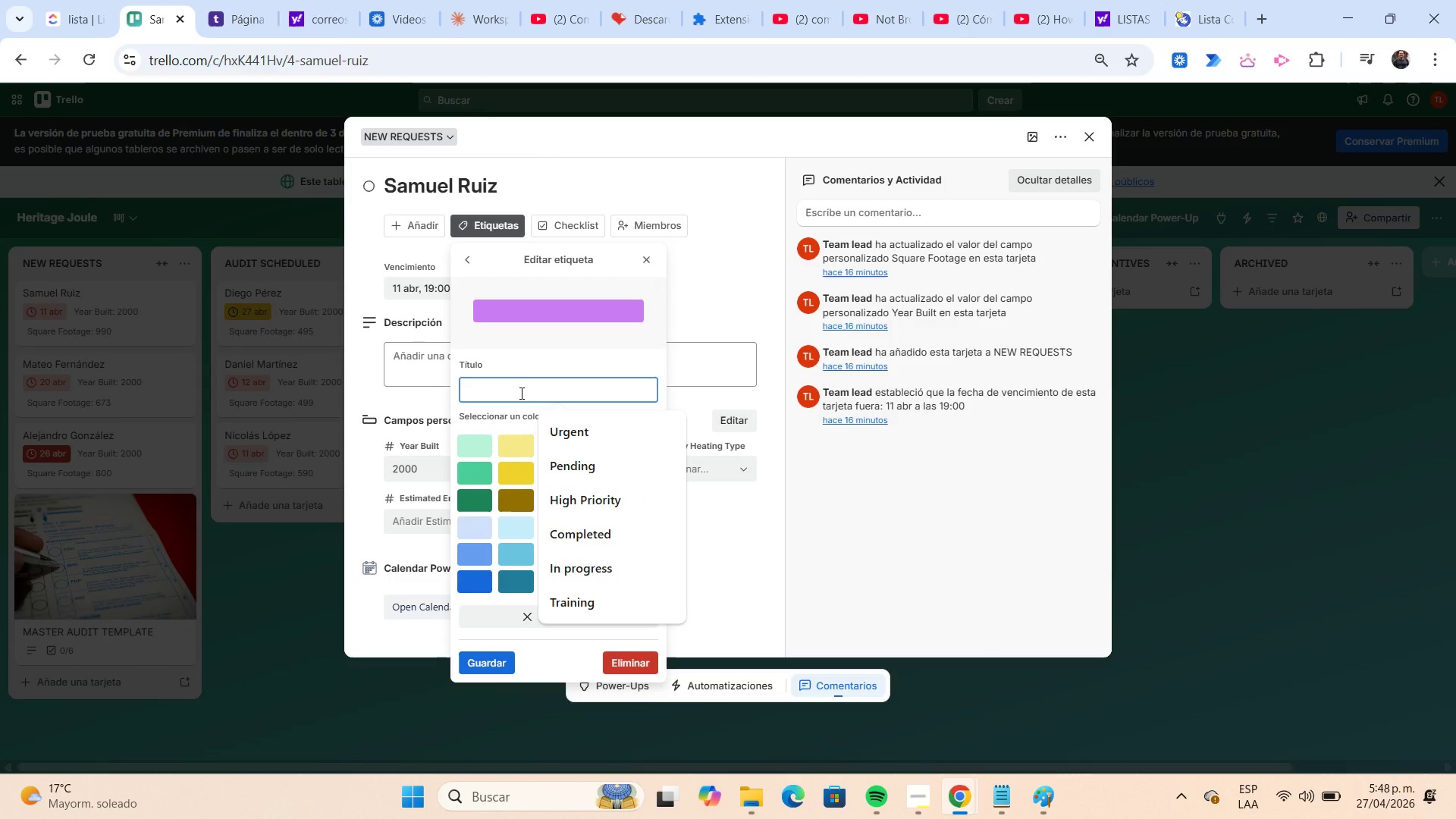 
type(Historic Priority)
 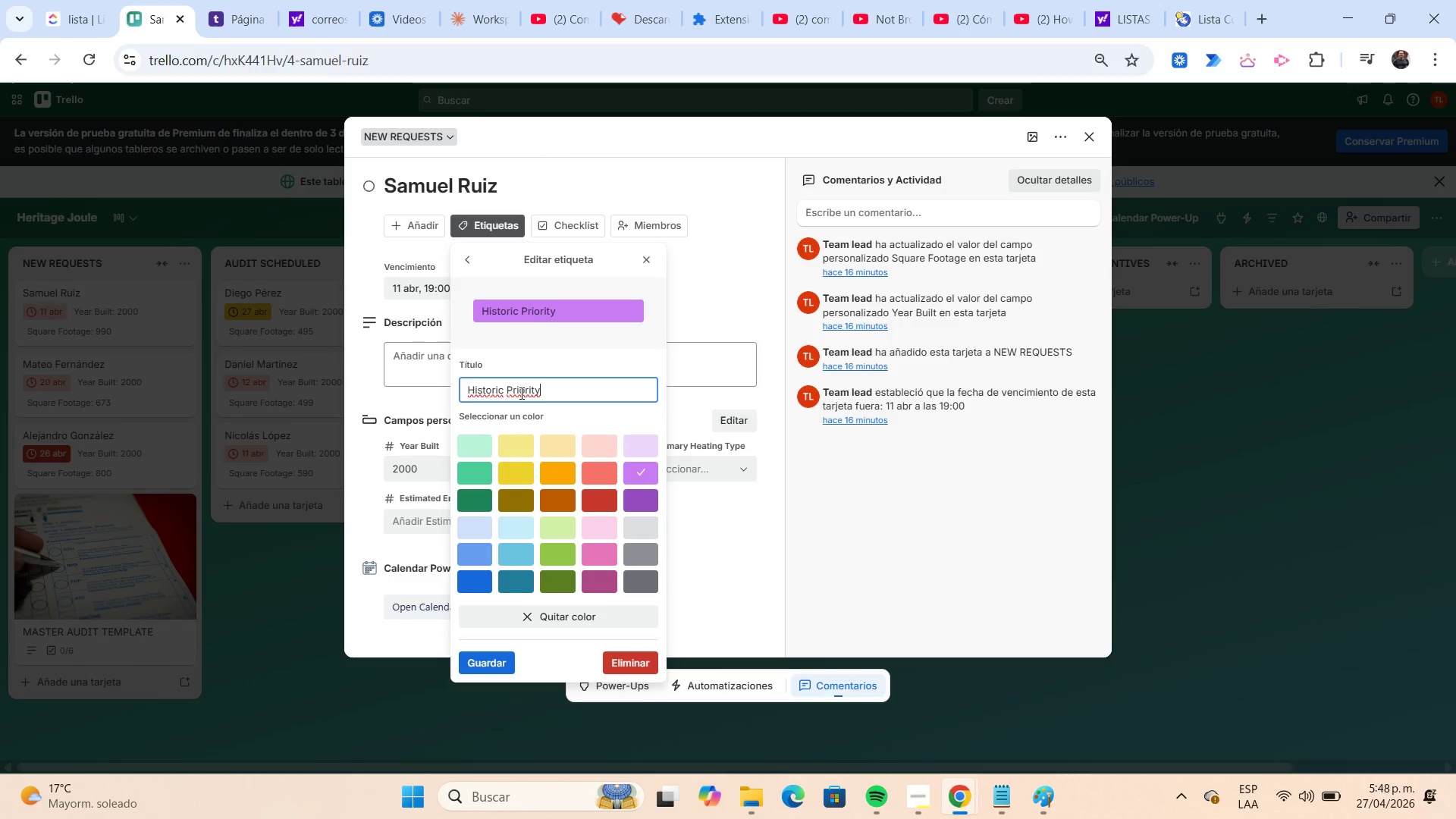 
key(Enter)
 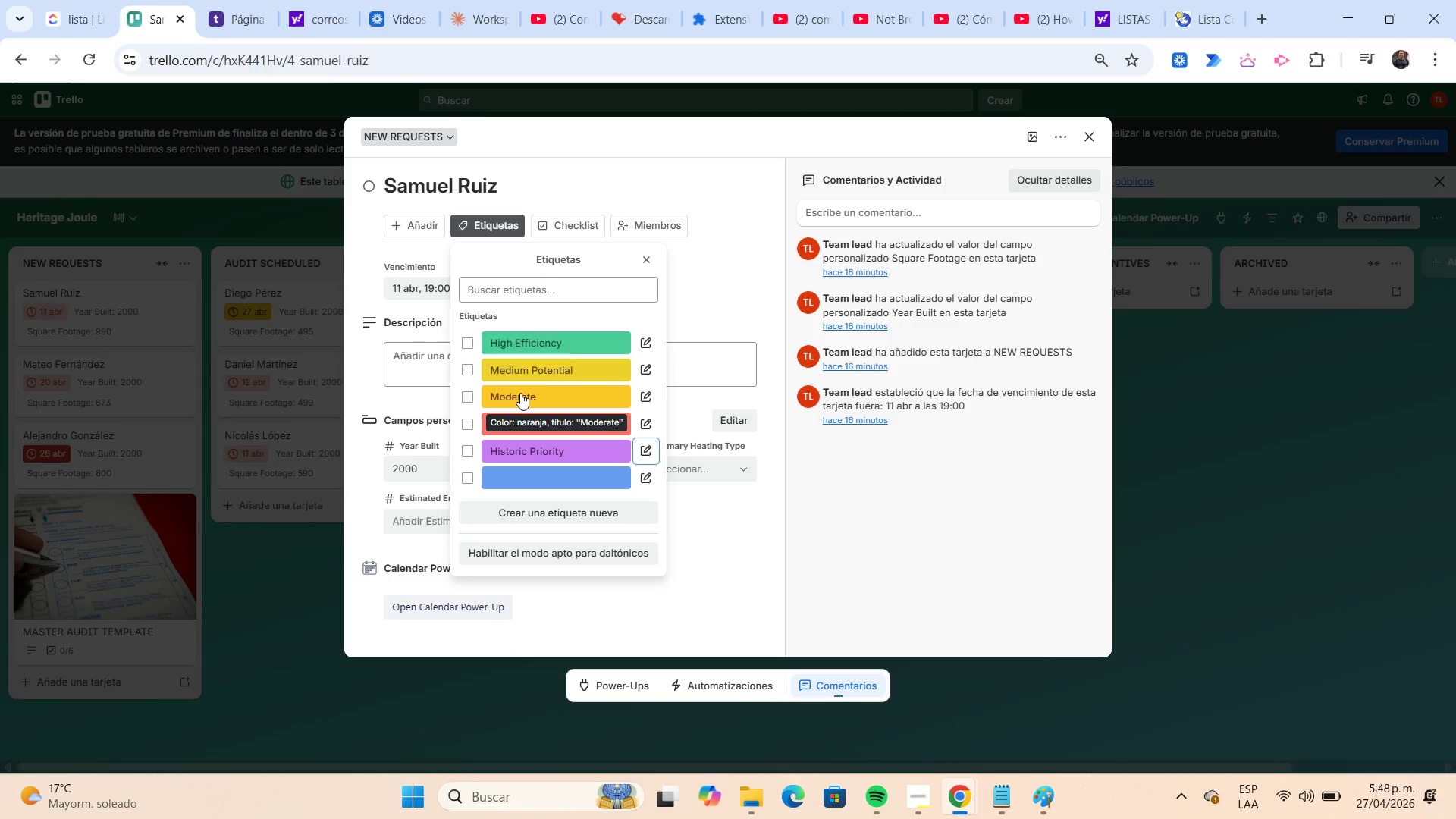 
wait(6.48)
 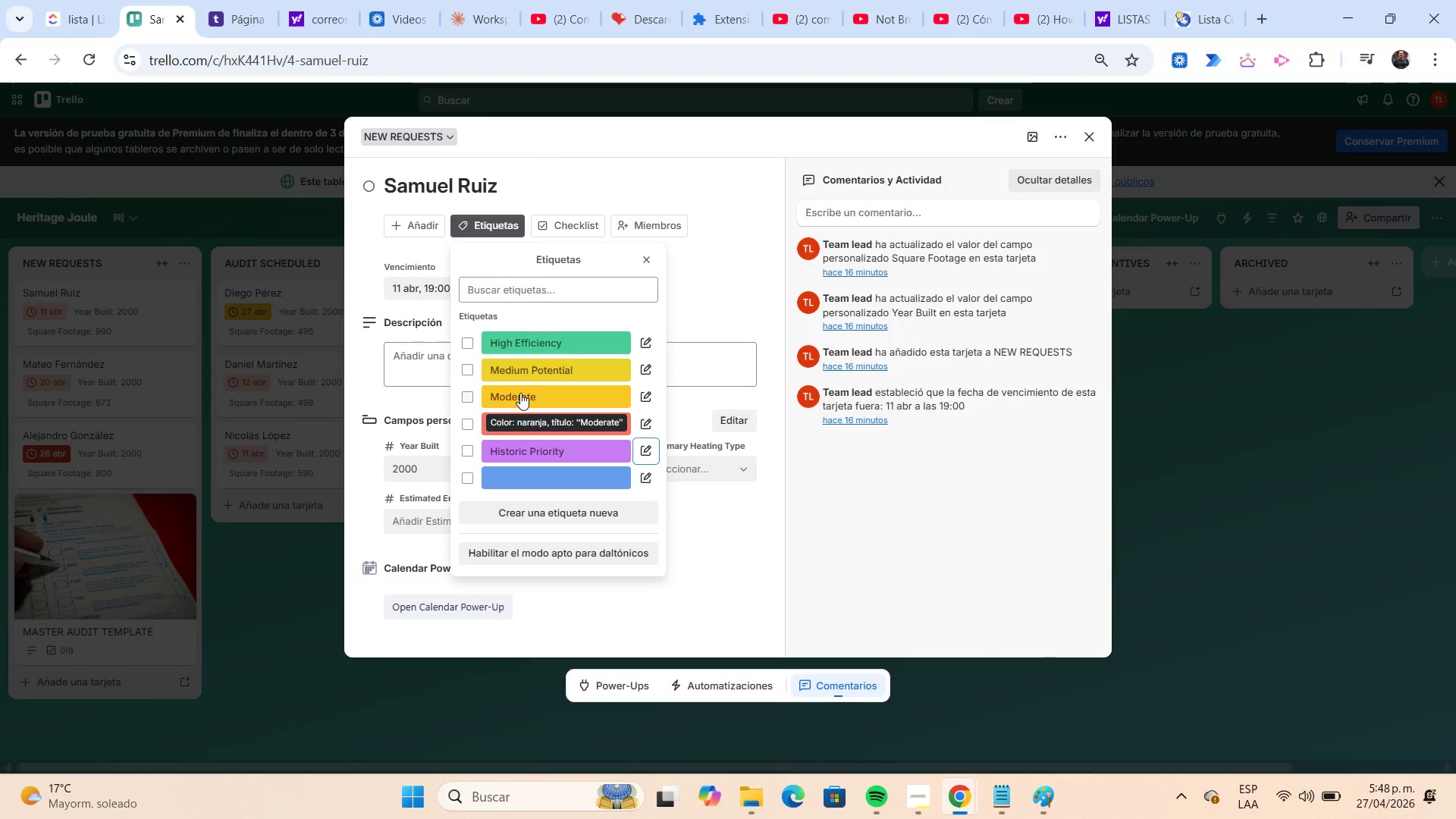 
left_click([684, 507])
 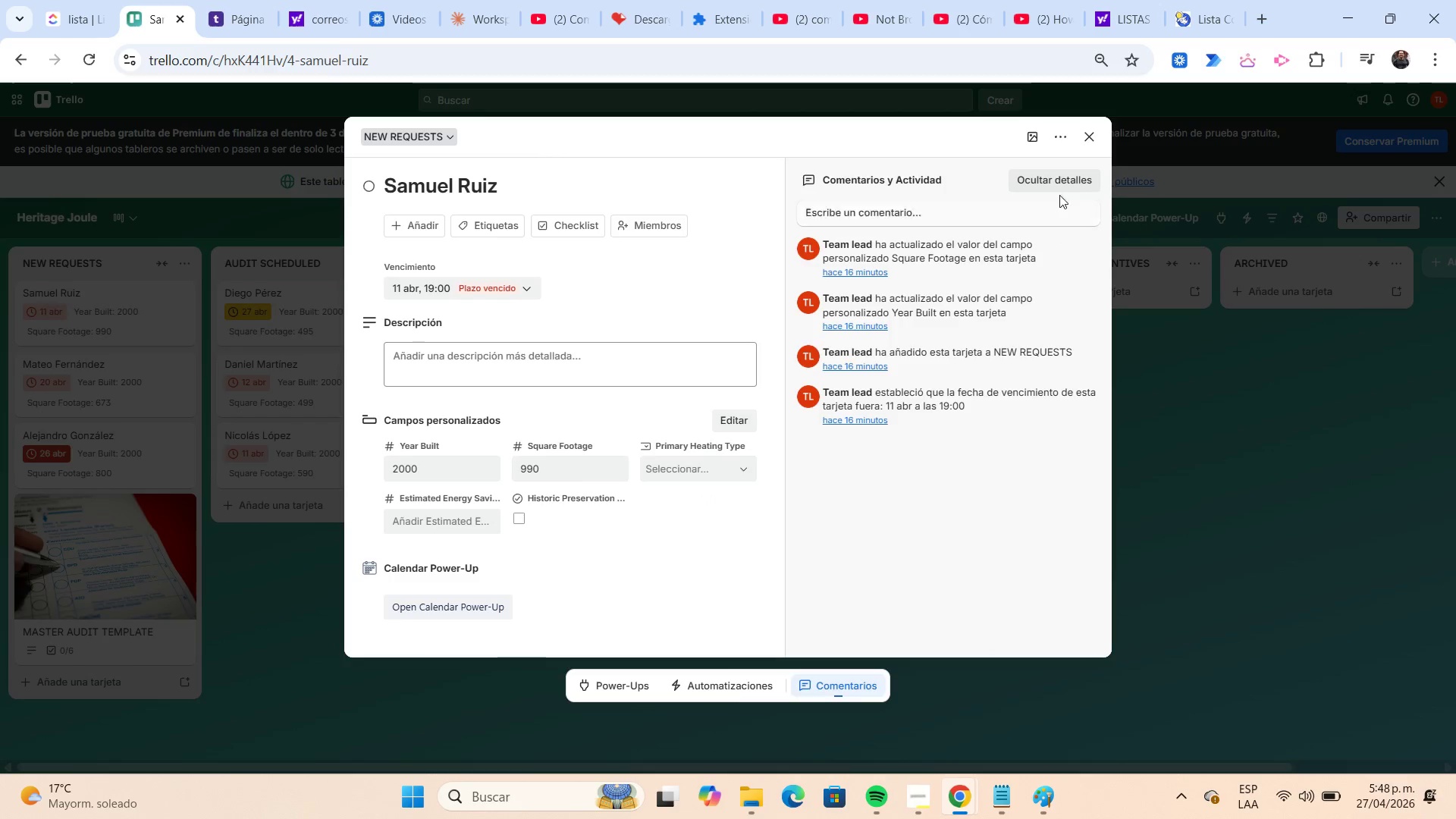 
left_click([1095, 137])
 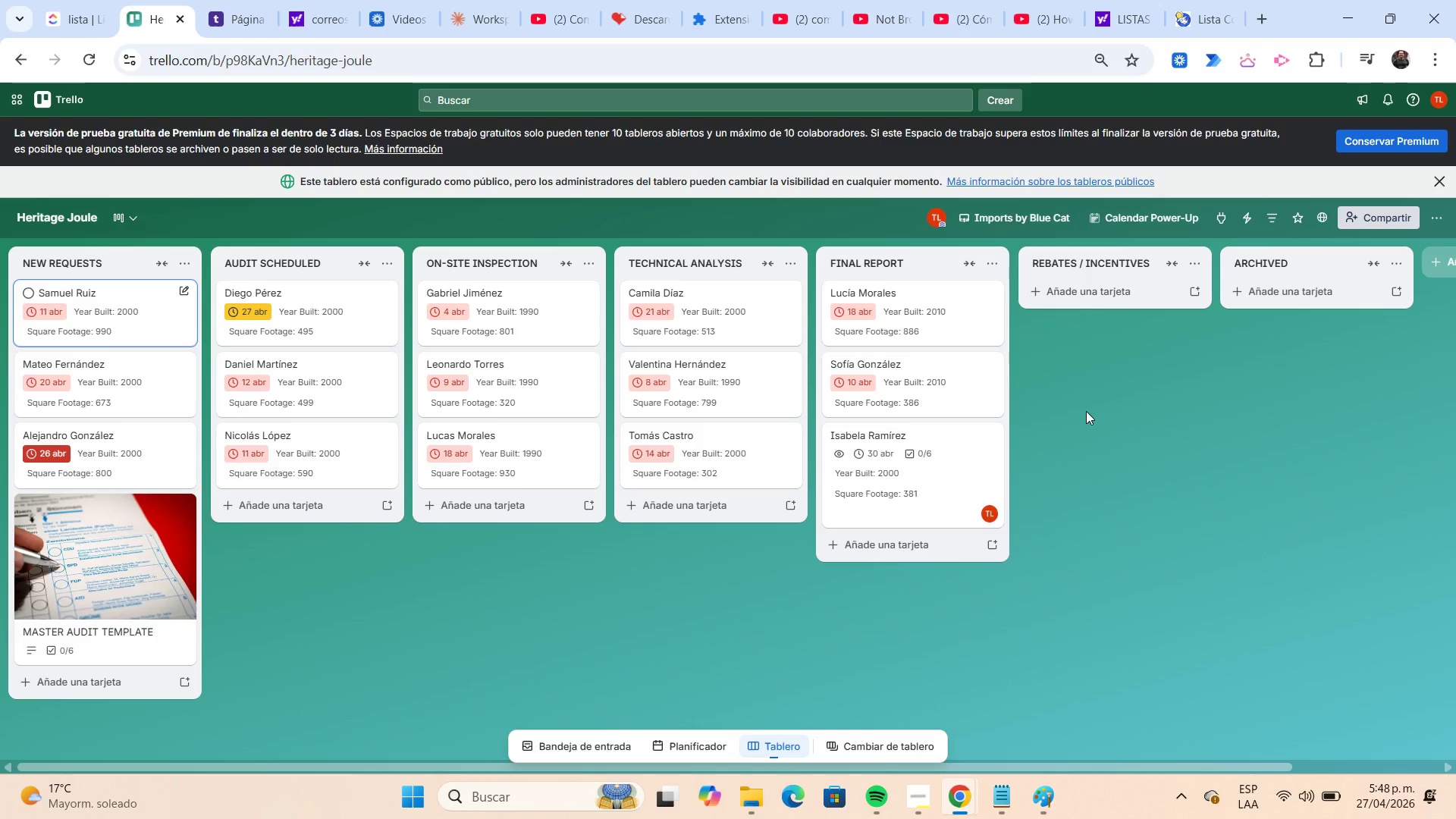 
wait(27.14)
 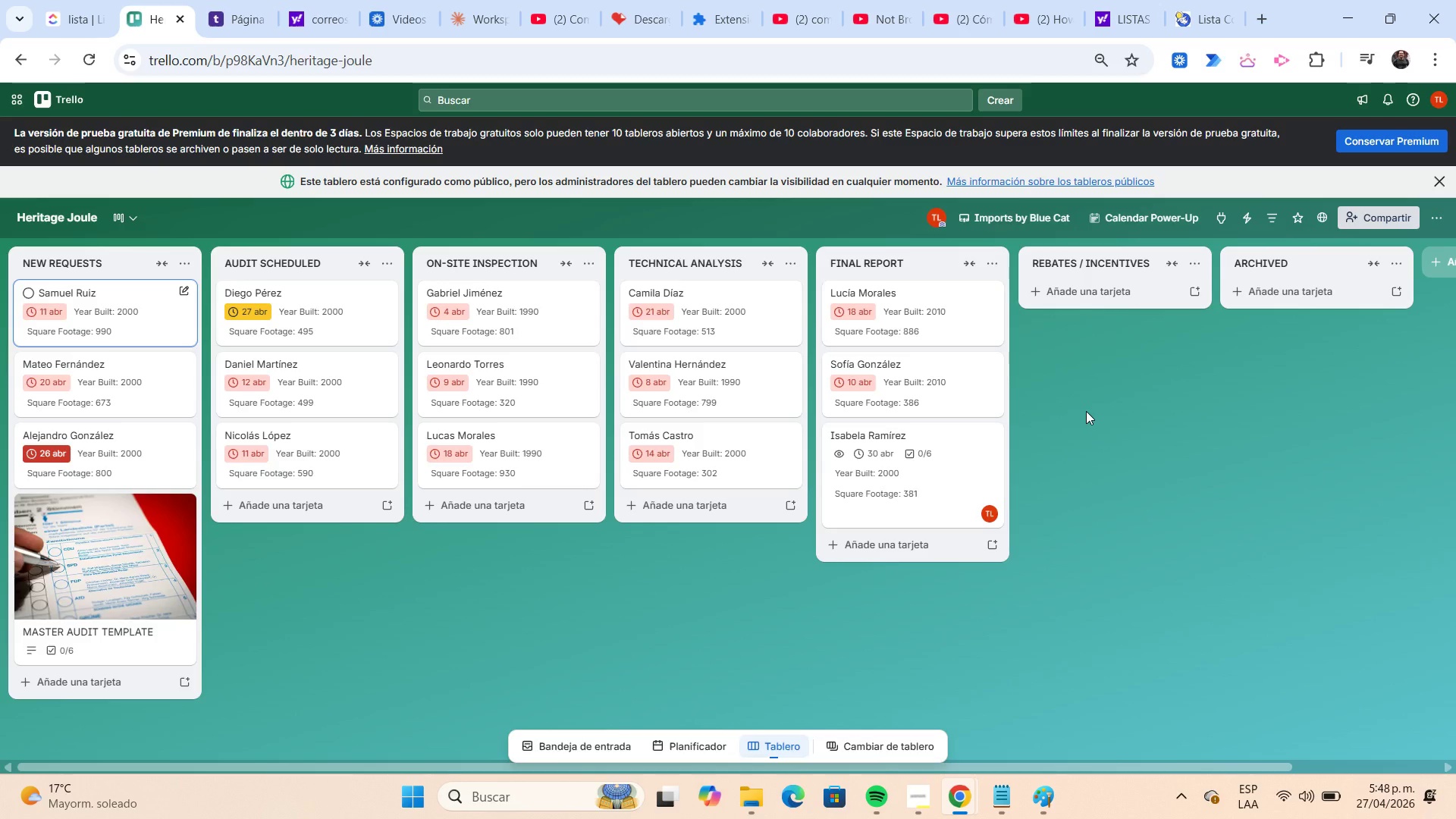 
left_click([90, 314])
 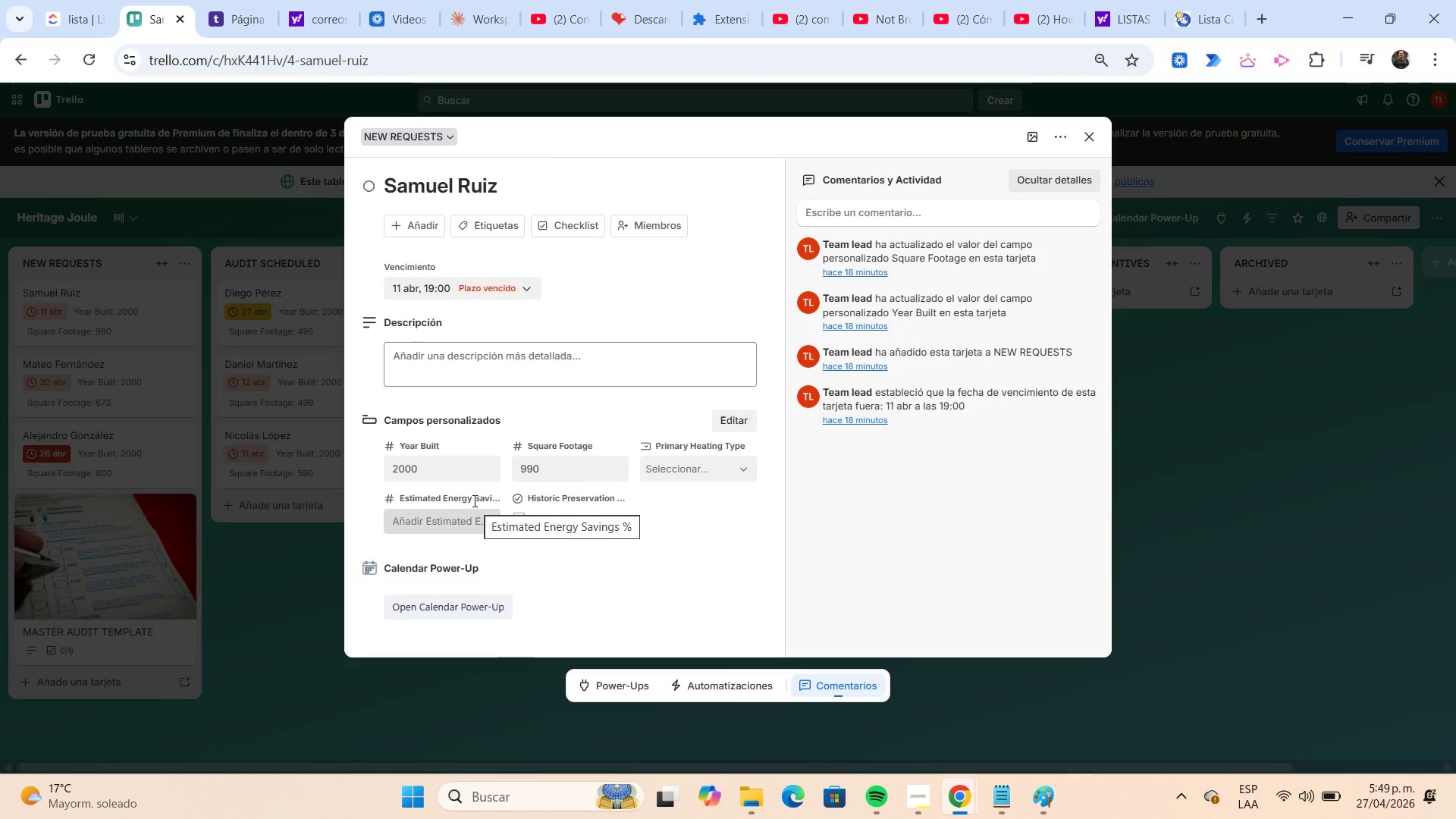 
wait(43.03)
 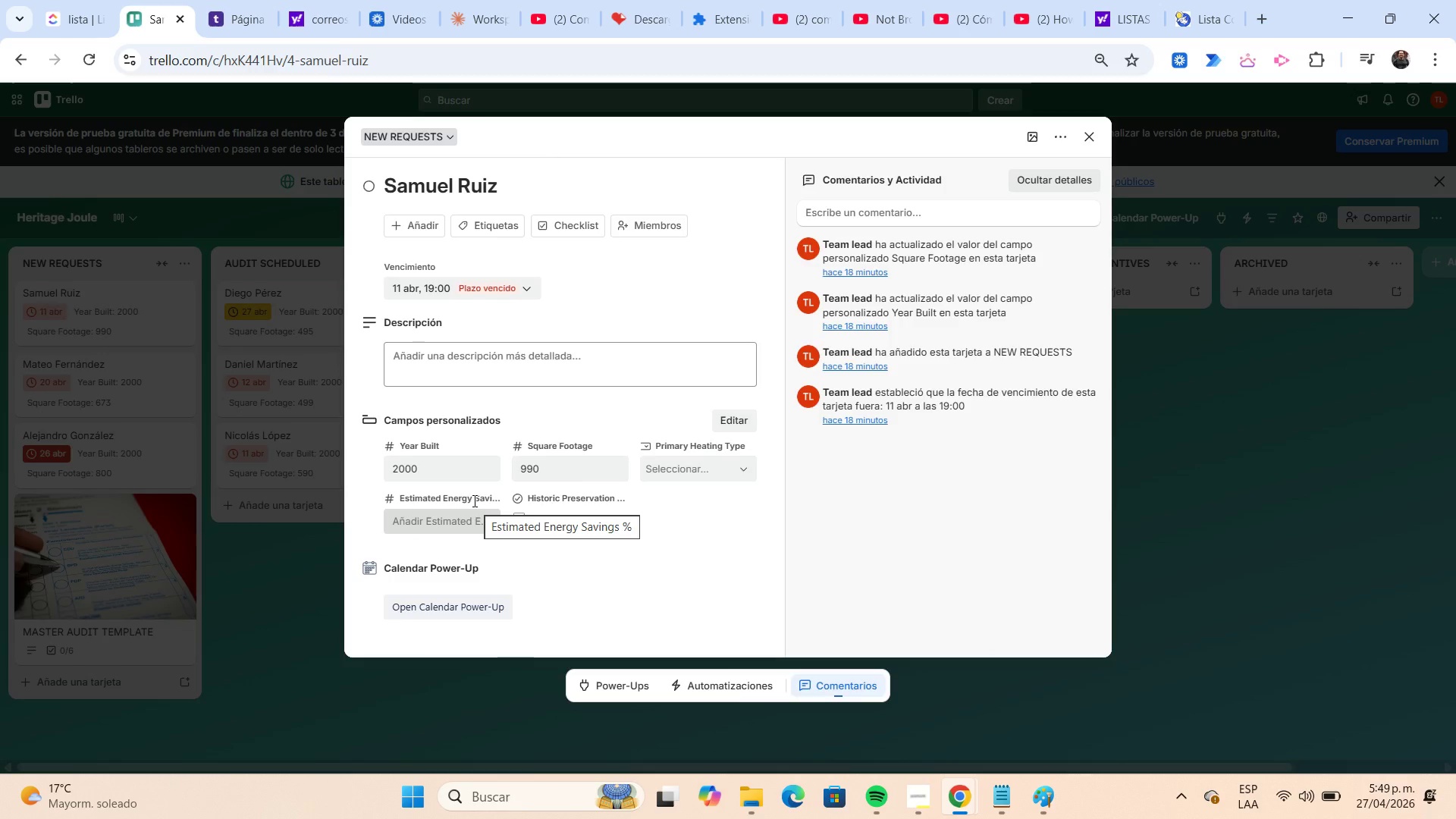 
left_click([1081, 140])
 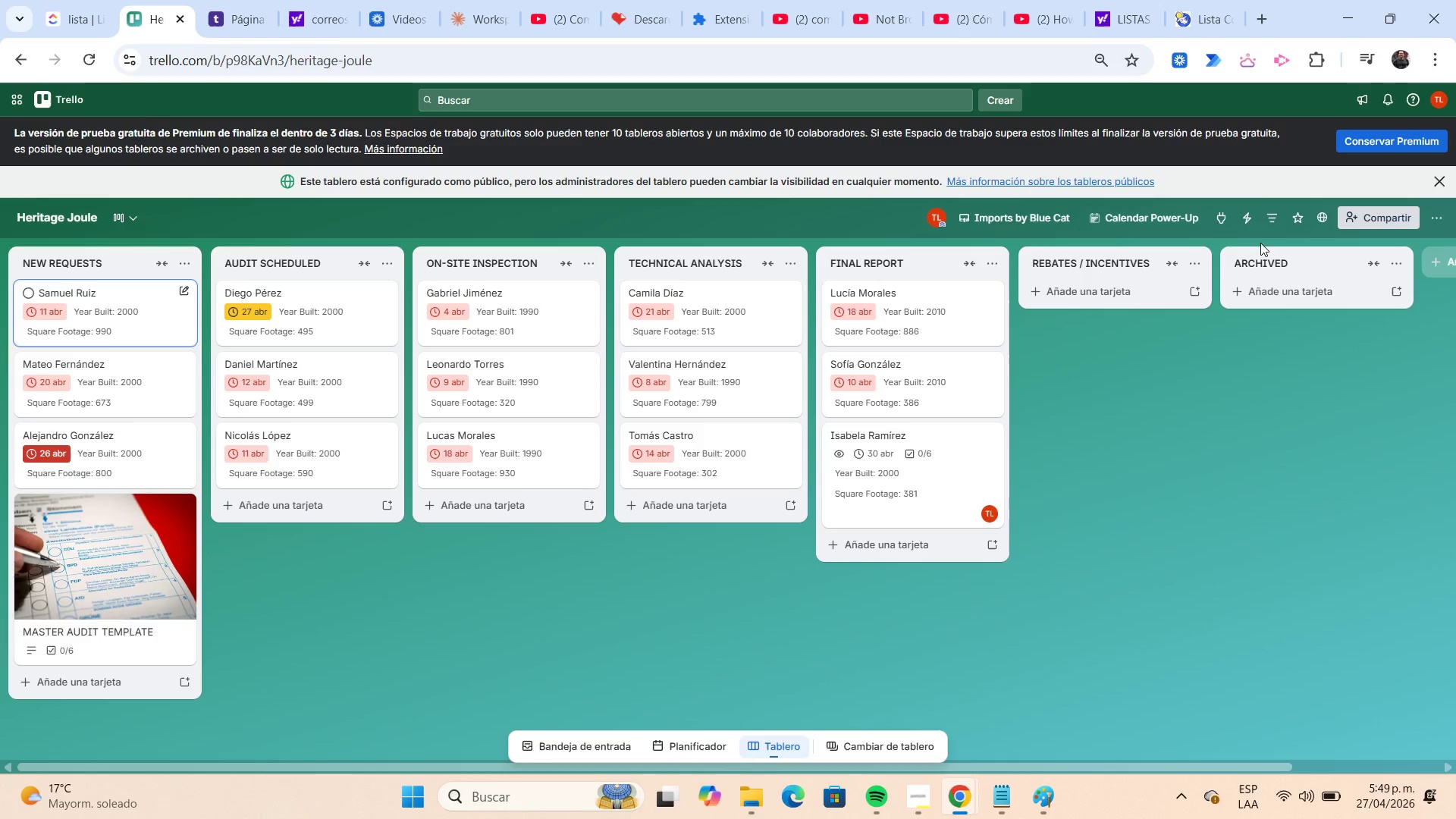 
left_click([1254, 219])
 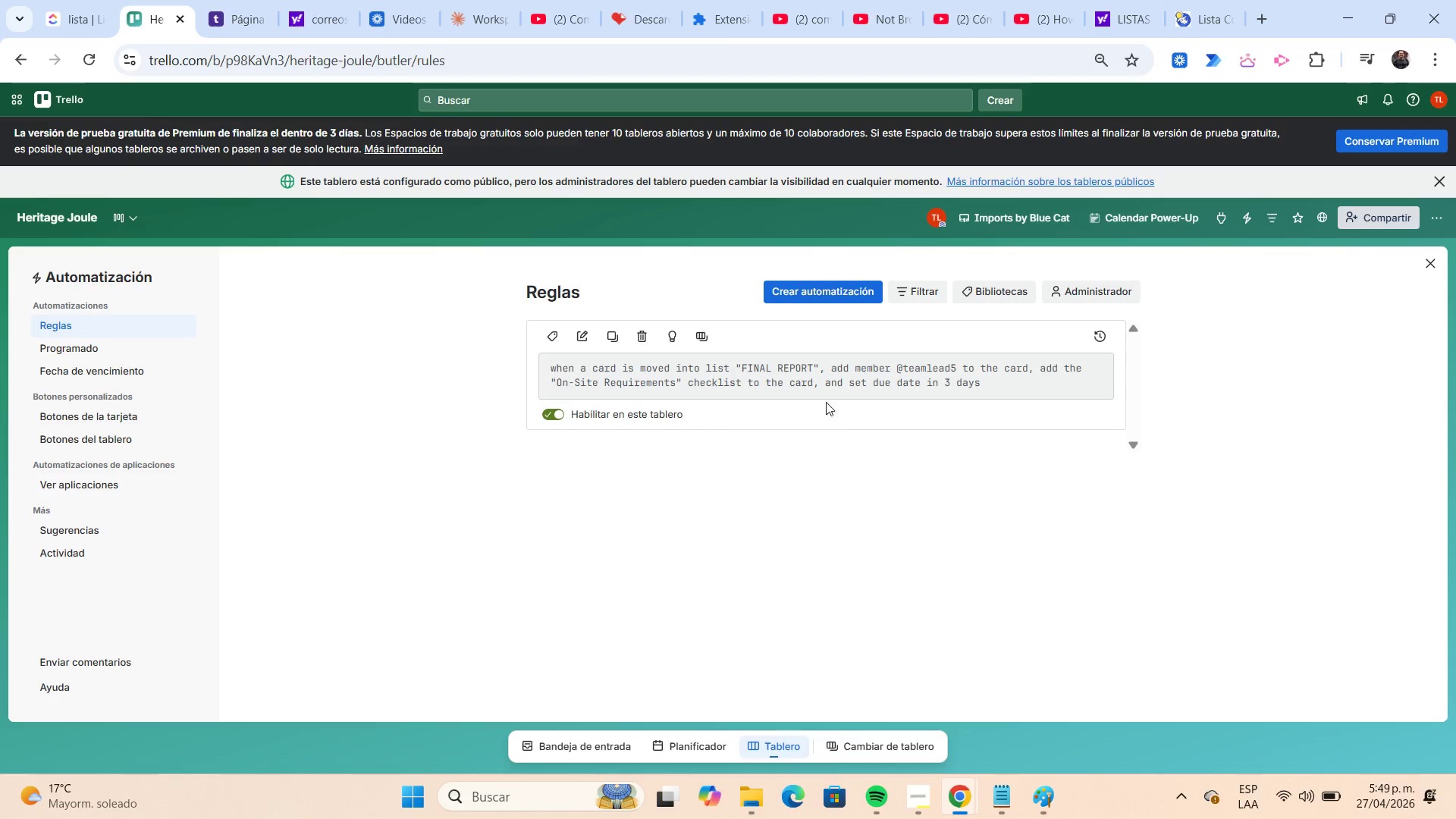 
left_click([803, 284])
 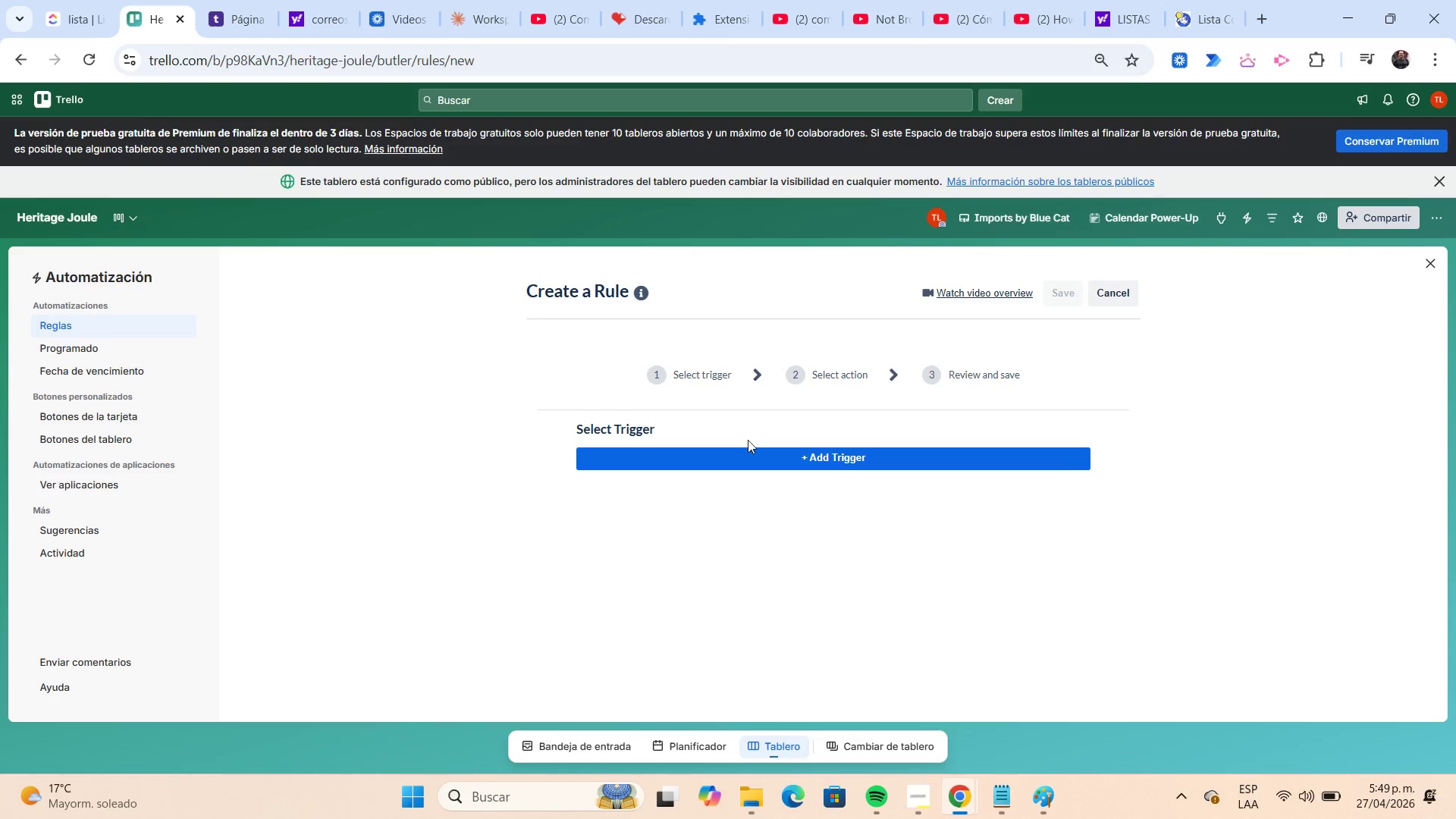 
left_click([749, 452])
 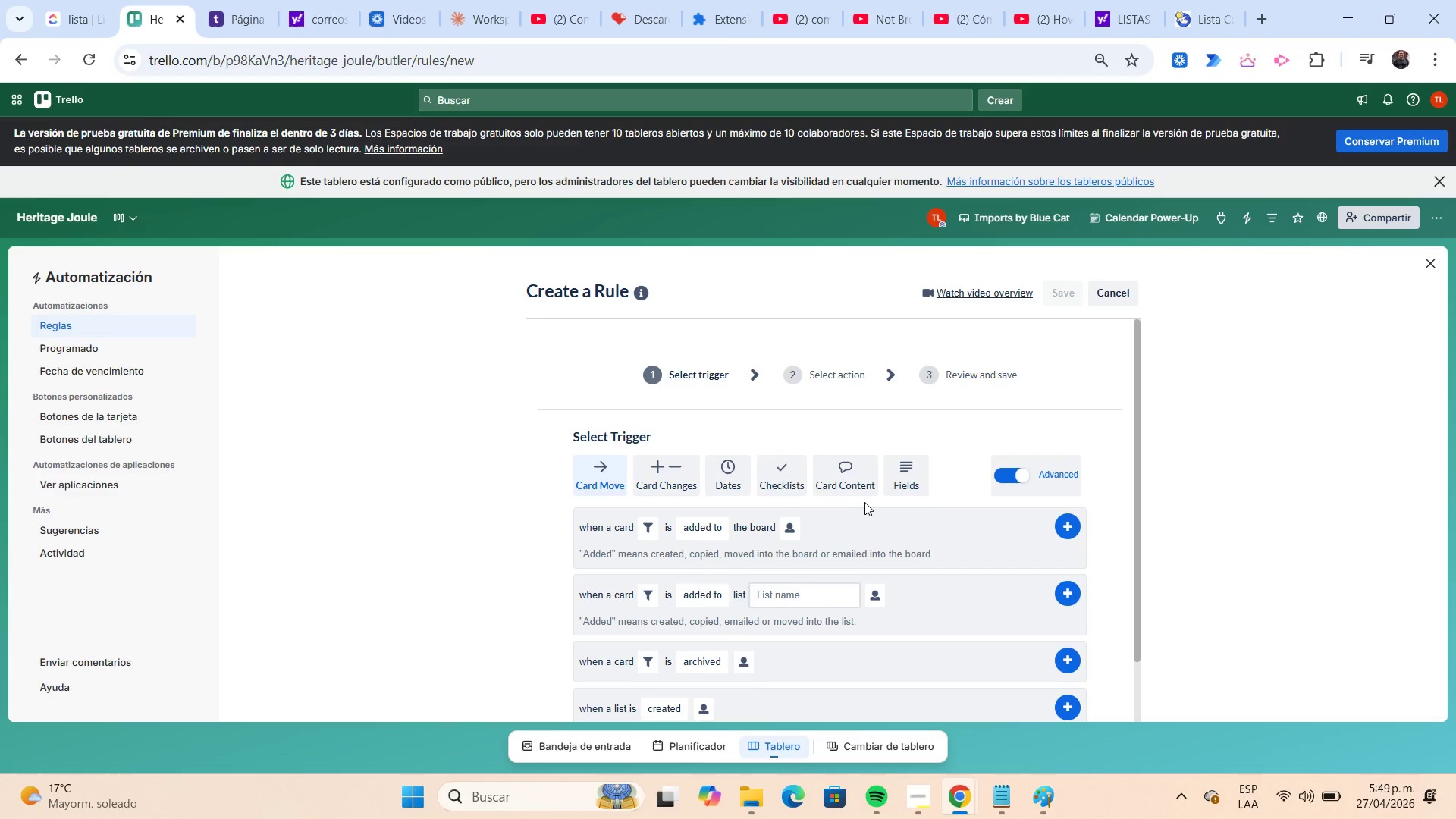 
left_click([905, 486])
 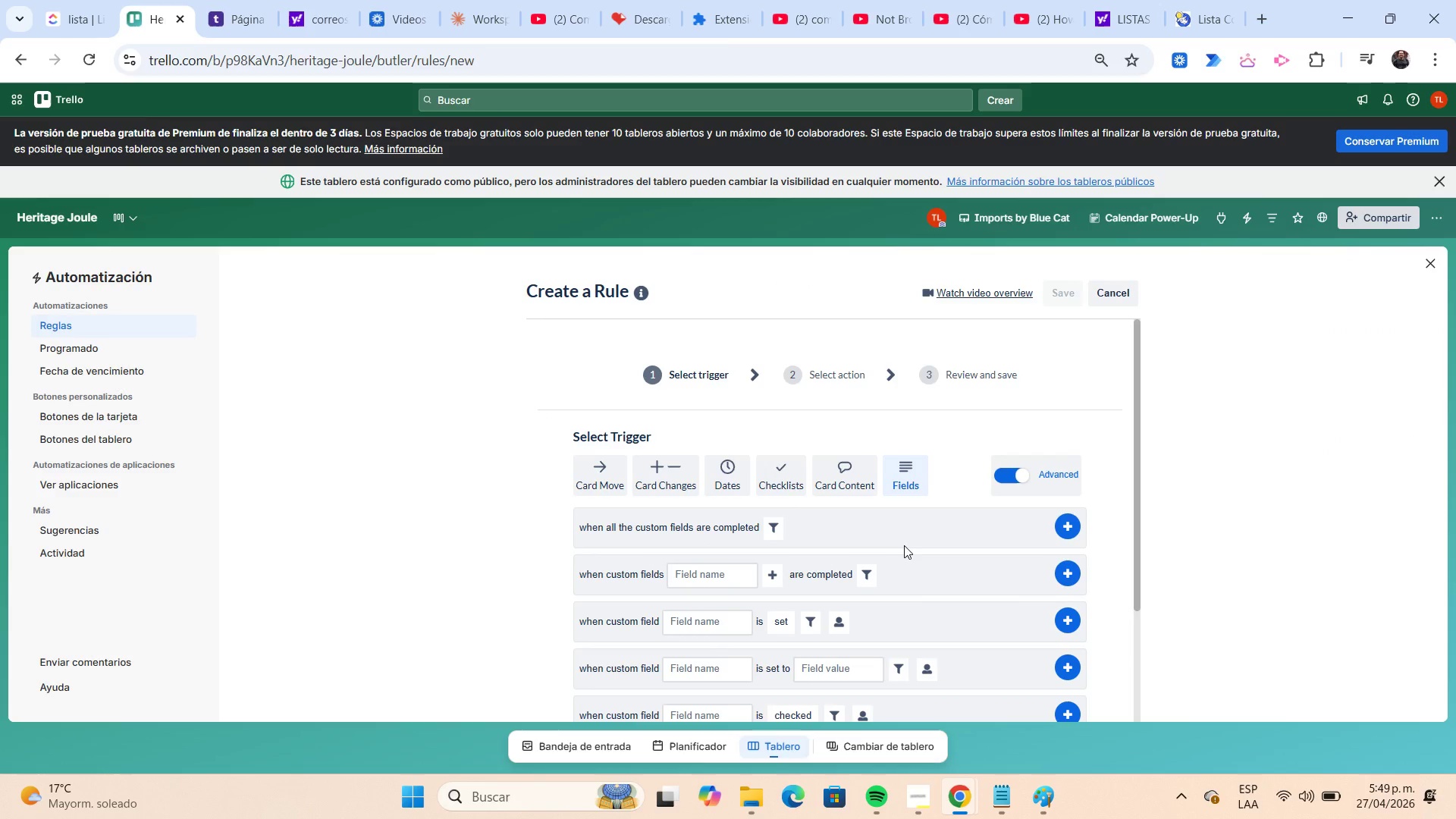 
scroll: coordinate [903, 544], scroll_direction: down, amount: 1.0
 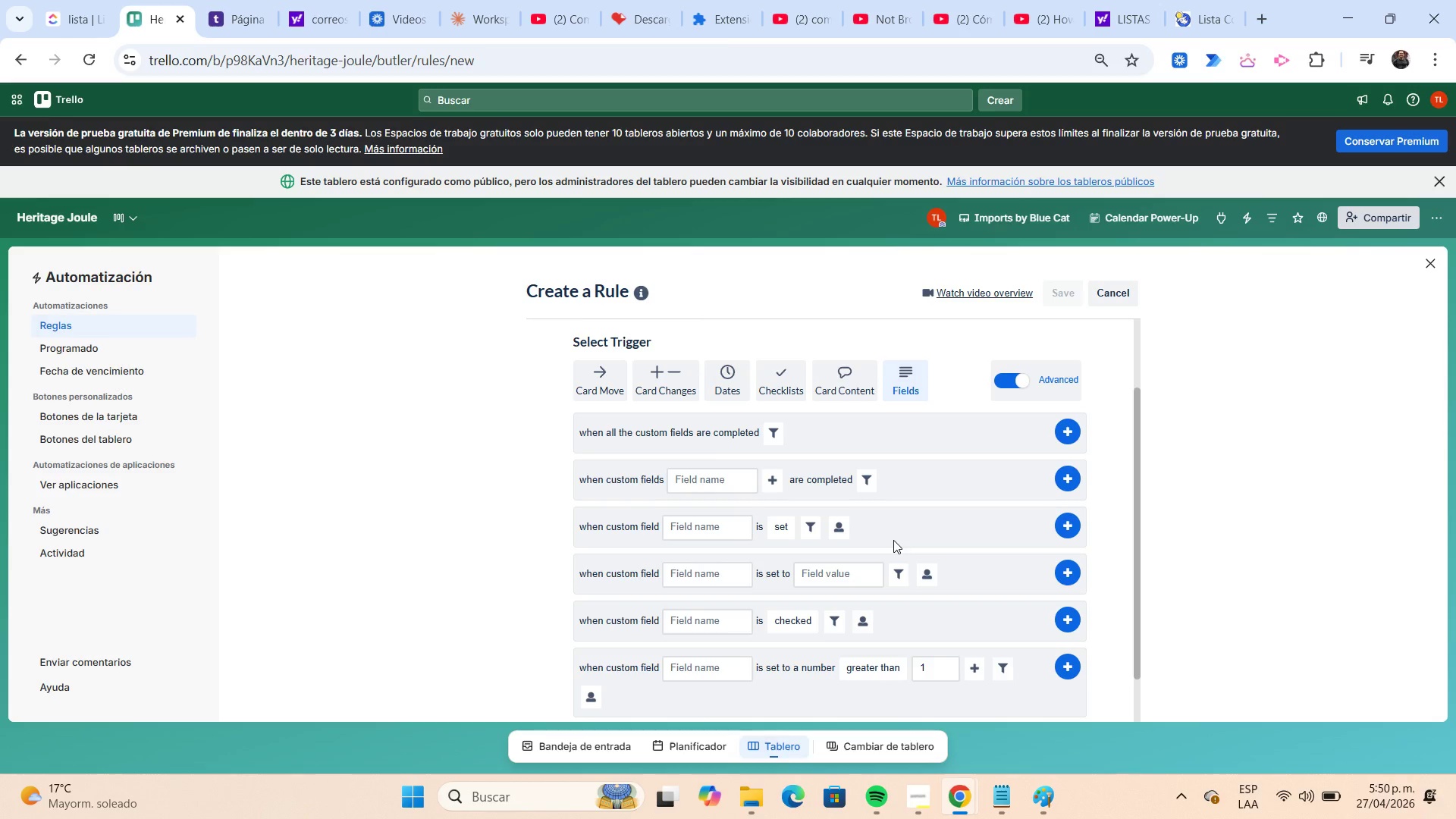 
wait(13.16)
 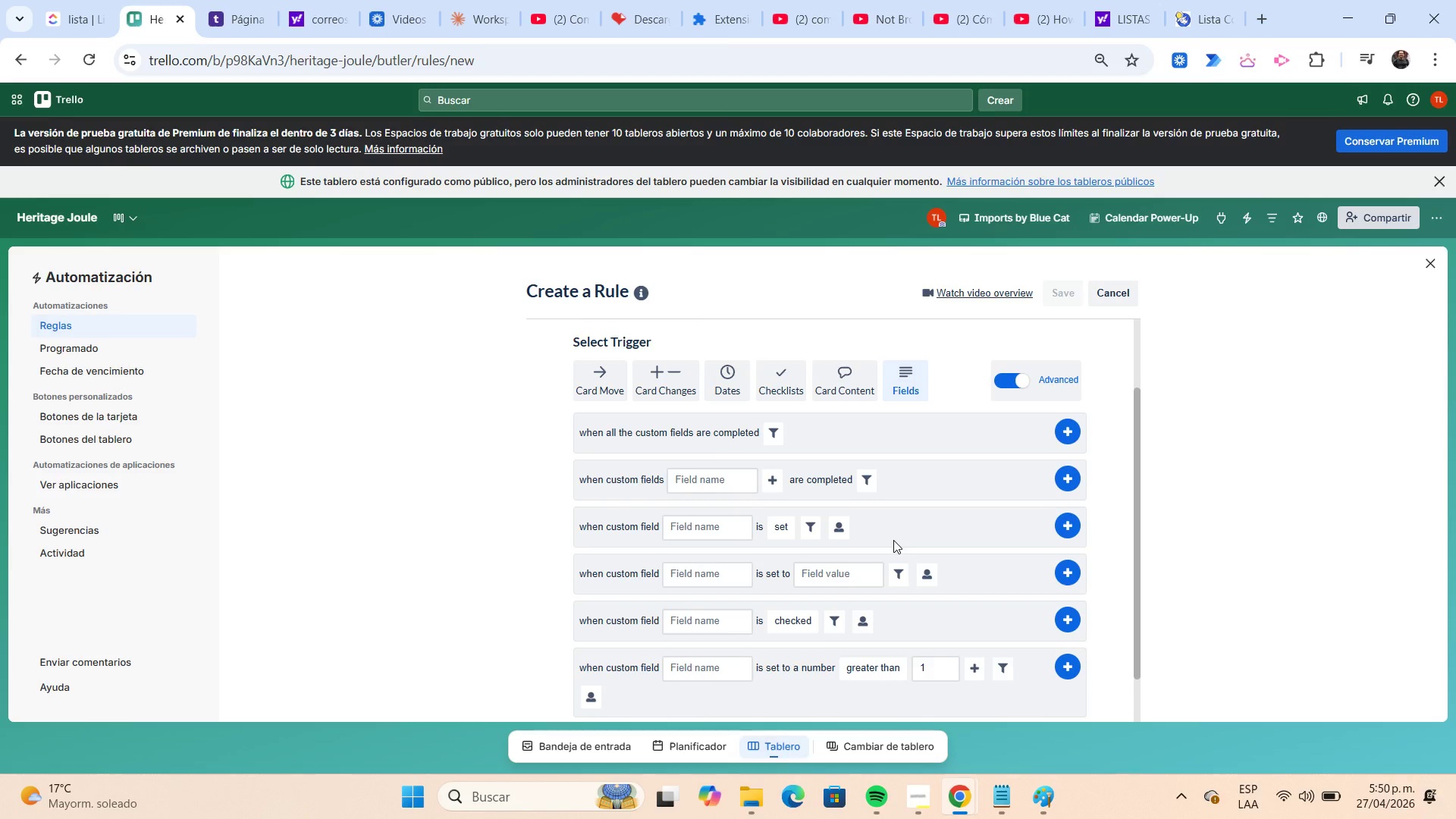 
left_click([703, 531])
 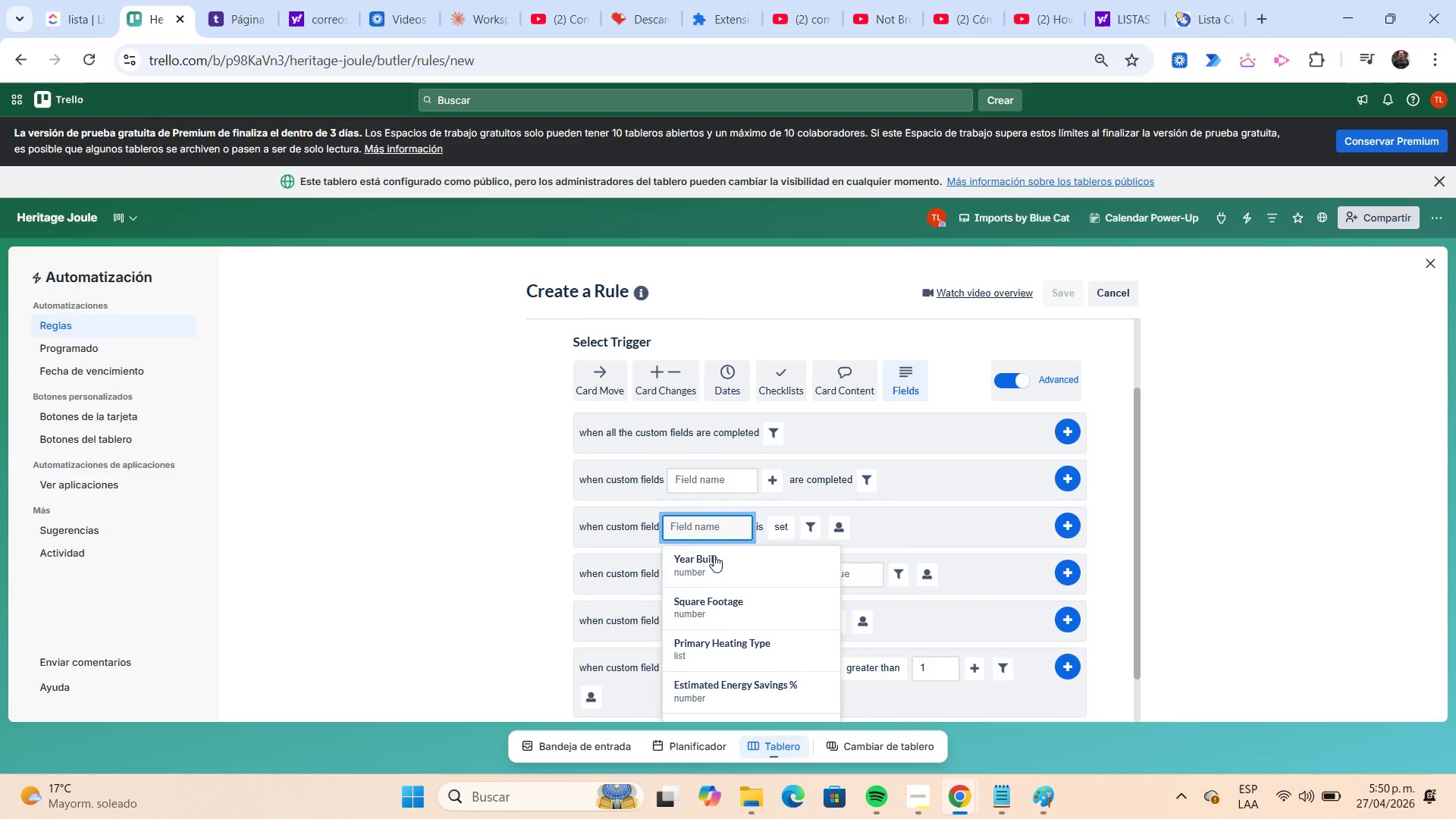 
left_click([747, 682])
 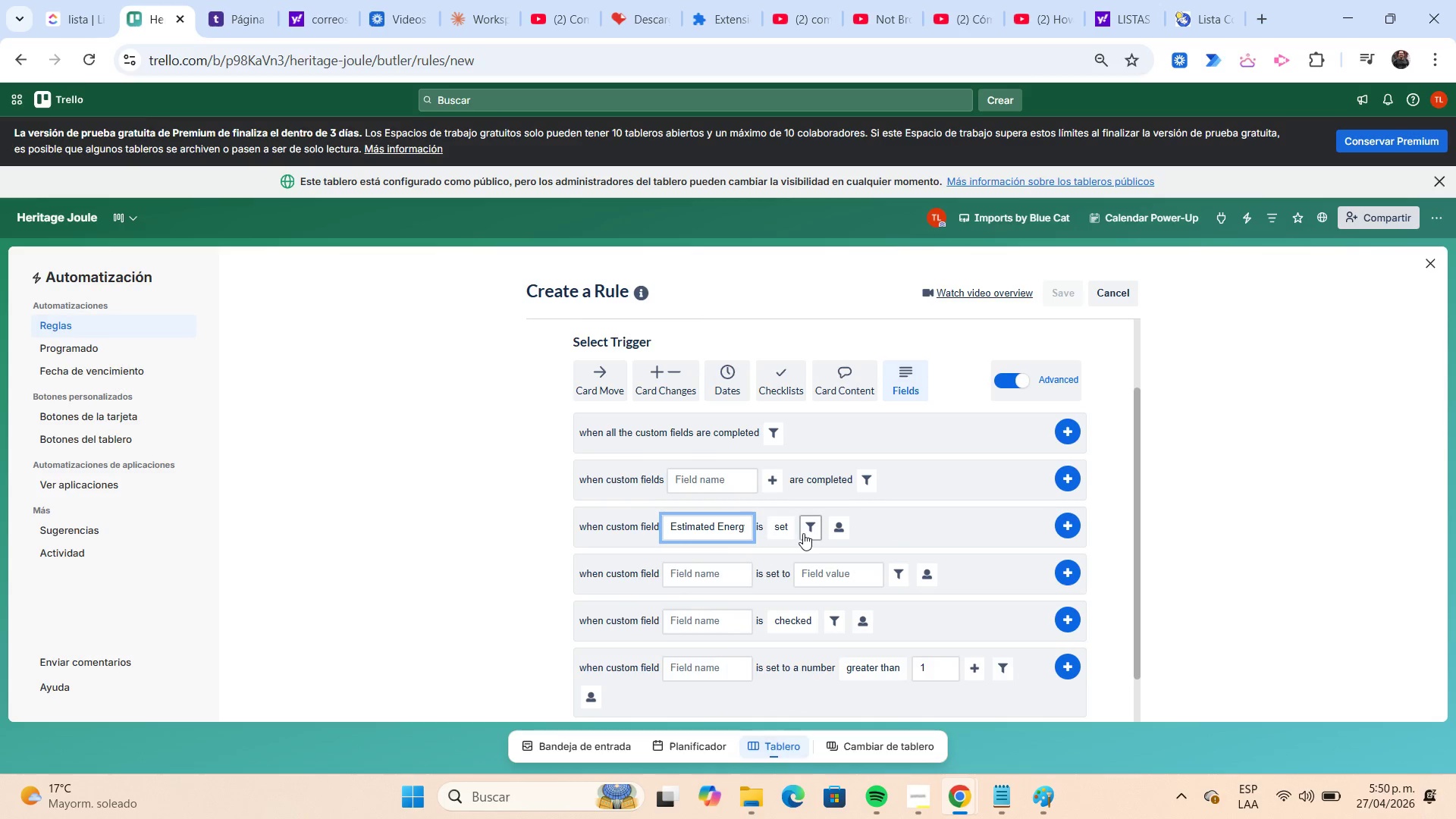 
left_click([806, 532])
 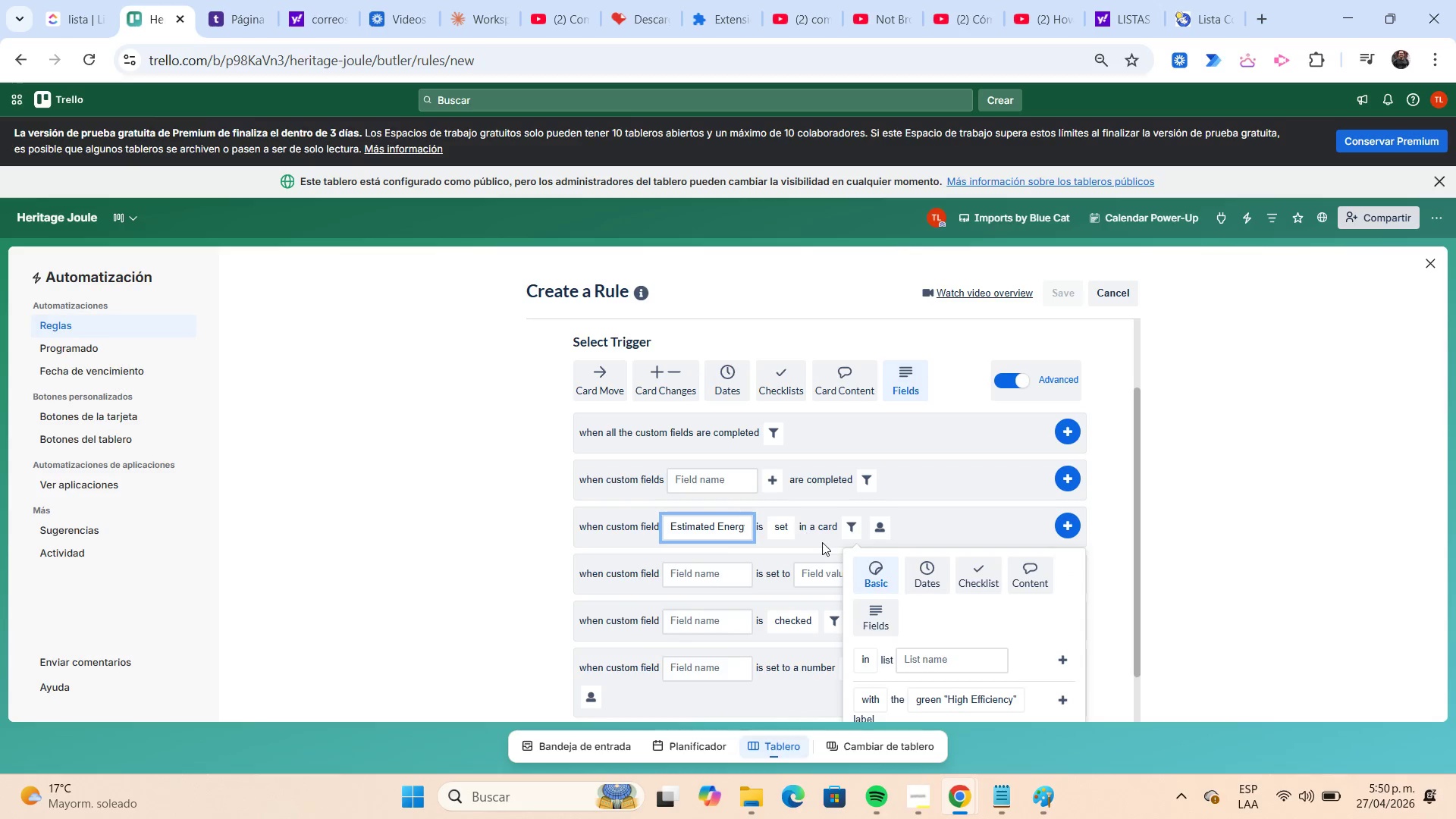 
wait(7.23)
 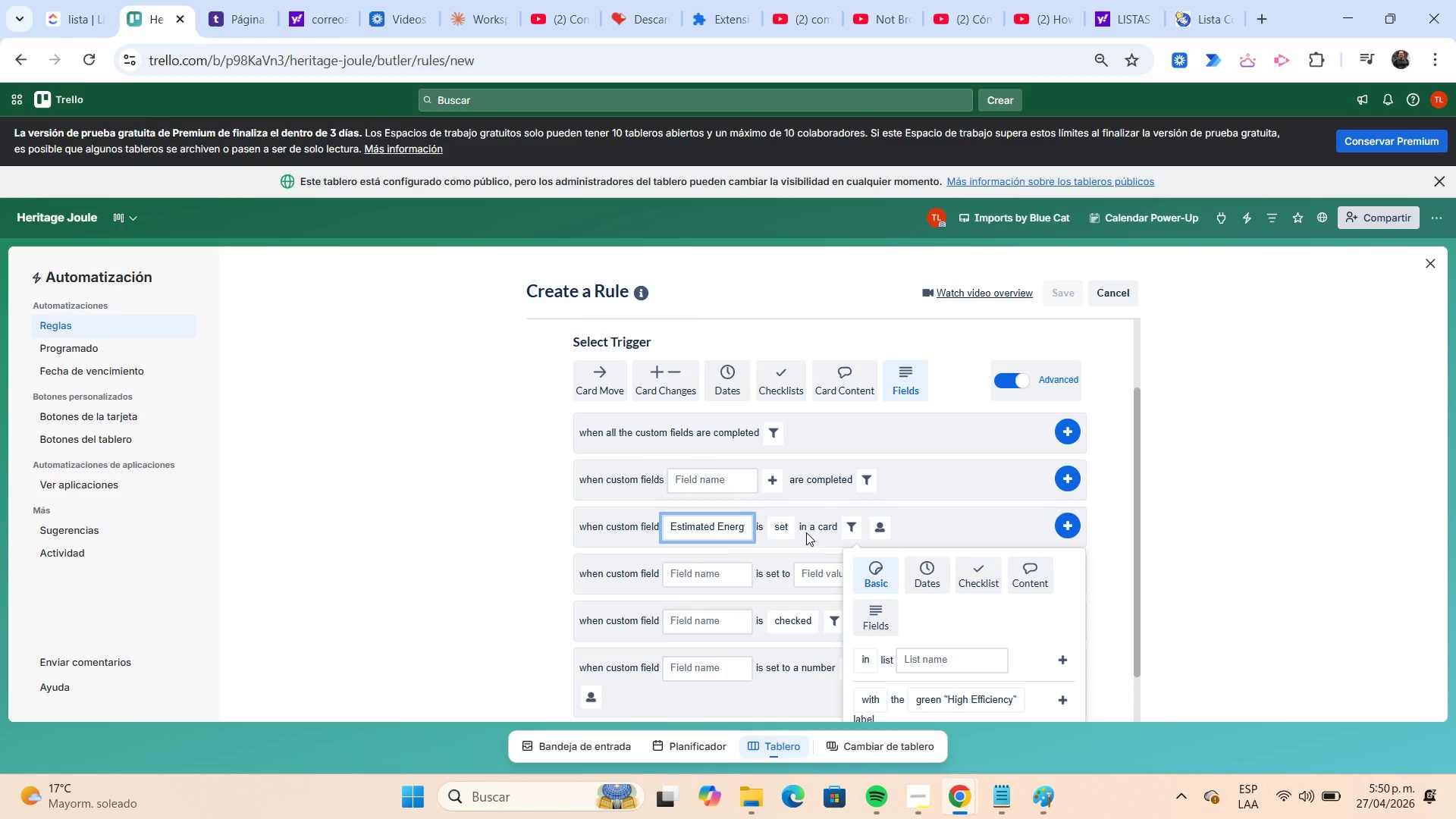 
left_click([934, 581])
 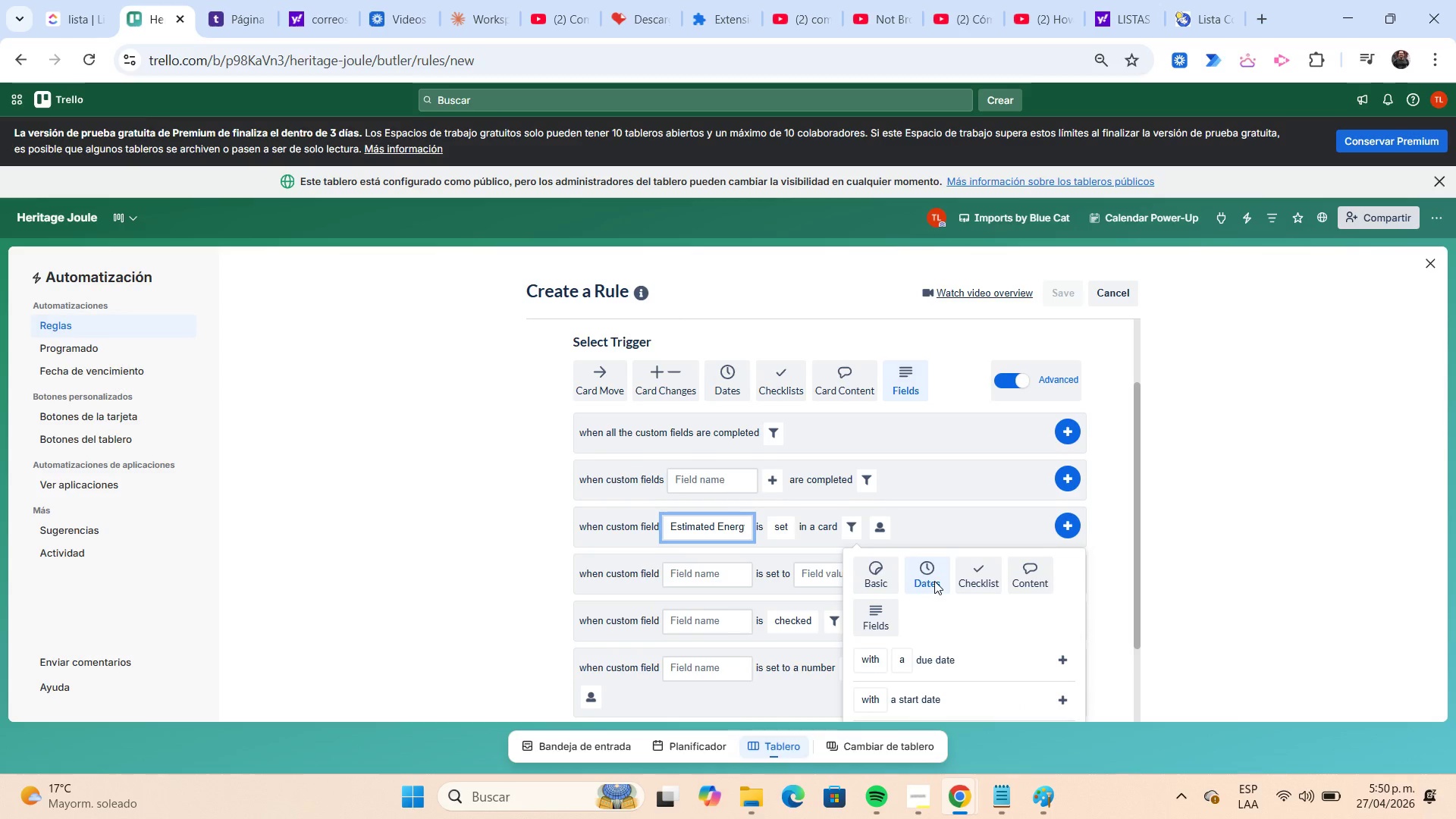 
scroll: coordinate [966, 575], scroll_direction: down, amount: 3.0
 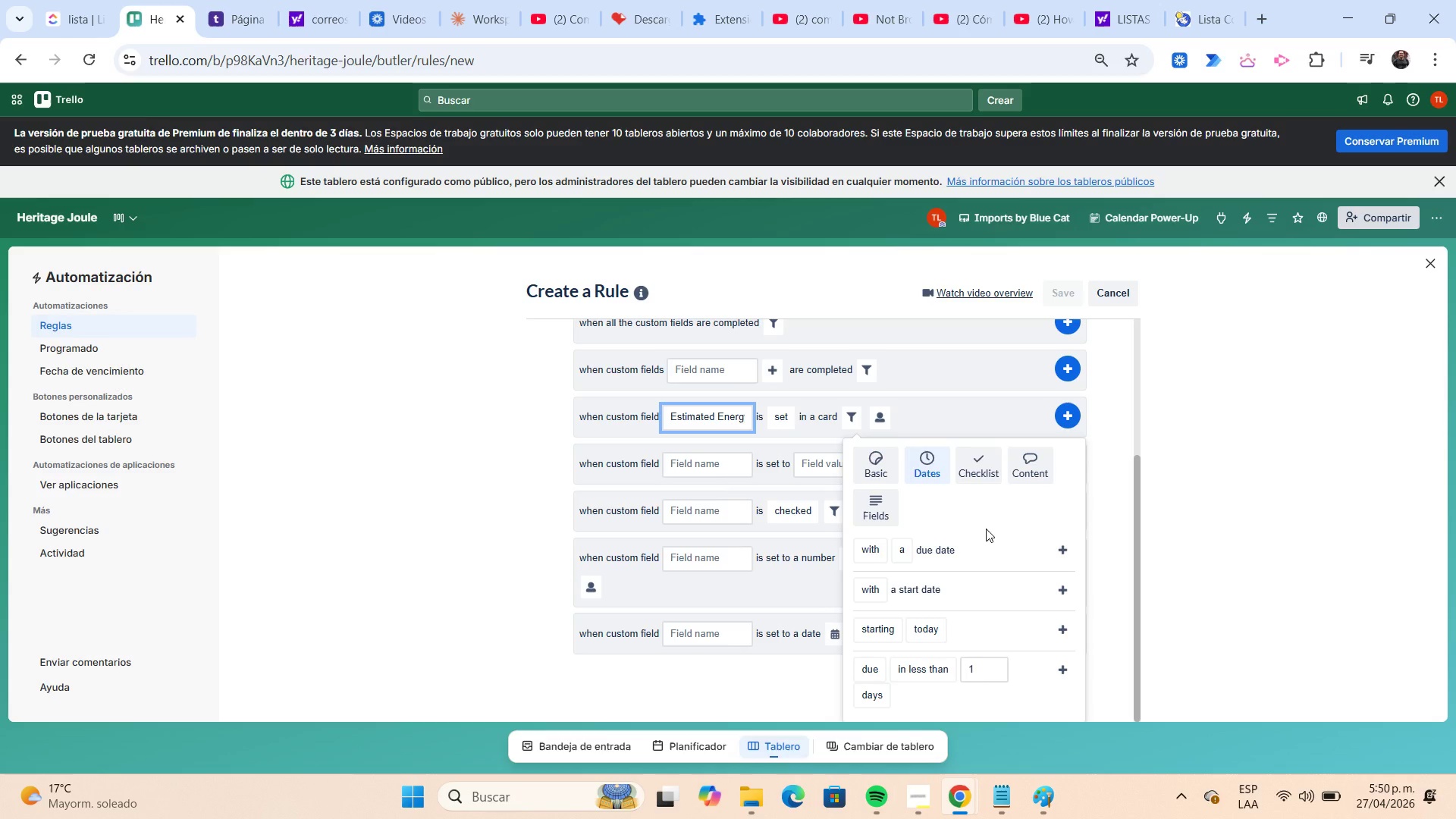 
wait(15.28)
 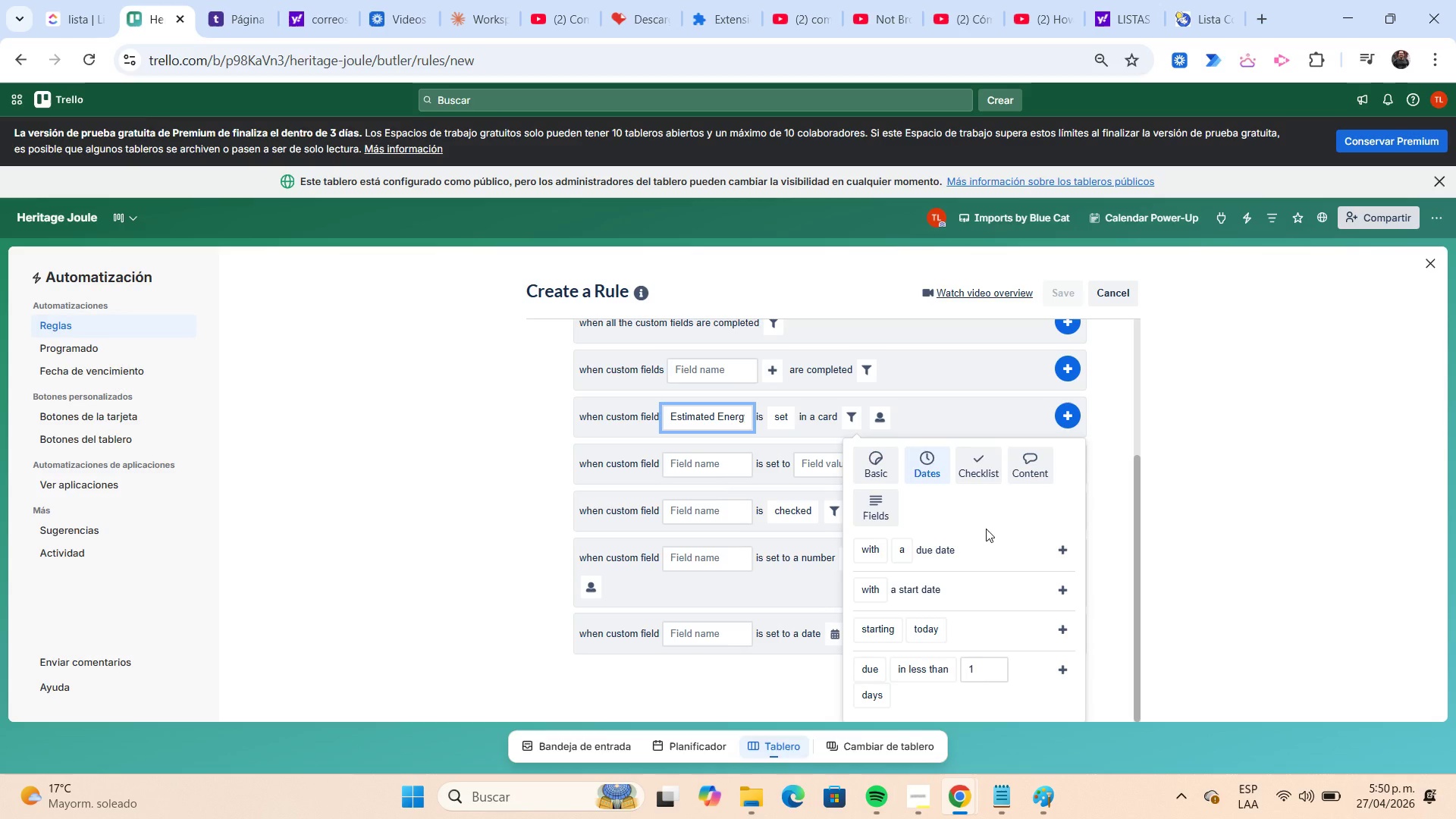 
left_click([873, 474])
 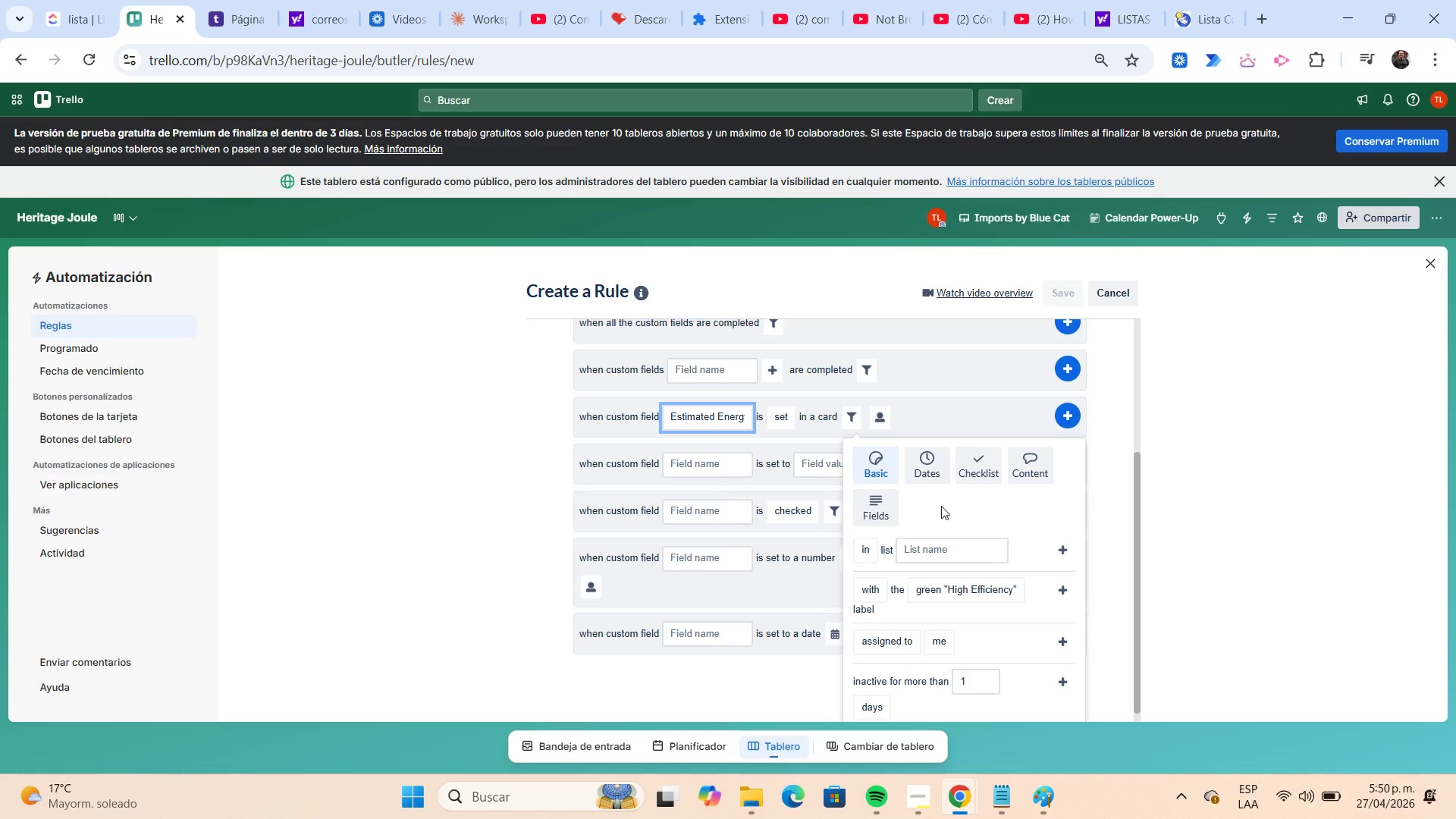 
scroll: coordinate [943, 506], scroll_direction: down, amount: 2.0
 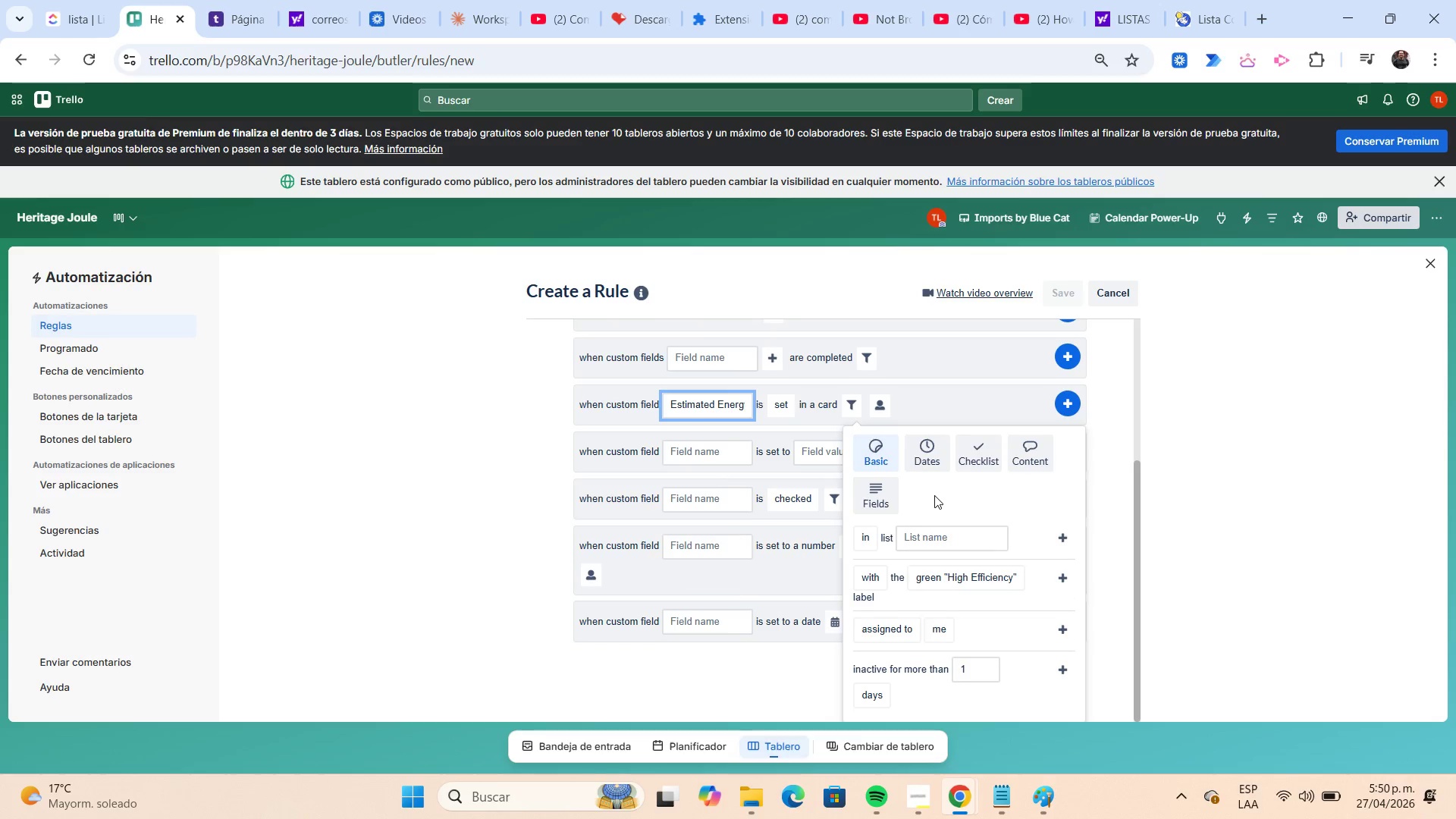 
left_click([924, 457])
 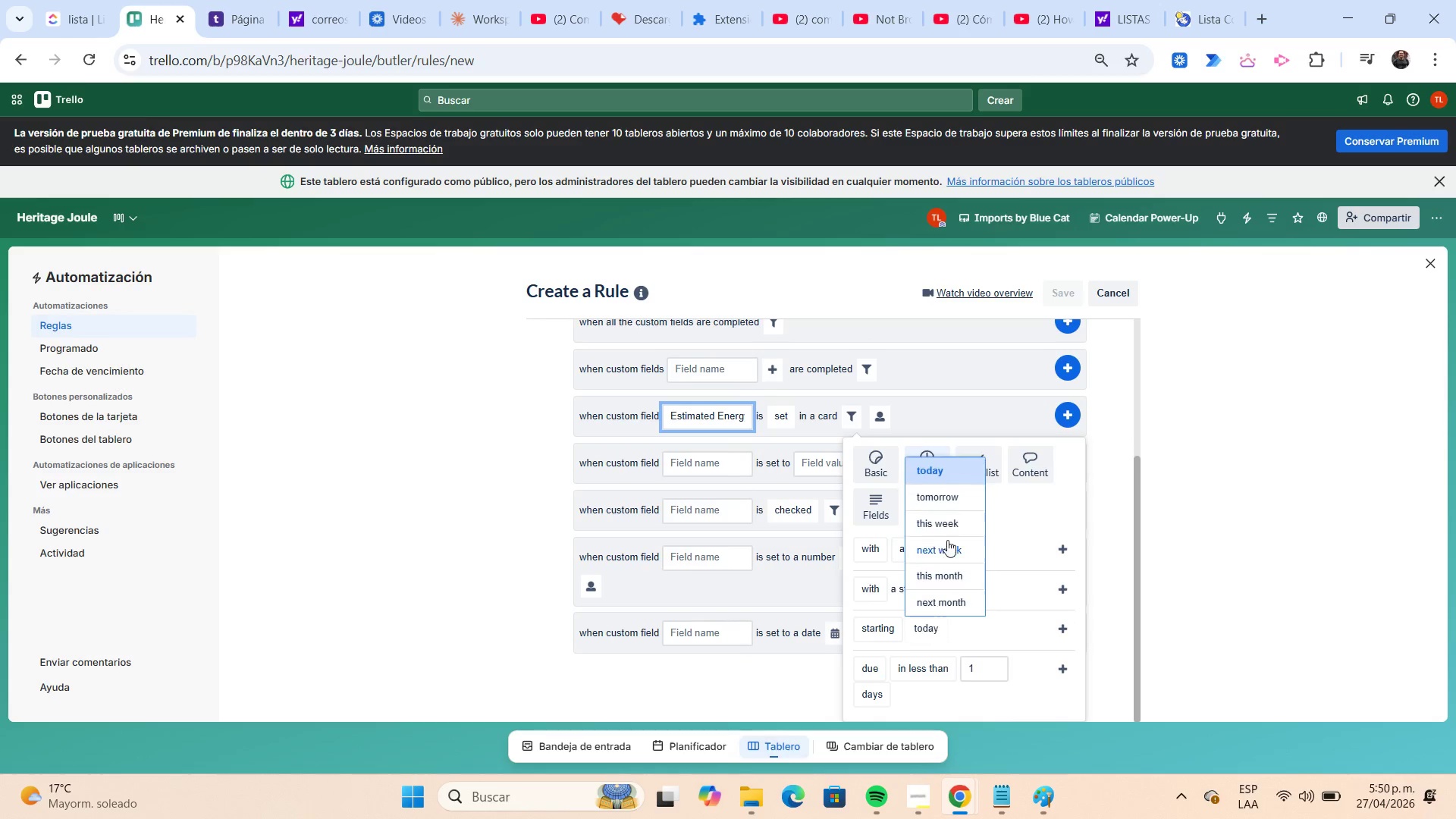 
left_click([984, 471])
 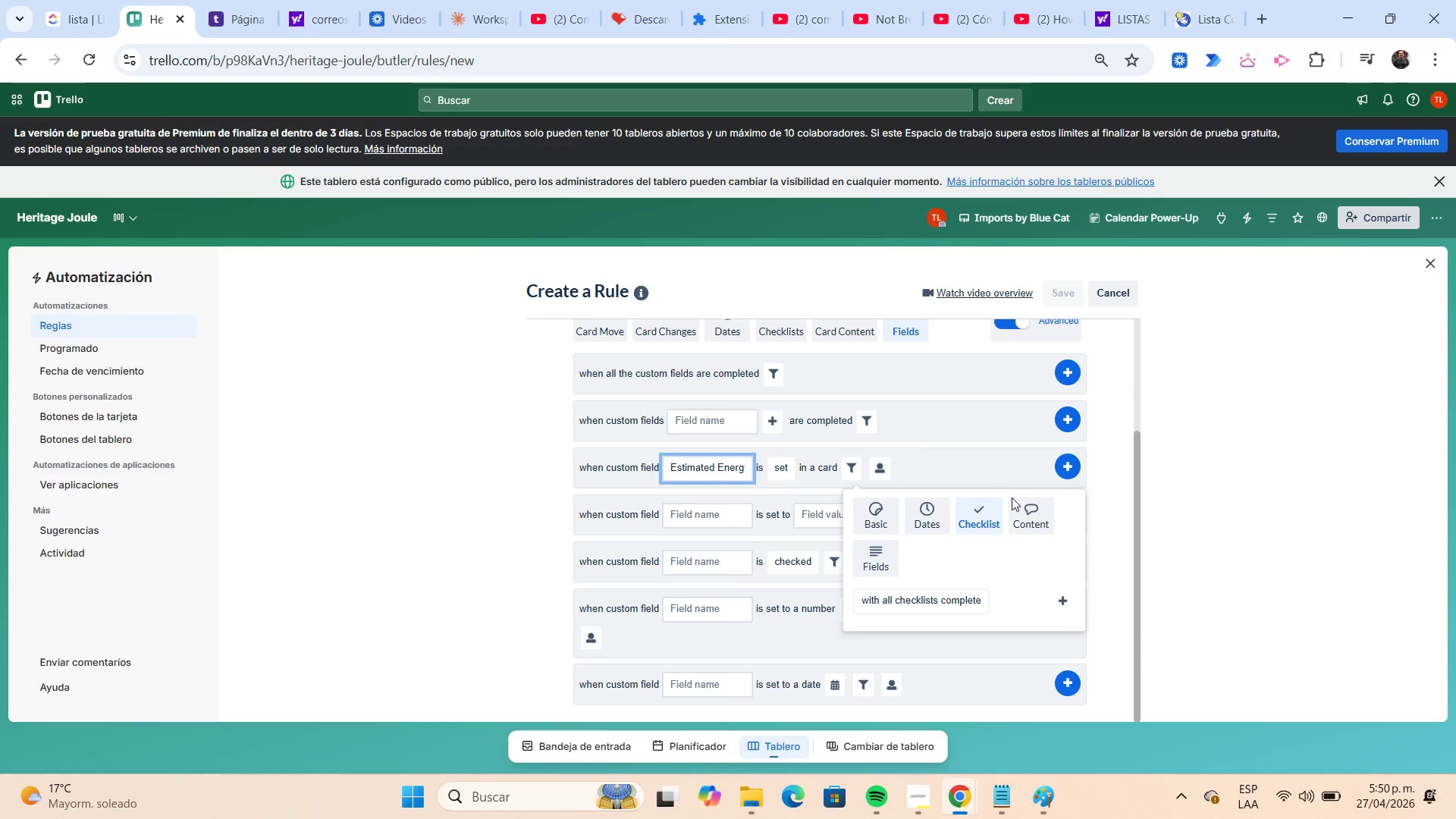 
left_click([1031, 504])
 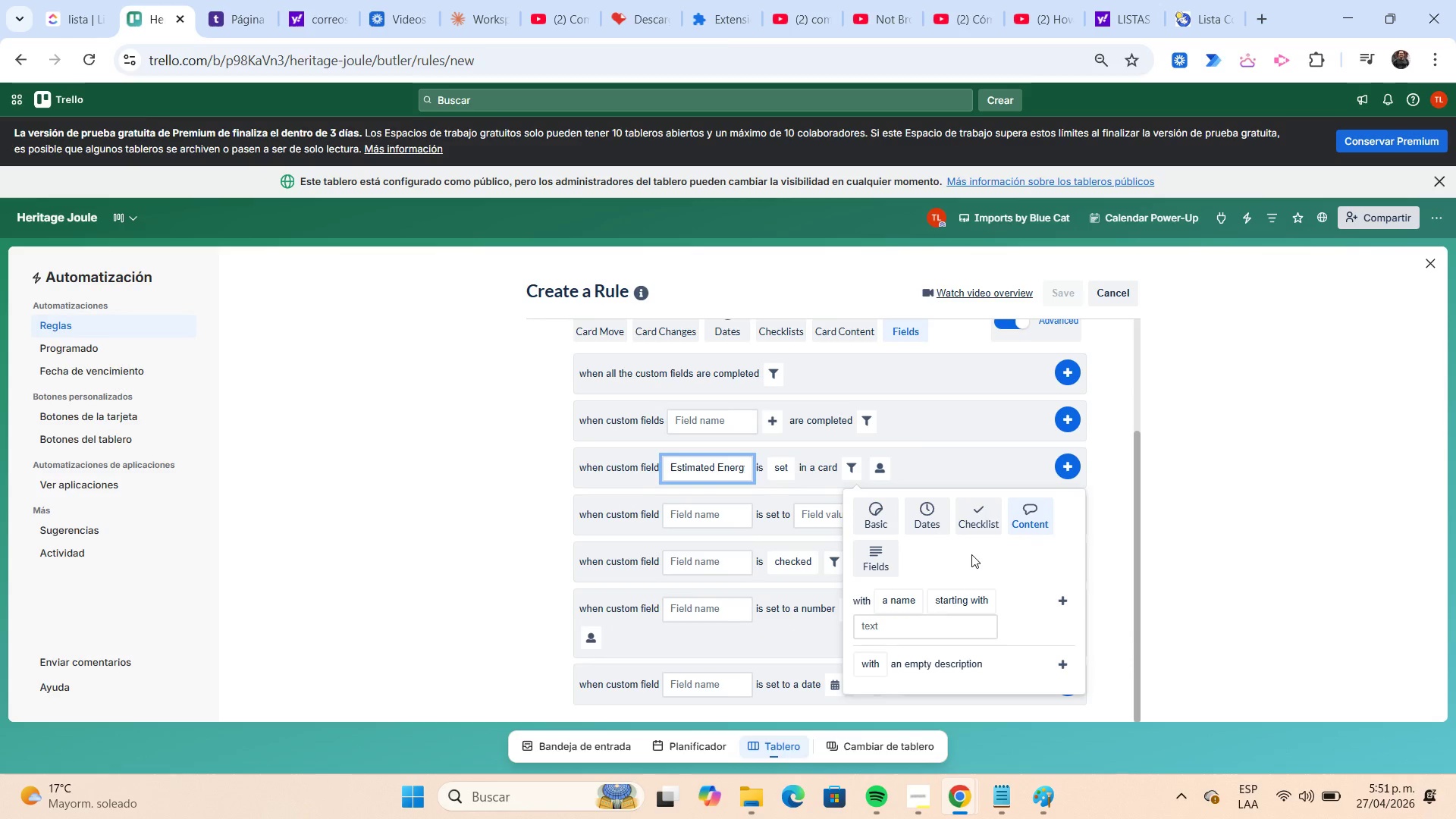 
scroll: coordinate [970, 554], scroll_direction: down, amount: 1.0
 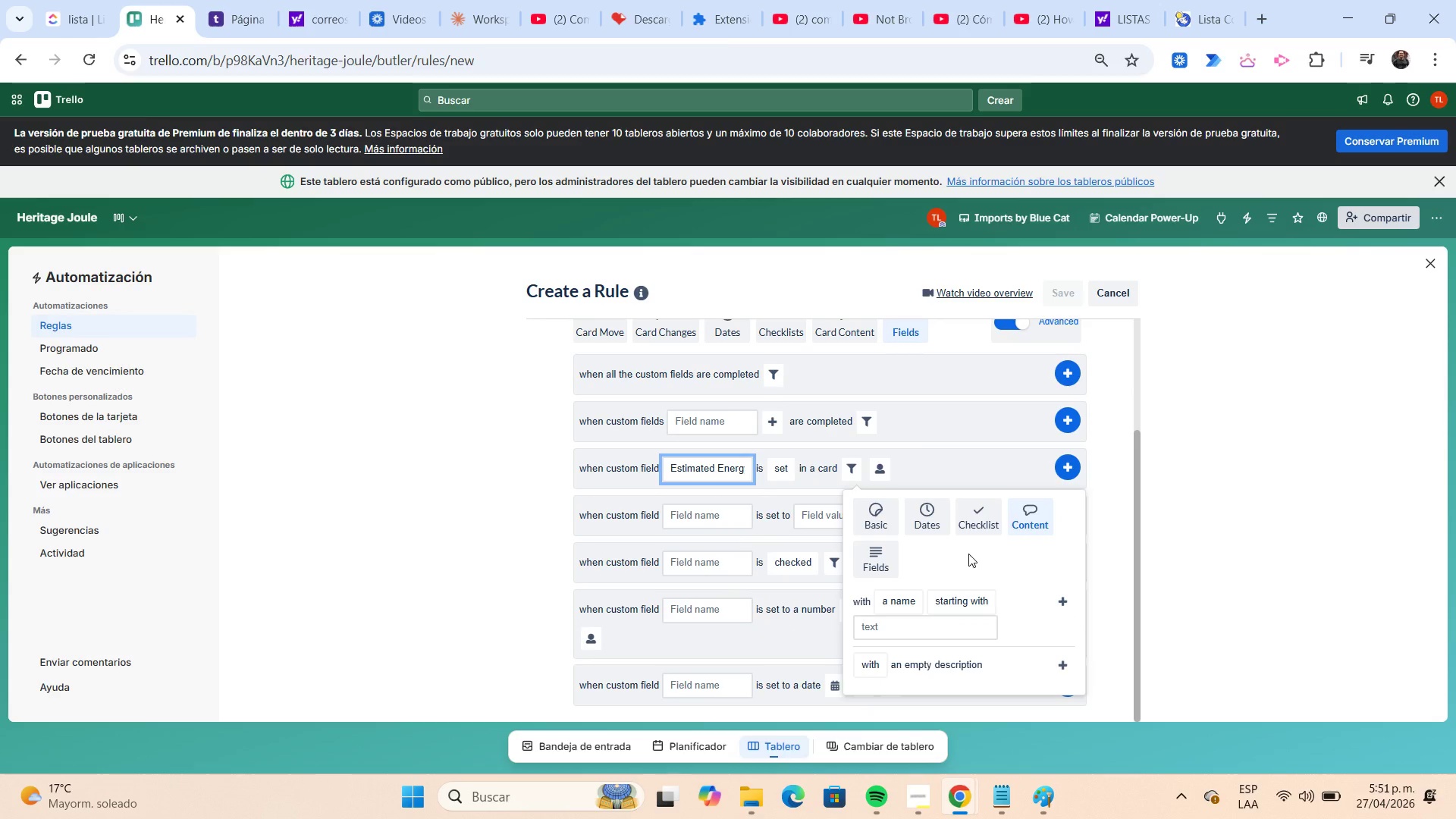 
mouse_move([938, 605])
 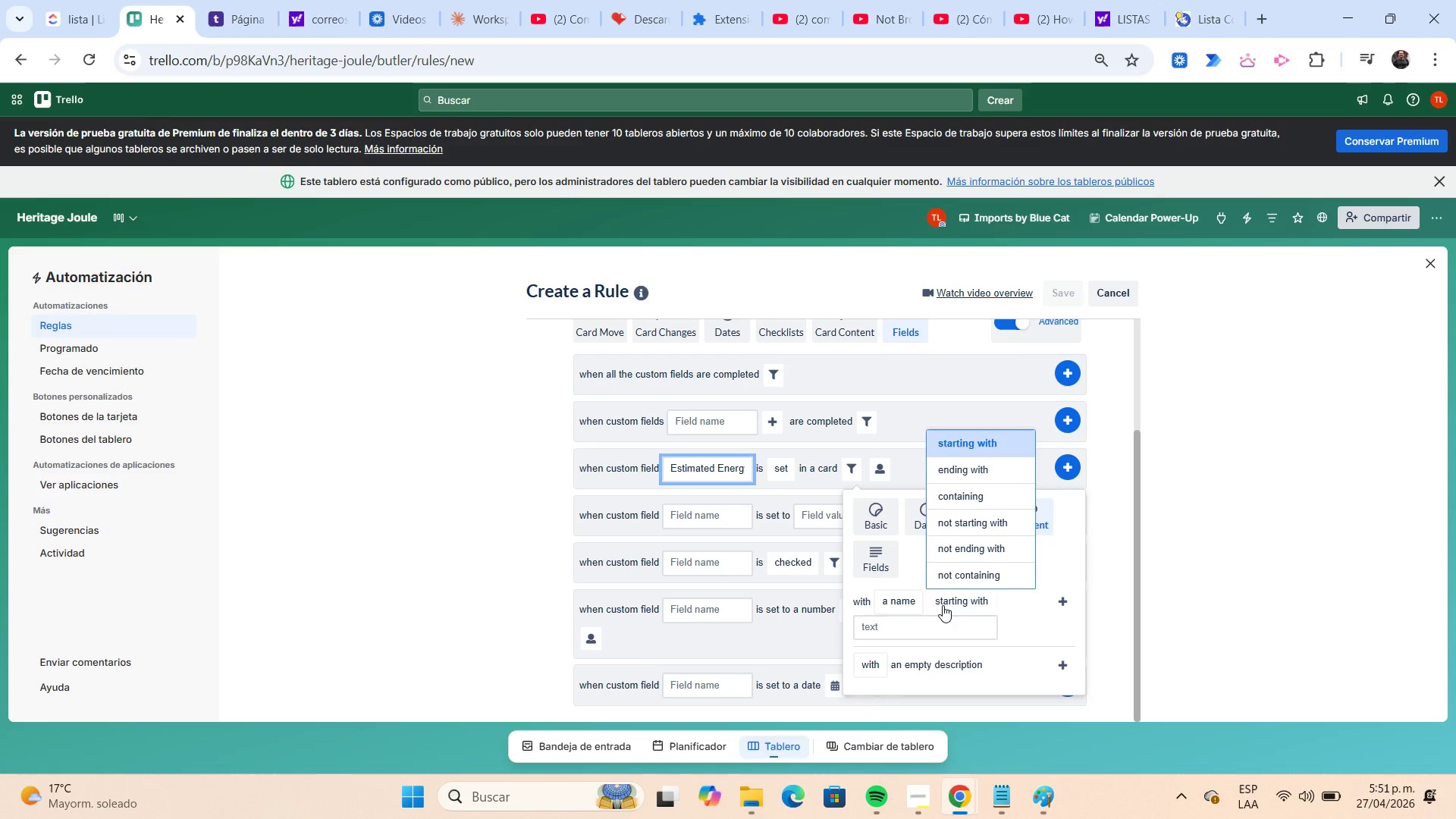 
mouse_move([956, 605])
 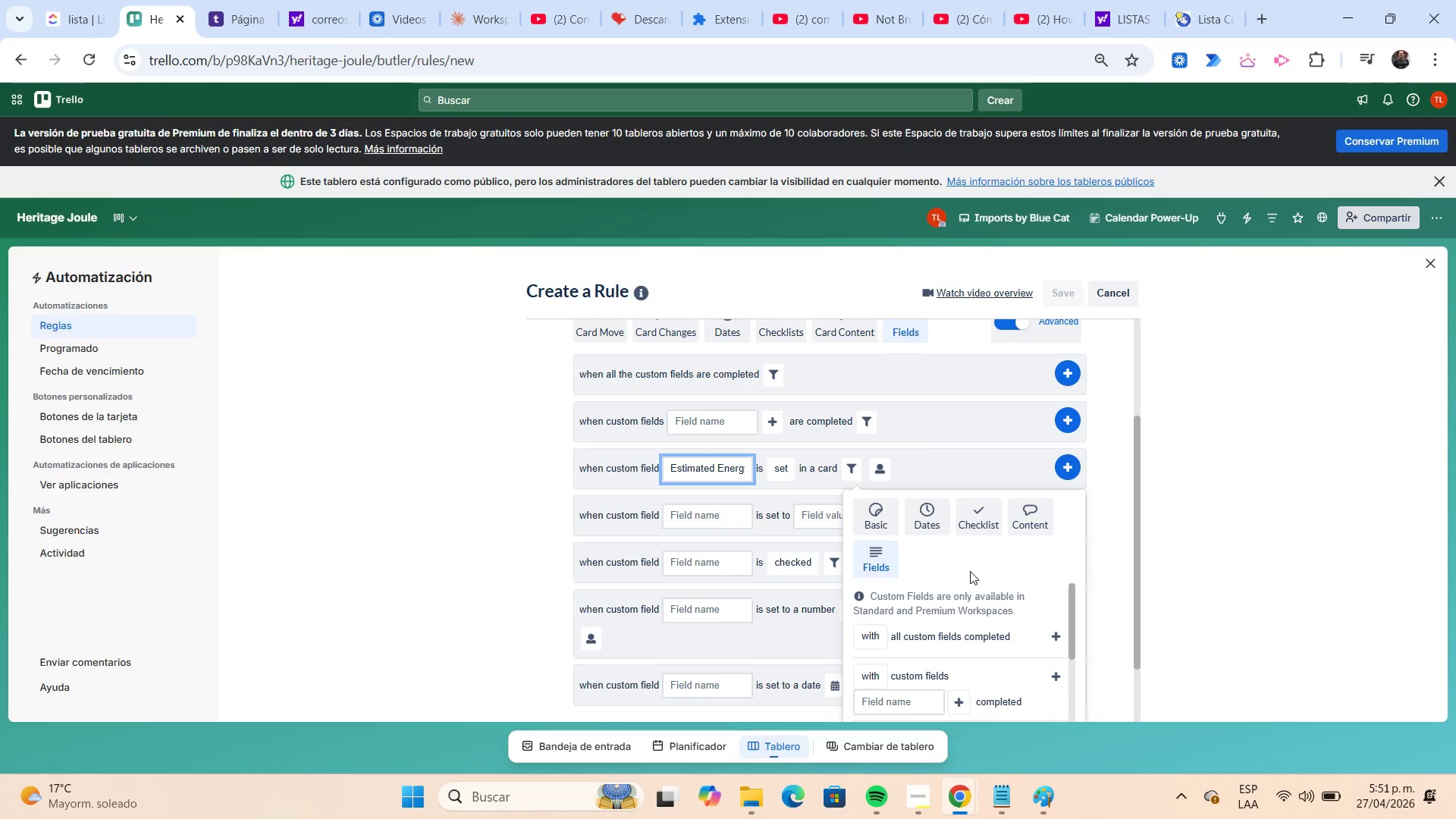 
scroll: coordinate [969, 571], scroll_direction: down, amount: 4.0
 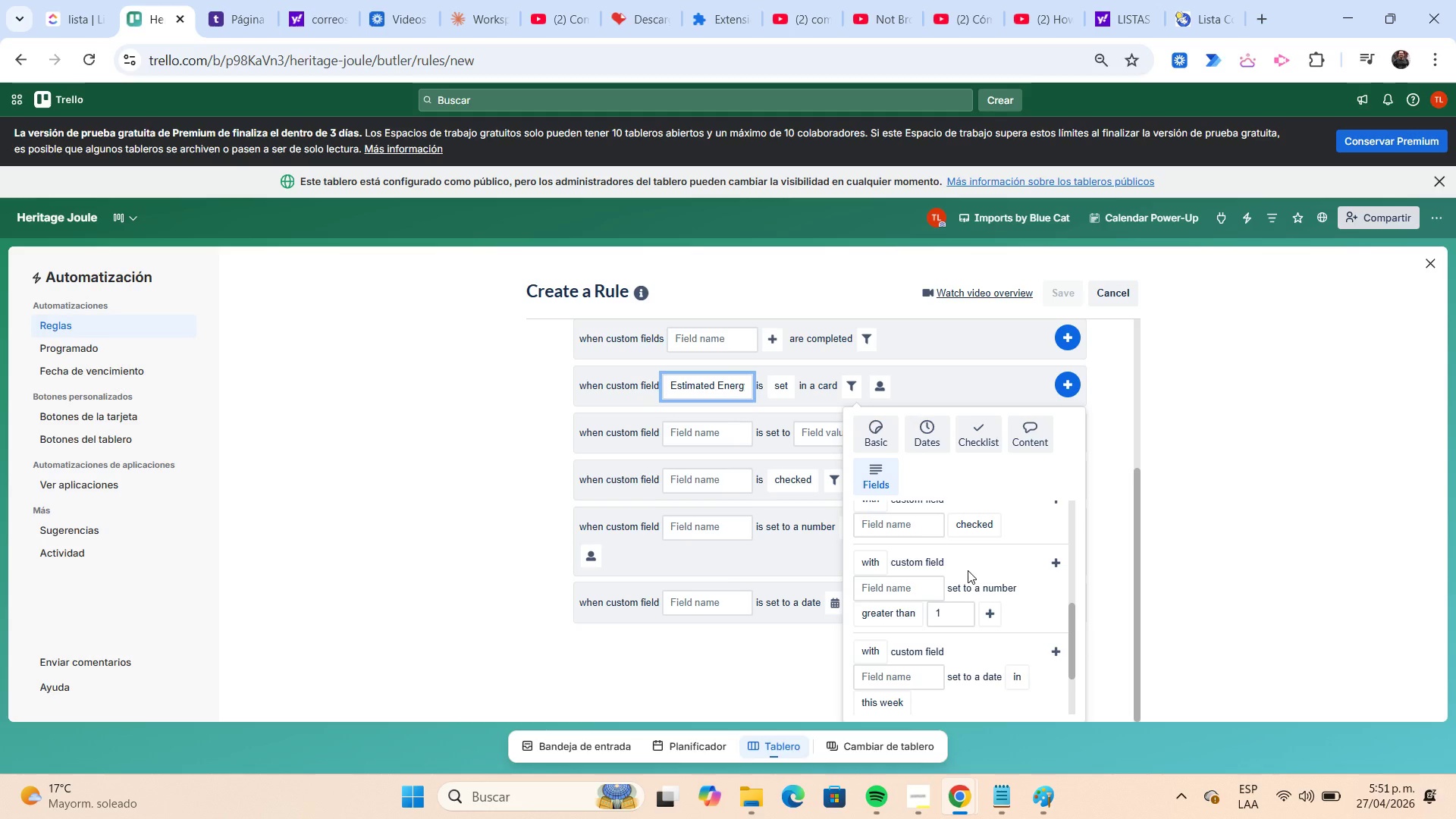 
wait(9.39)
 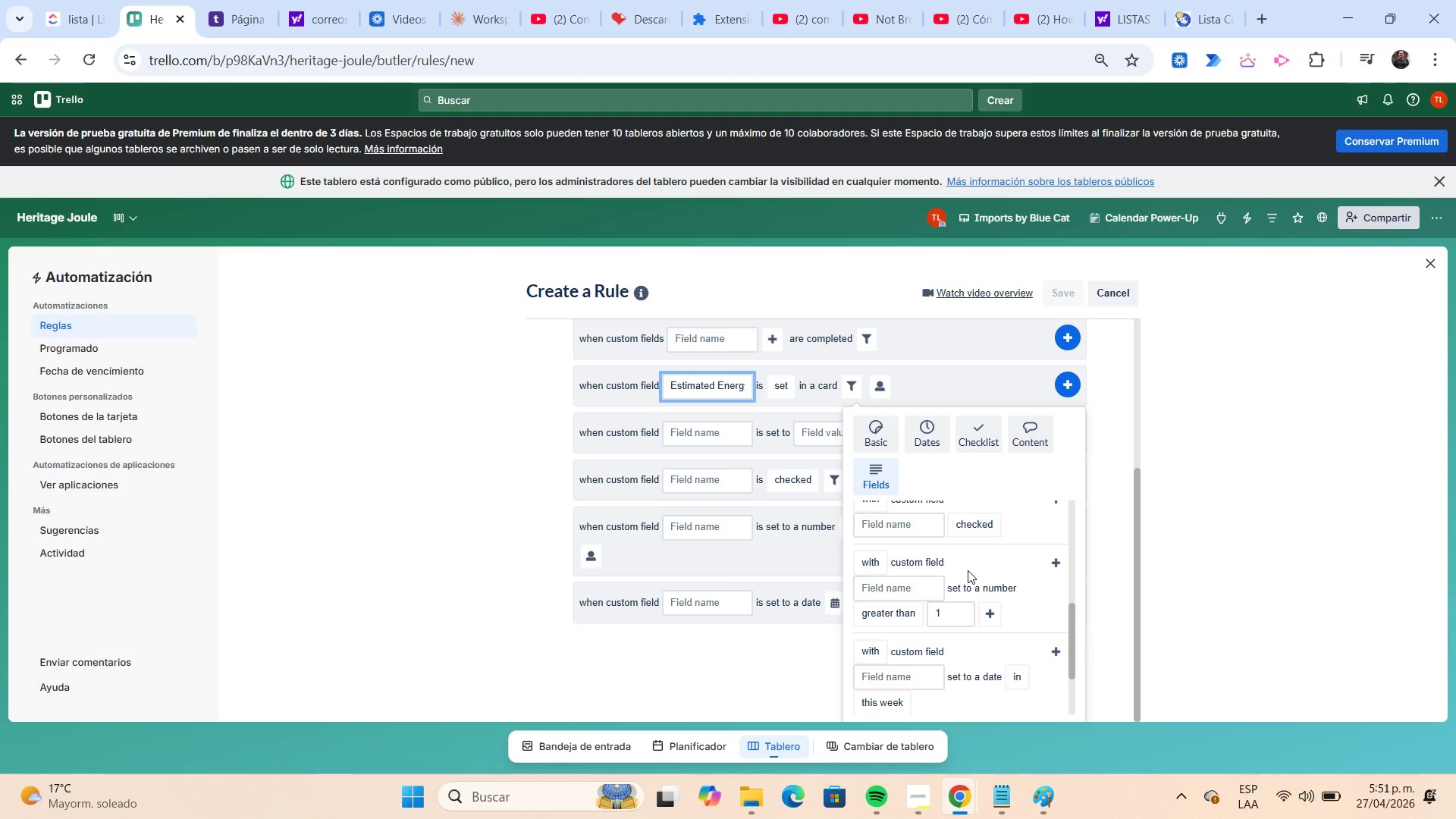 
left_click([924, 586])
 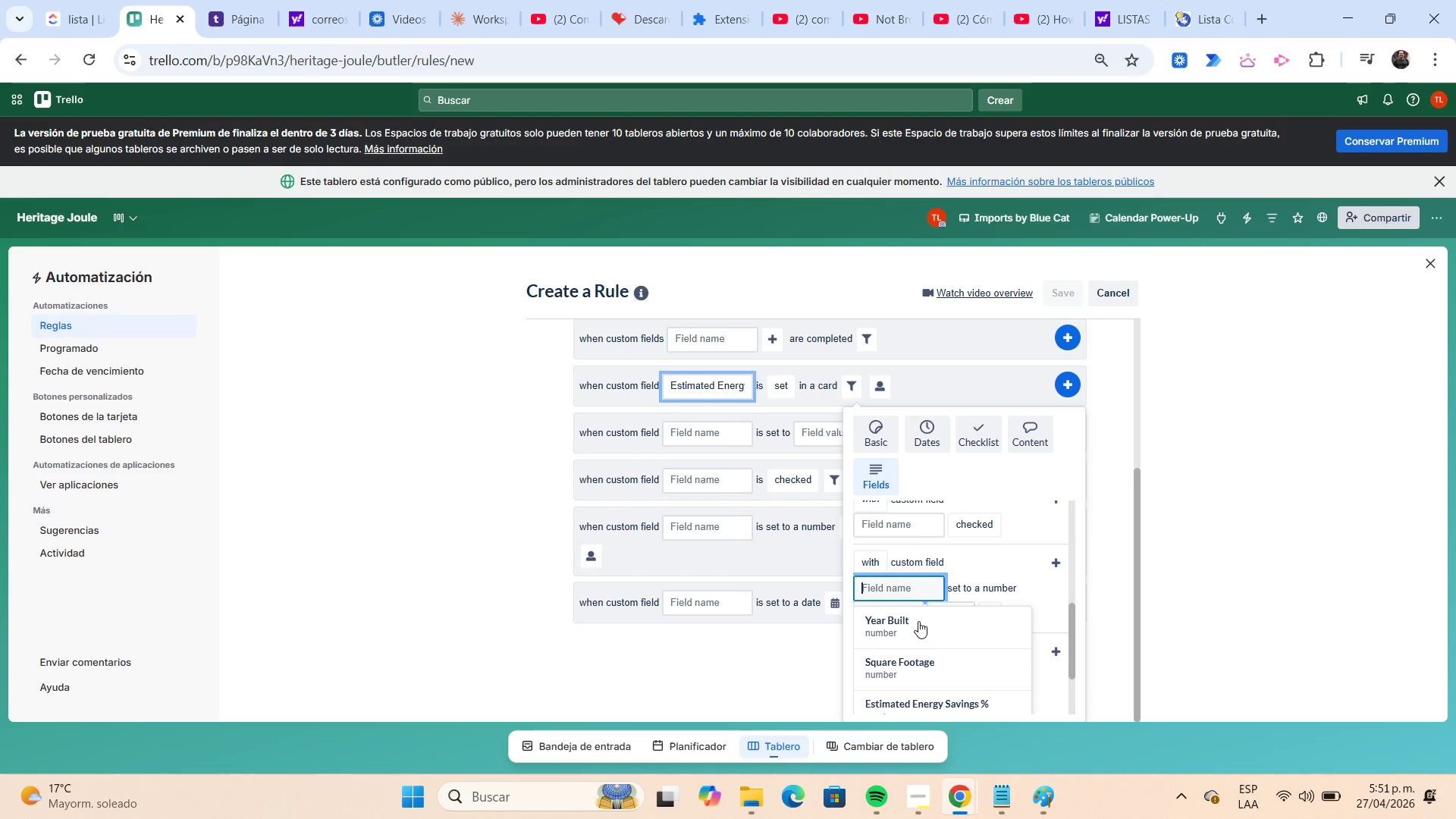 
left_click([921, 707])
 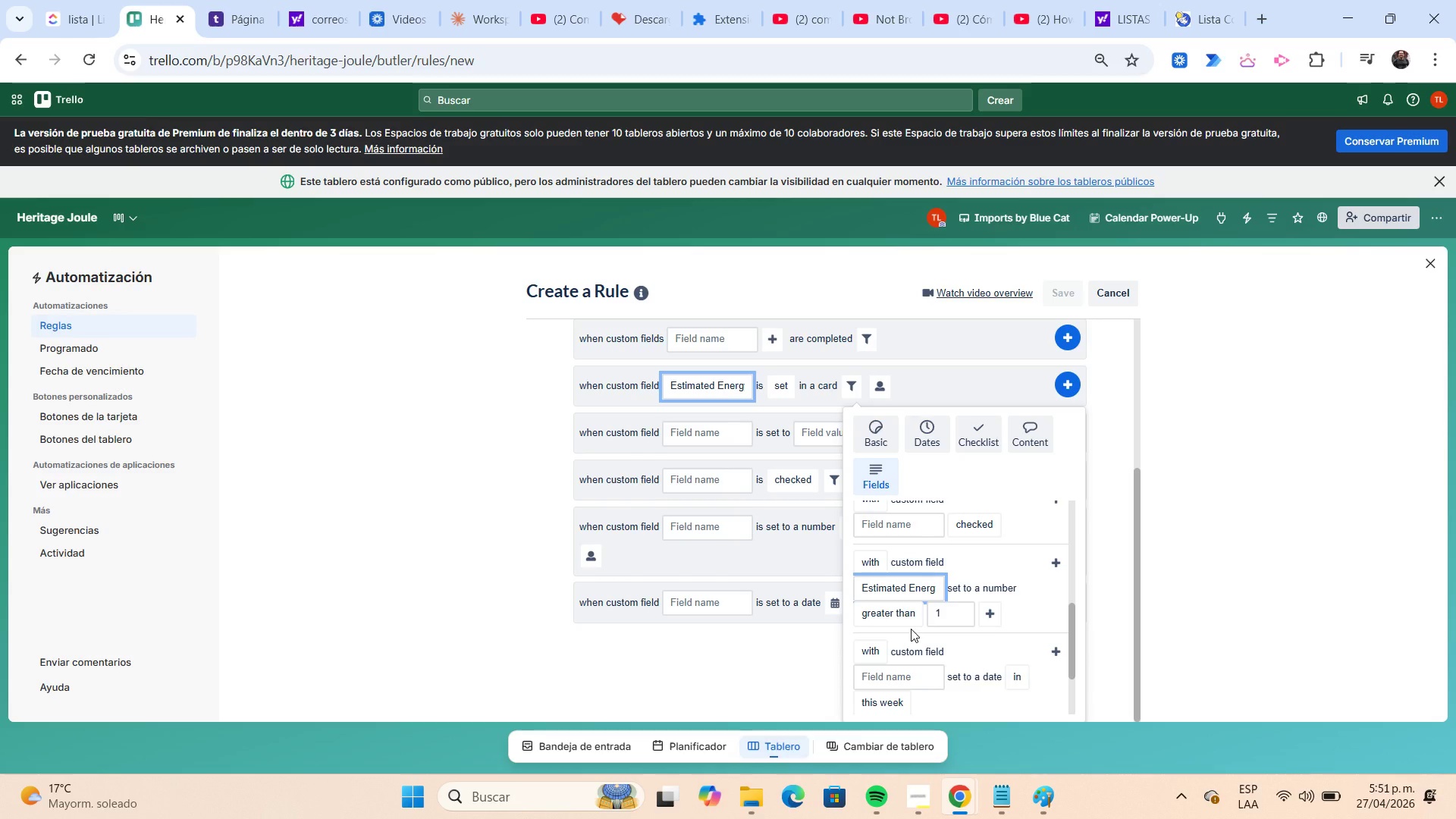 
left_click([956, 617])
 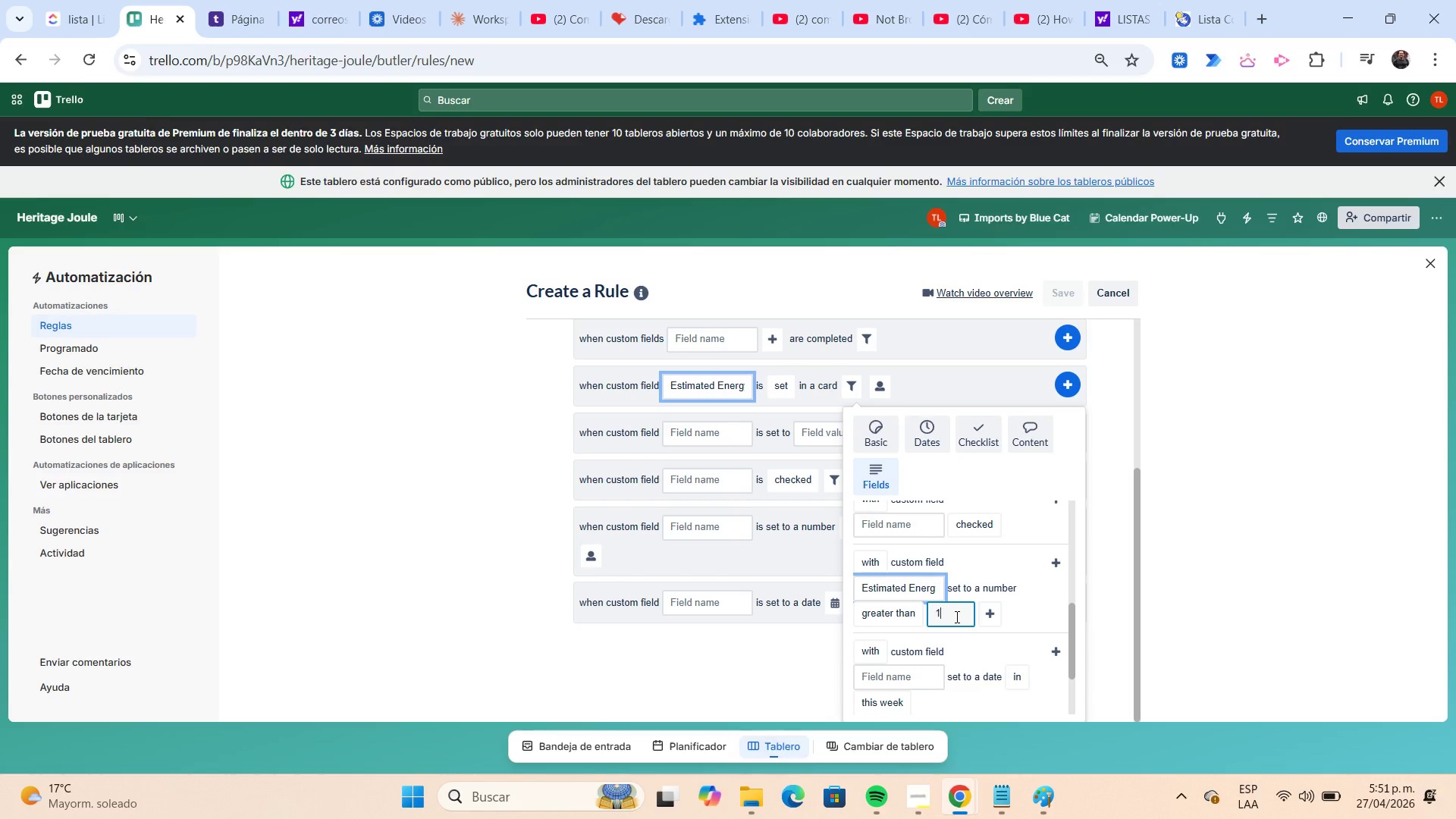 
key(Backspace)
 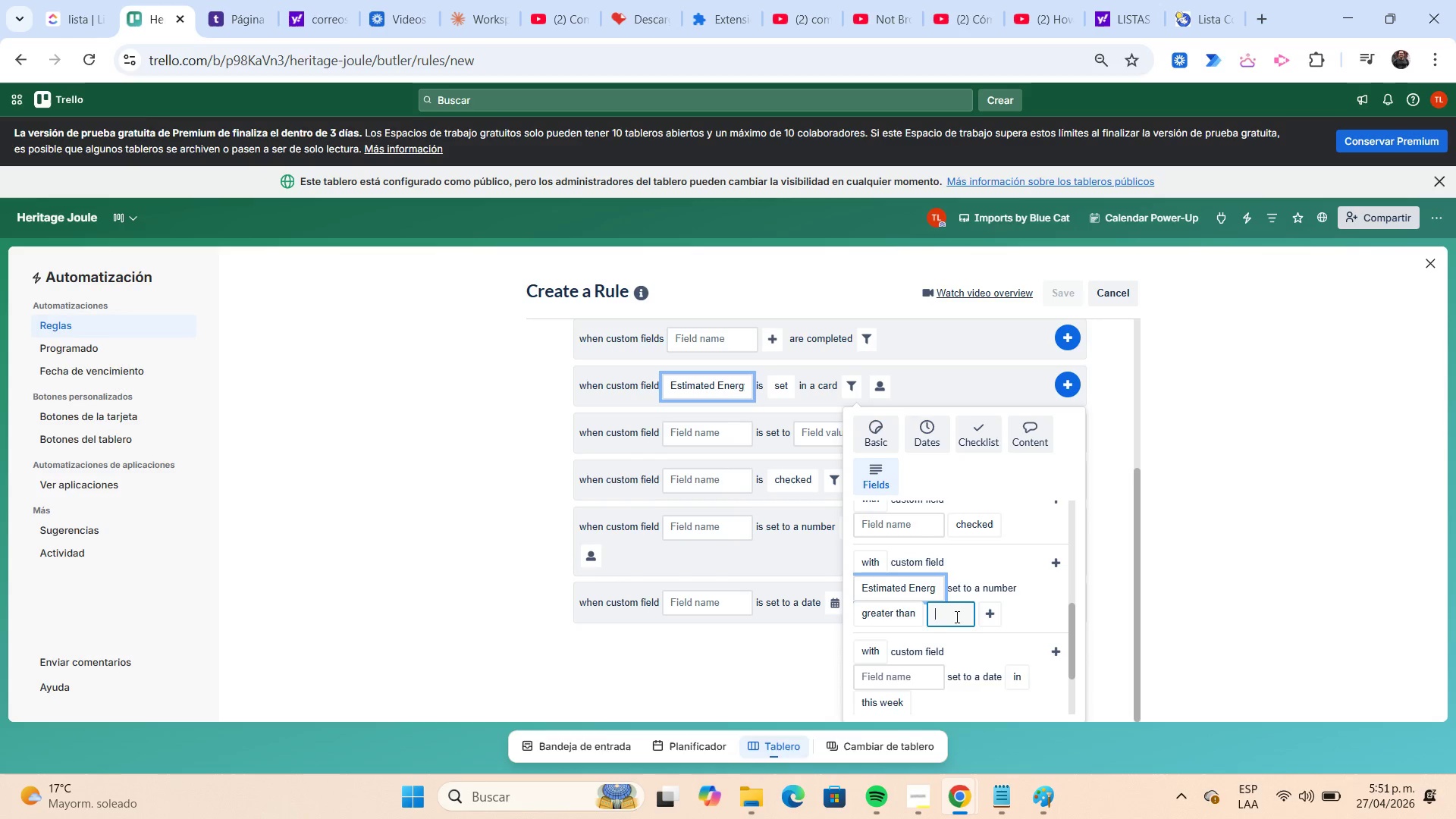 
key(Numpad2)
 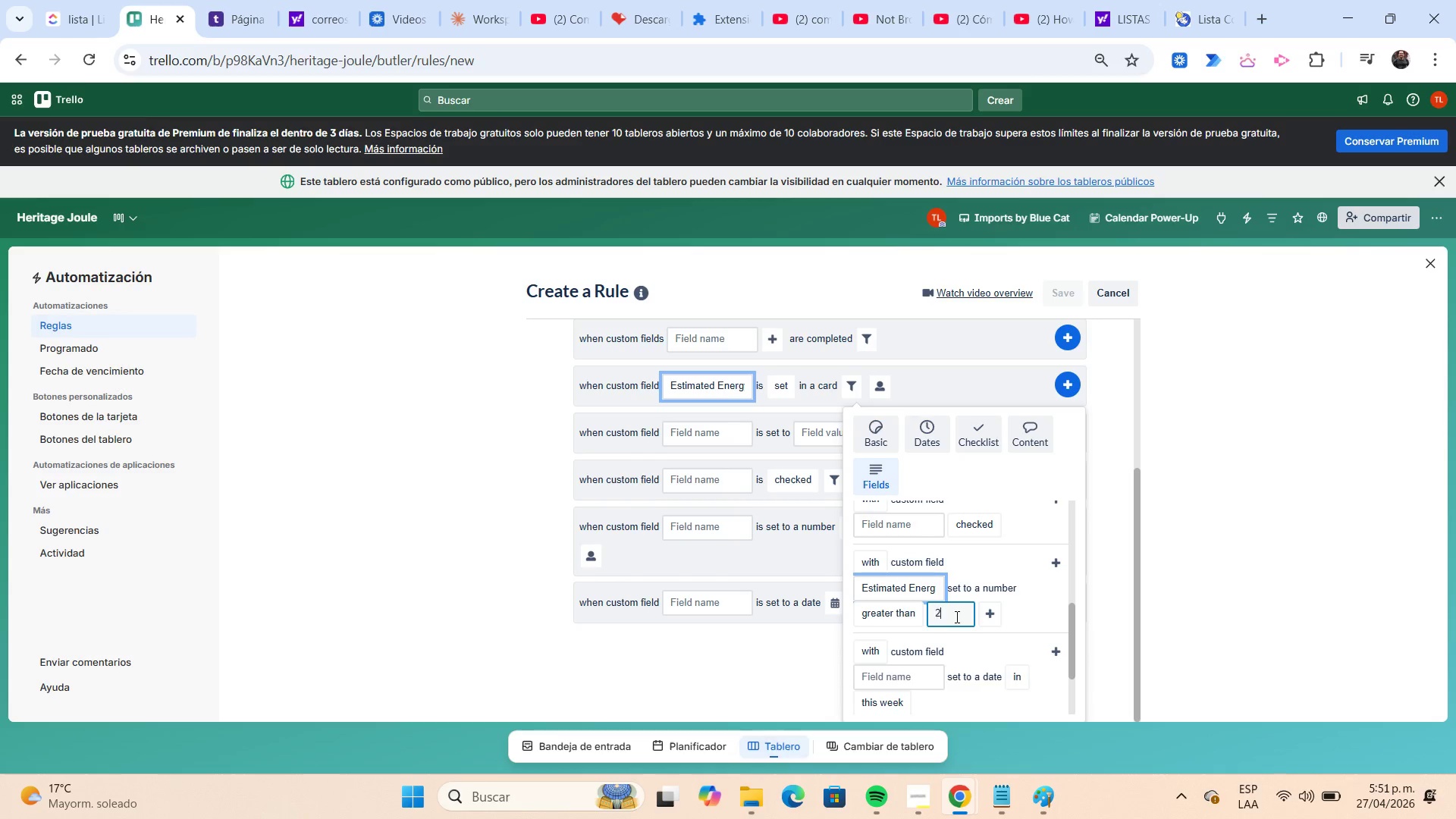 
key(Numpad5)
 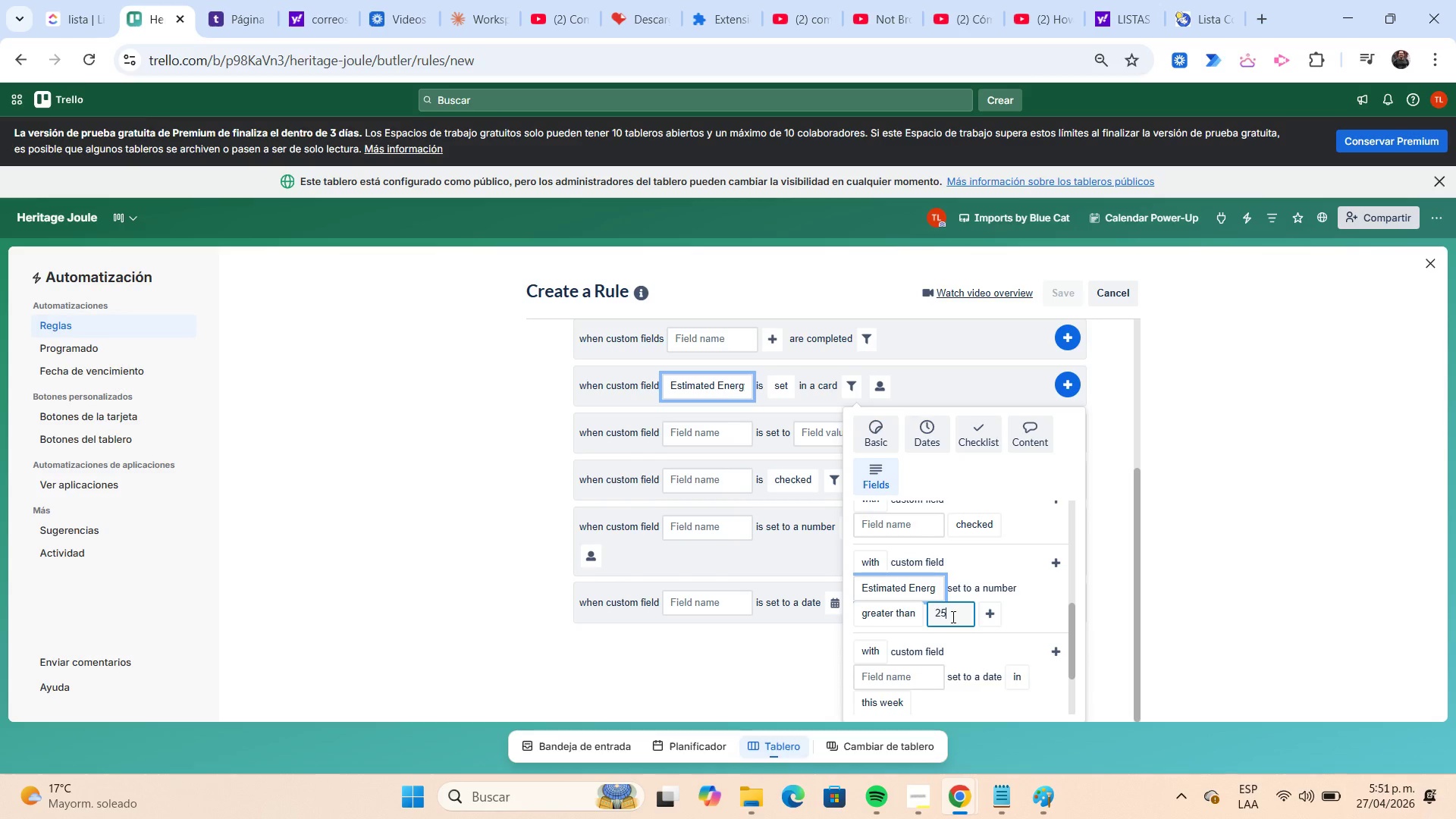 
left_click([989, 617])
 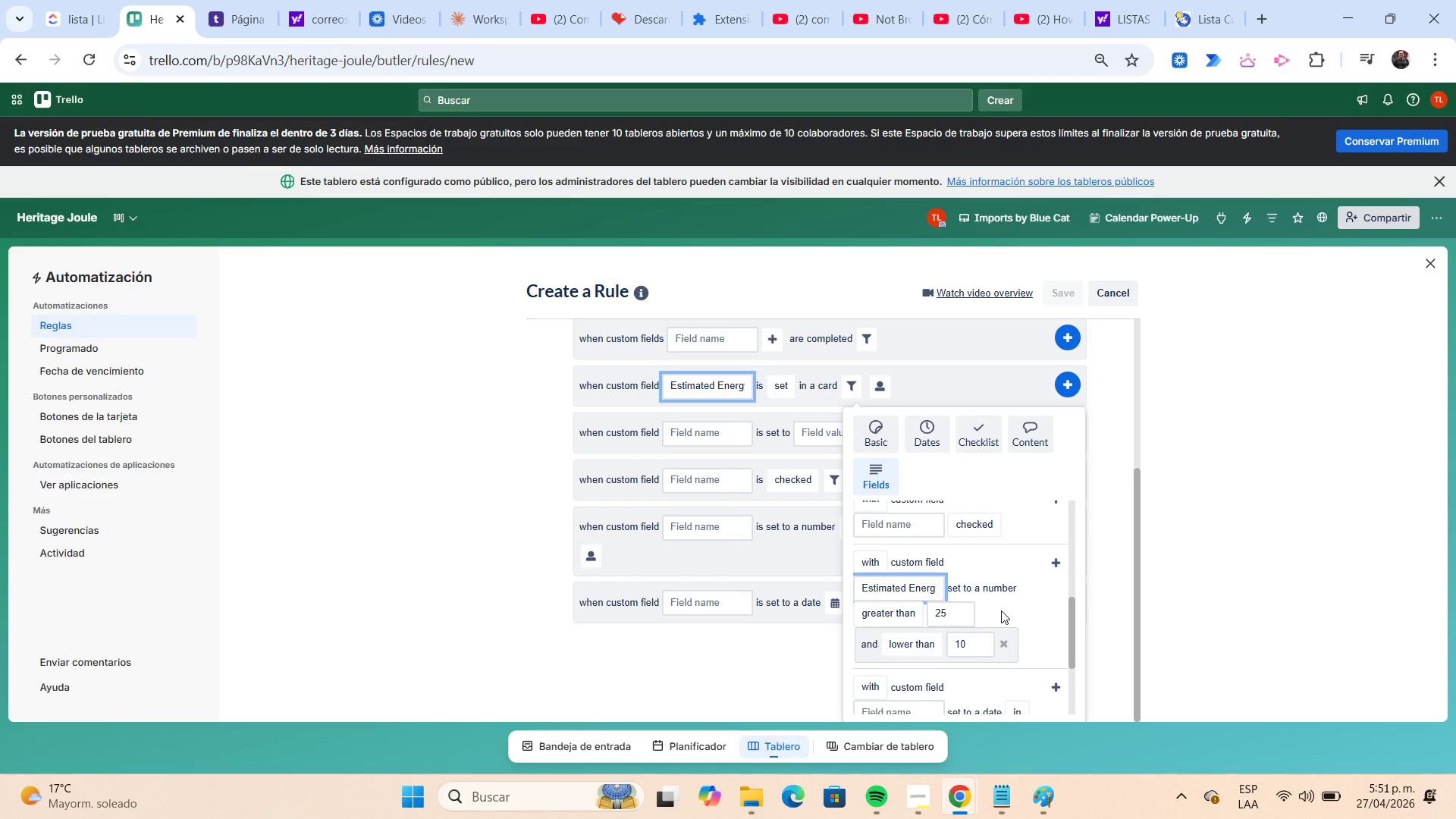 
wait(5.03)
 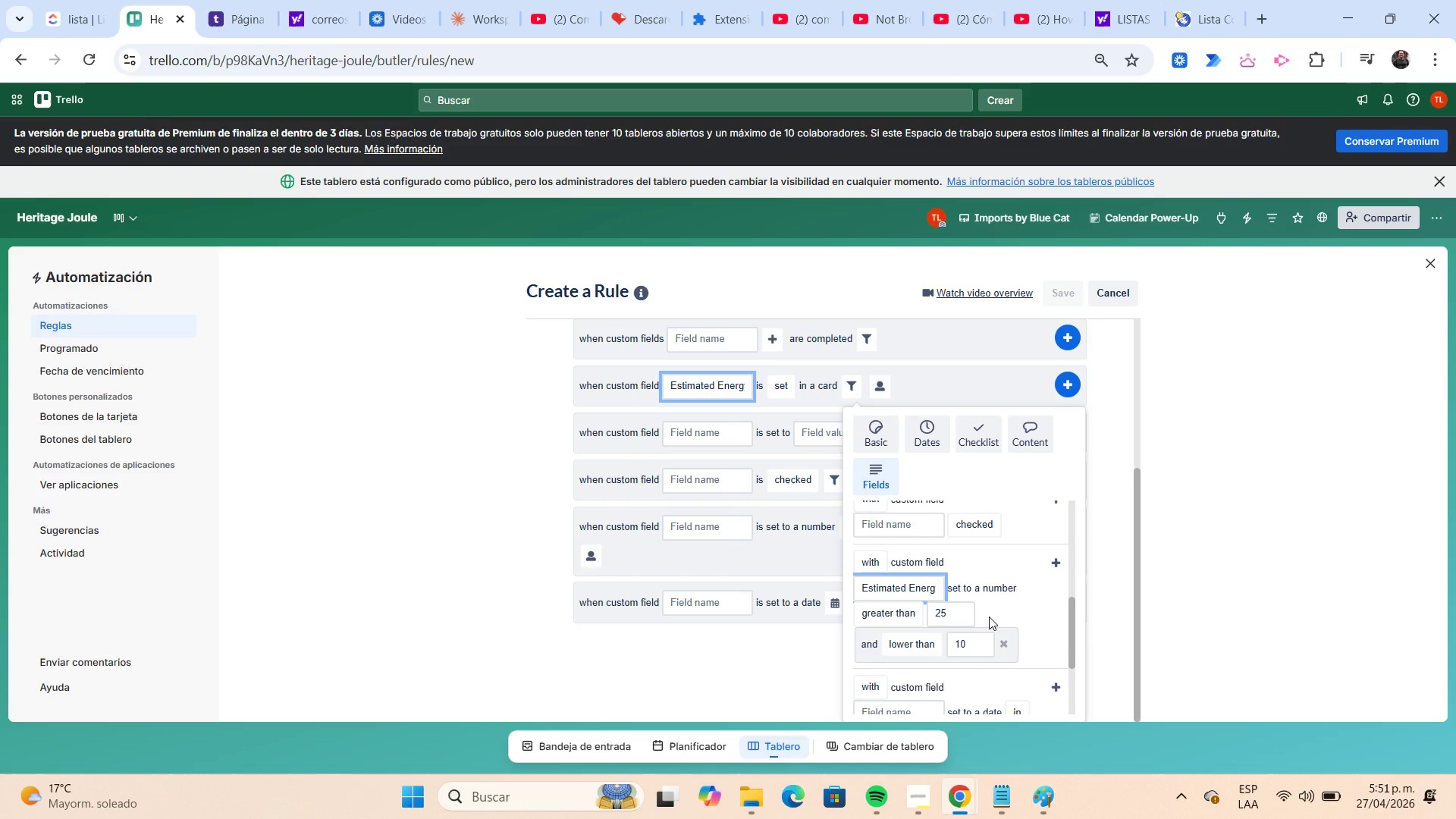 
scroll: coordinate [1001, 609], scroll_direction: up, amount: 1.0
 